 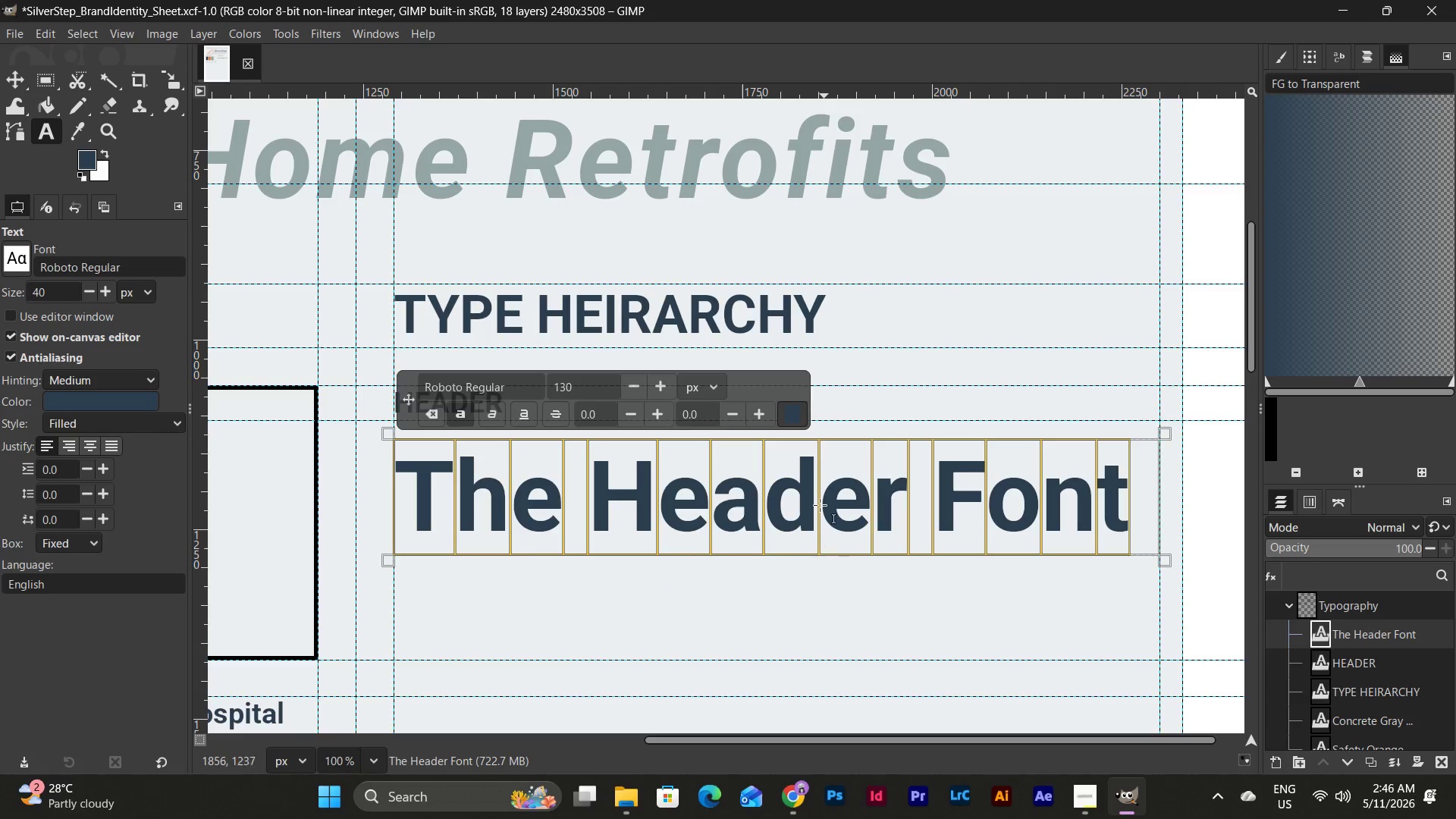 
left_click_drag(start_coordinate=[857, 434], to_coordinate=[864, 416])
 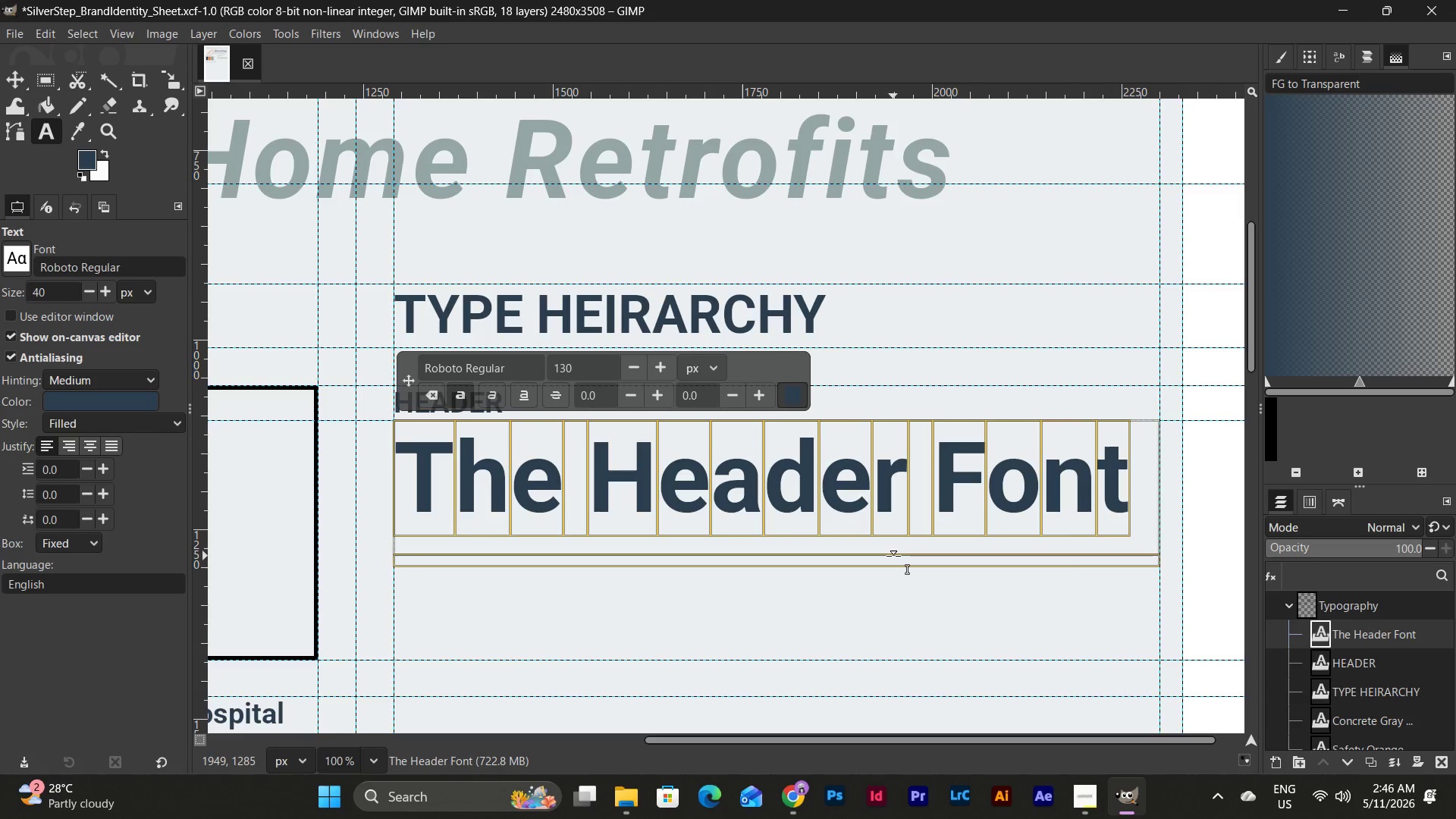 
left_click_drag(start_coordinate=[891, 563], to_coordinate=[887, 545])
 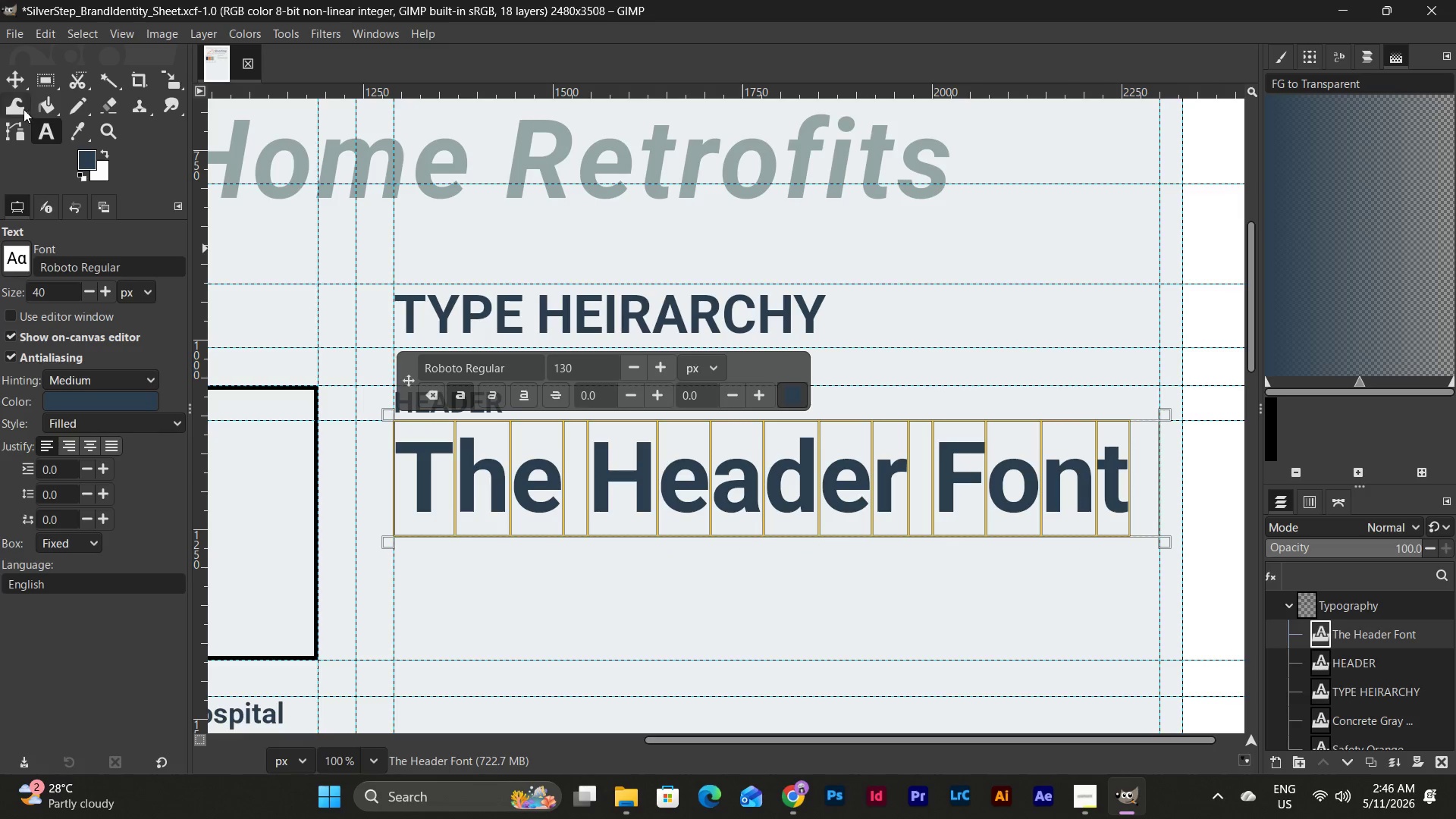 
left_click([15, 80])
 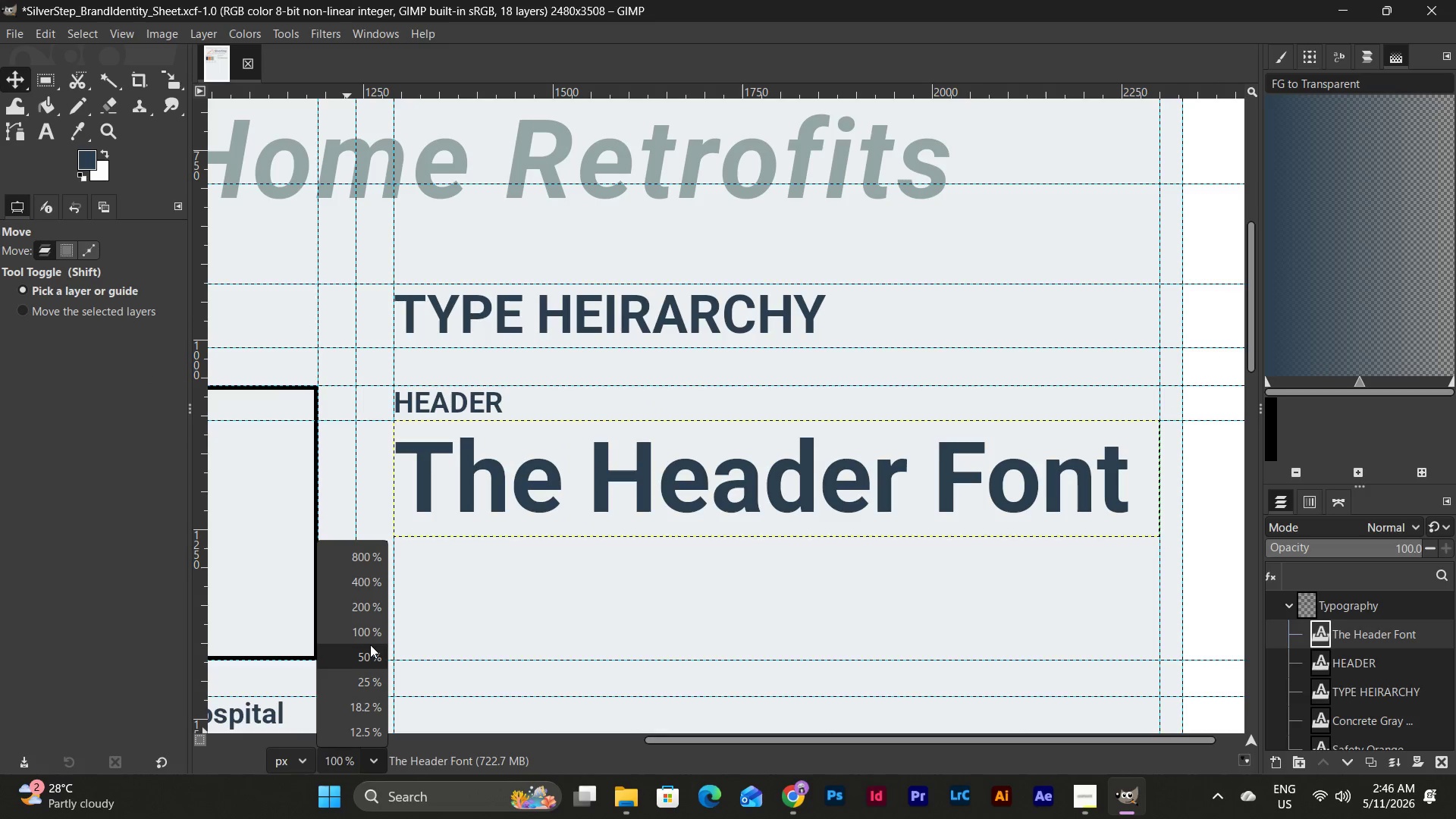 
left_click([370, 657])
 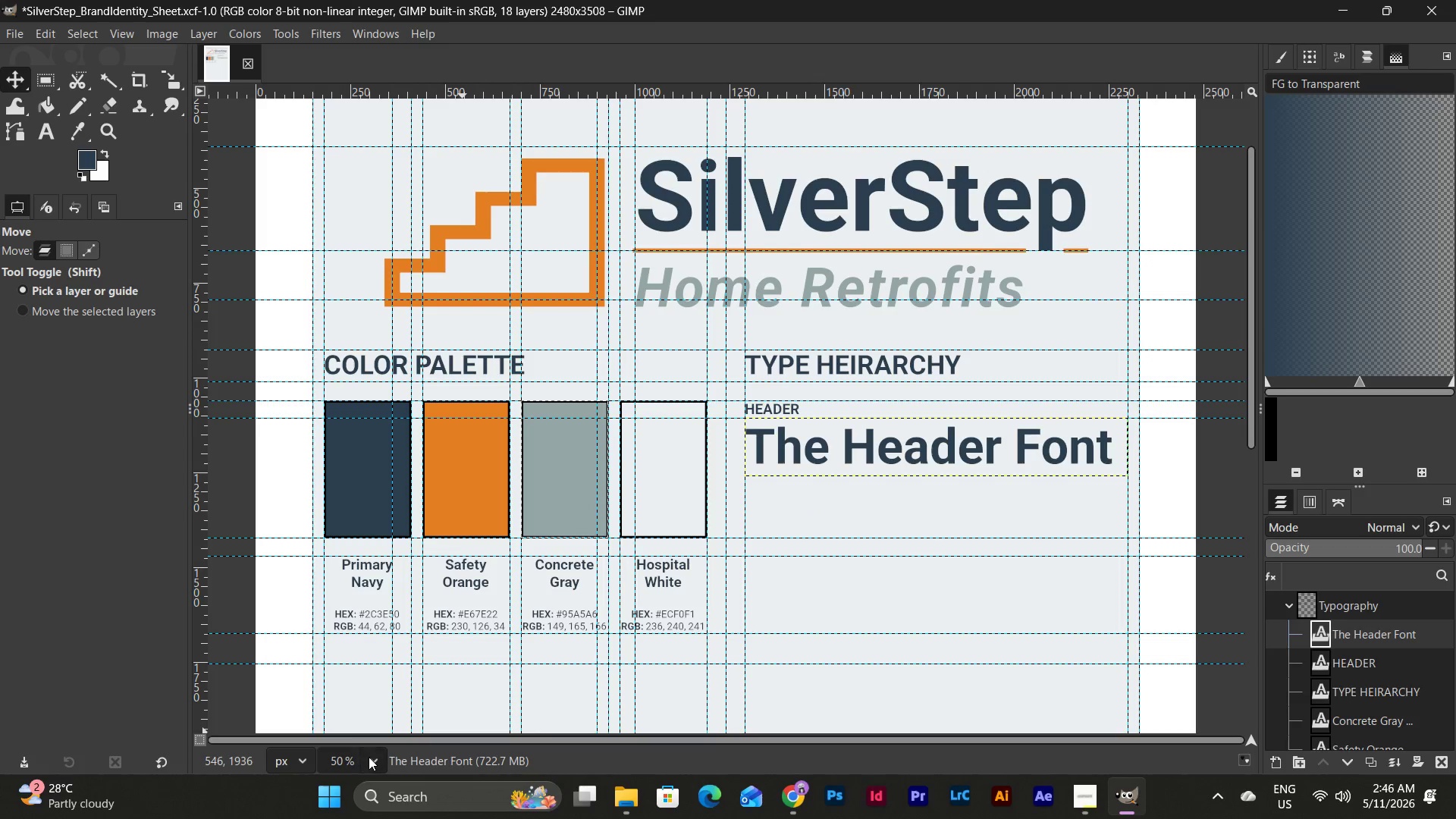 
left_click([372, 755])
 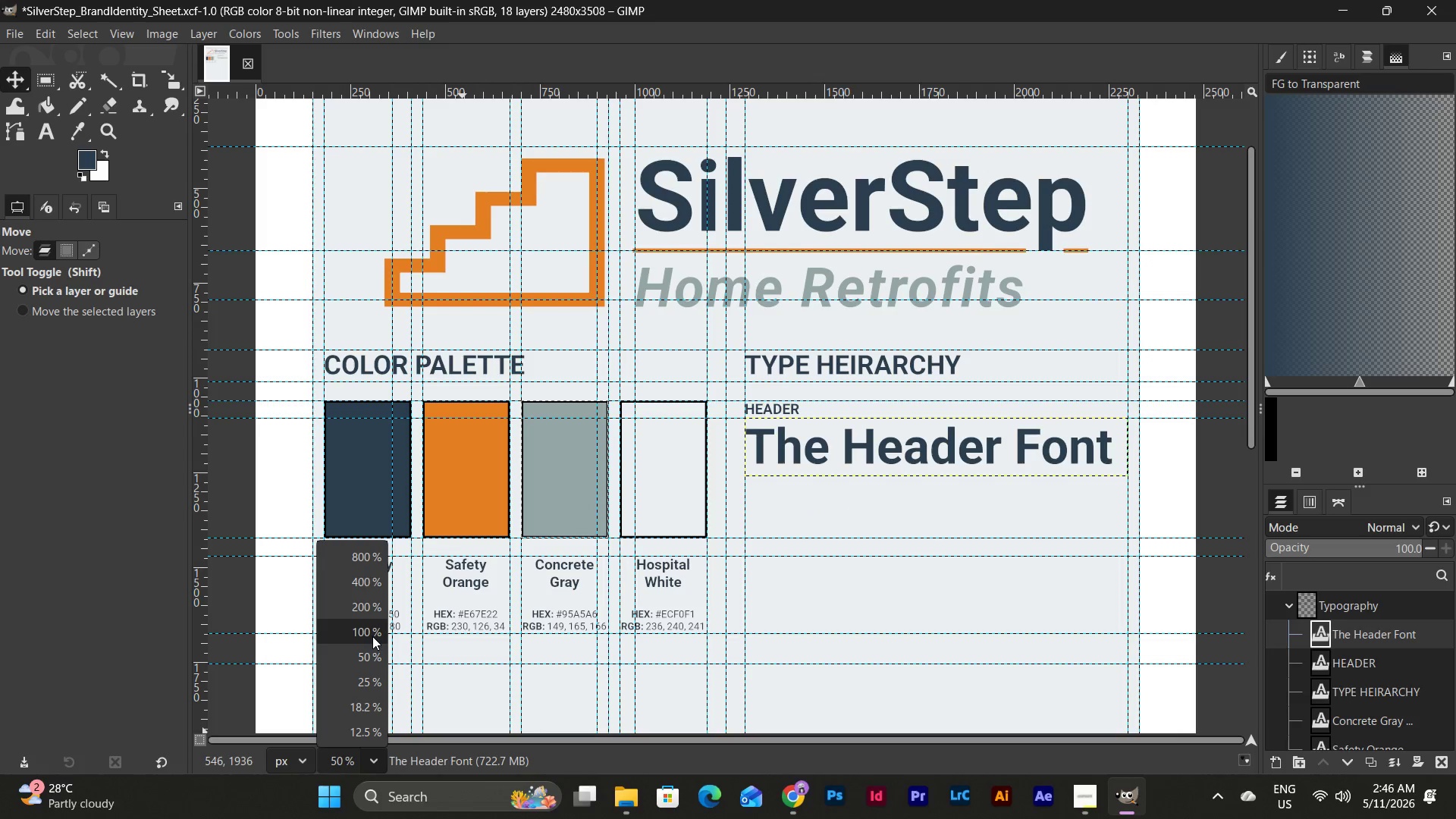 
left_click([372, 636])
 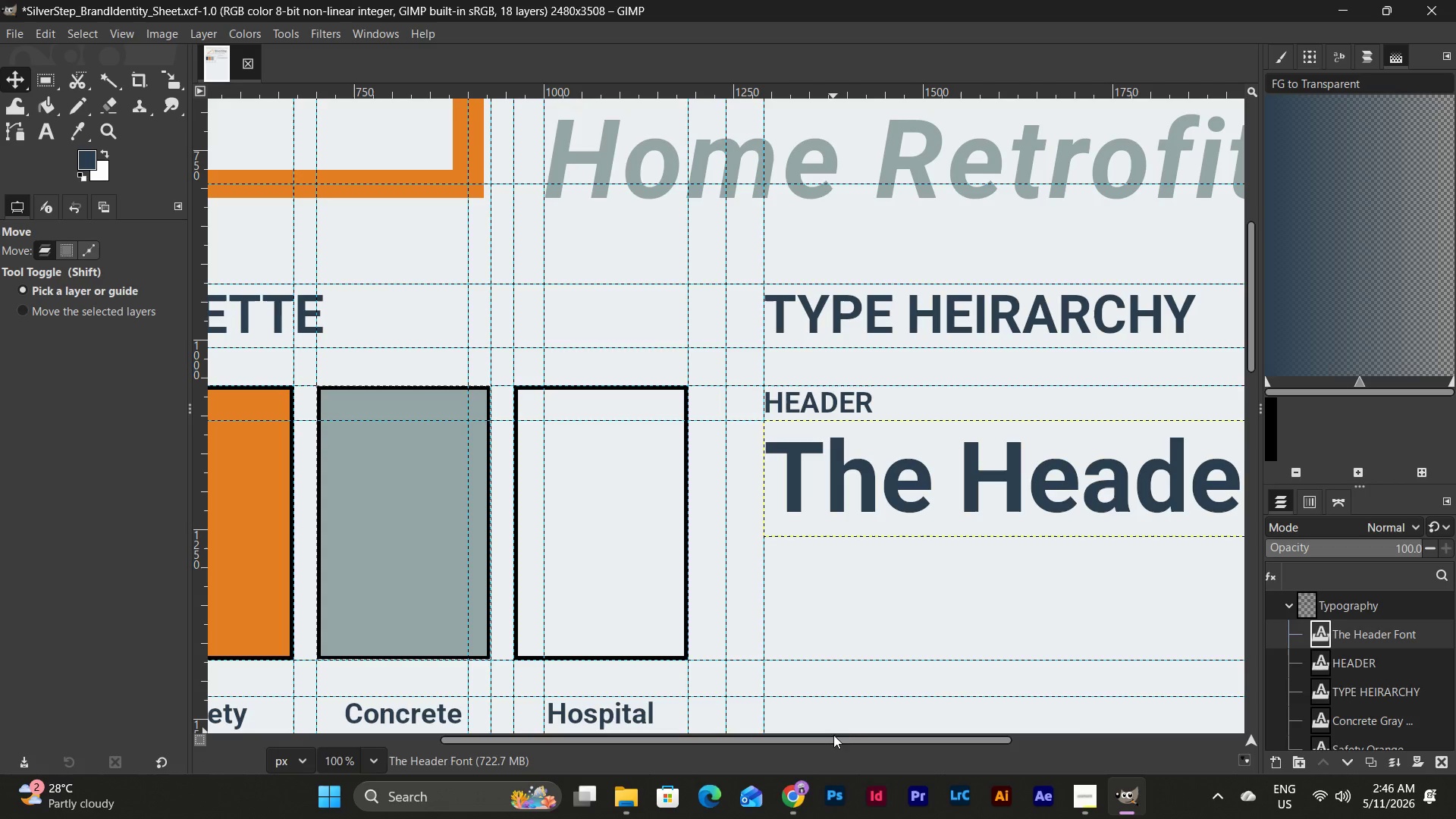 
left_click_drag(start_coordinate=[833, 740], to_coordinate=[1103, 733])
 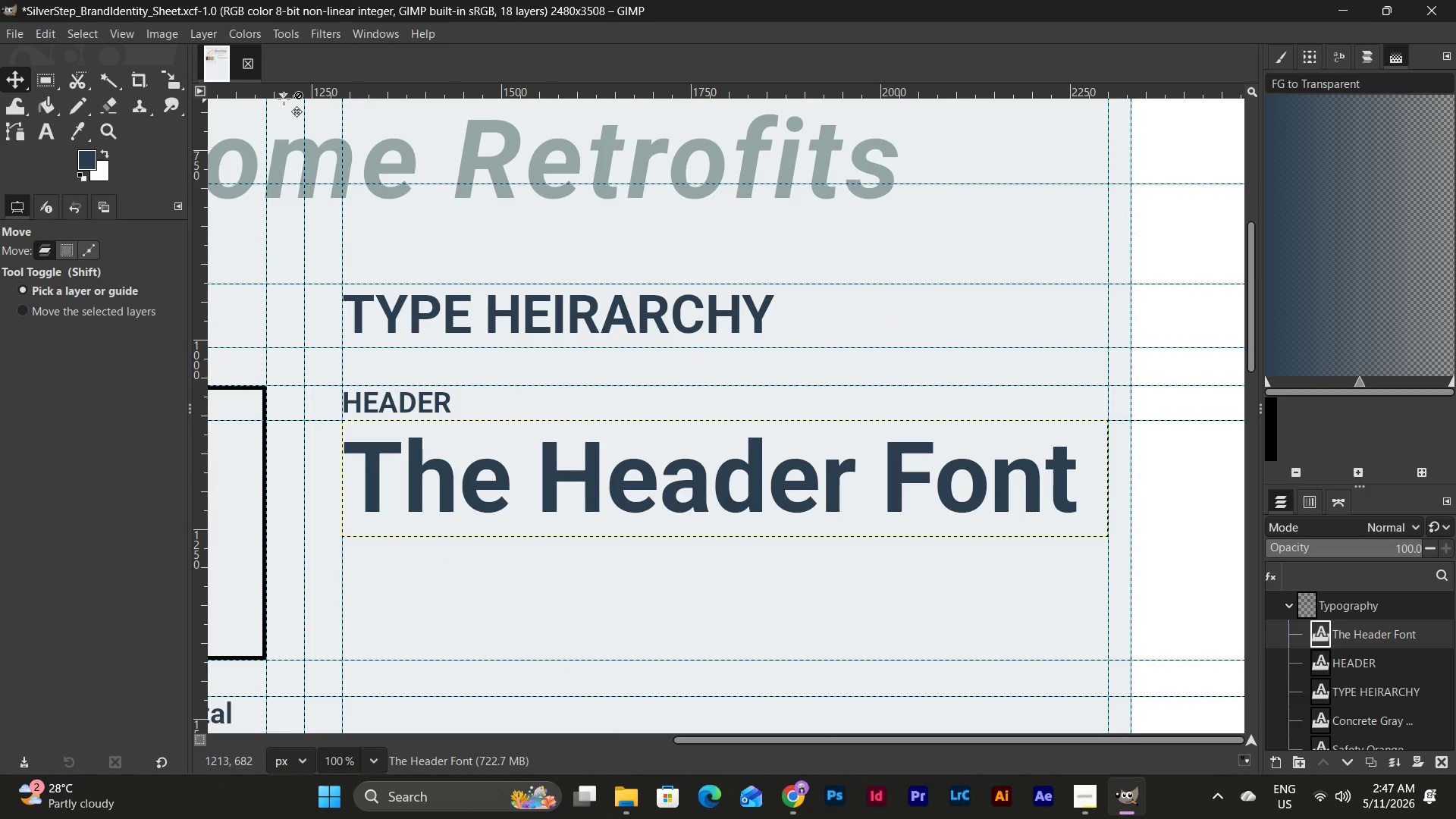 
left_click_drag(start_coordinate=[281, 96], to_coordinate=[388, 536])
 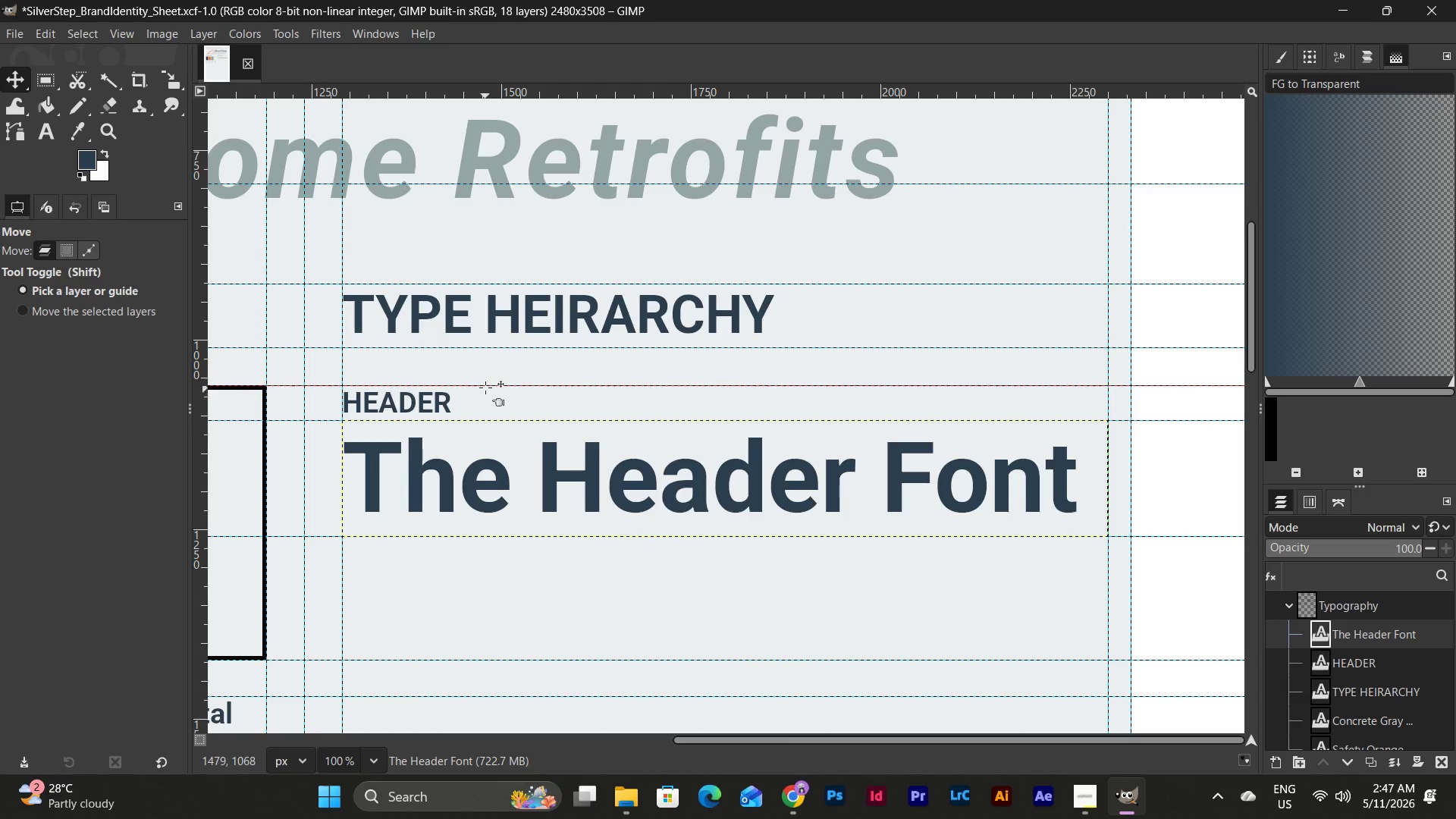 
wait(7.52)
 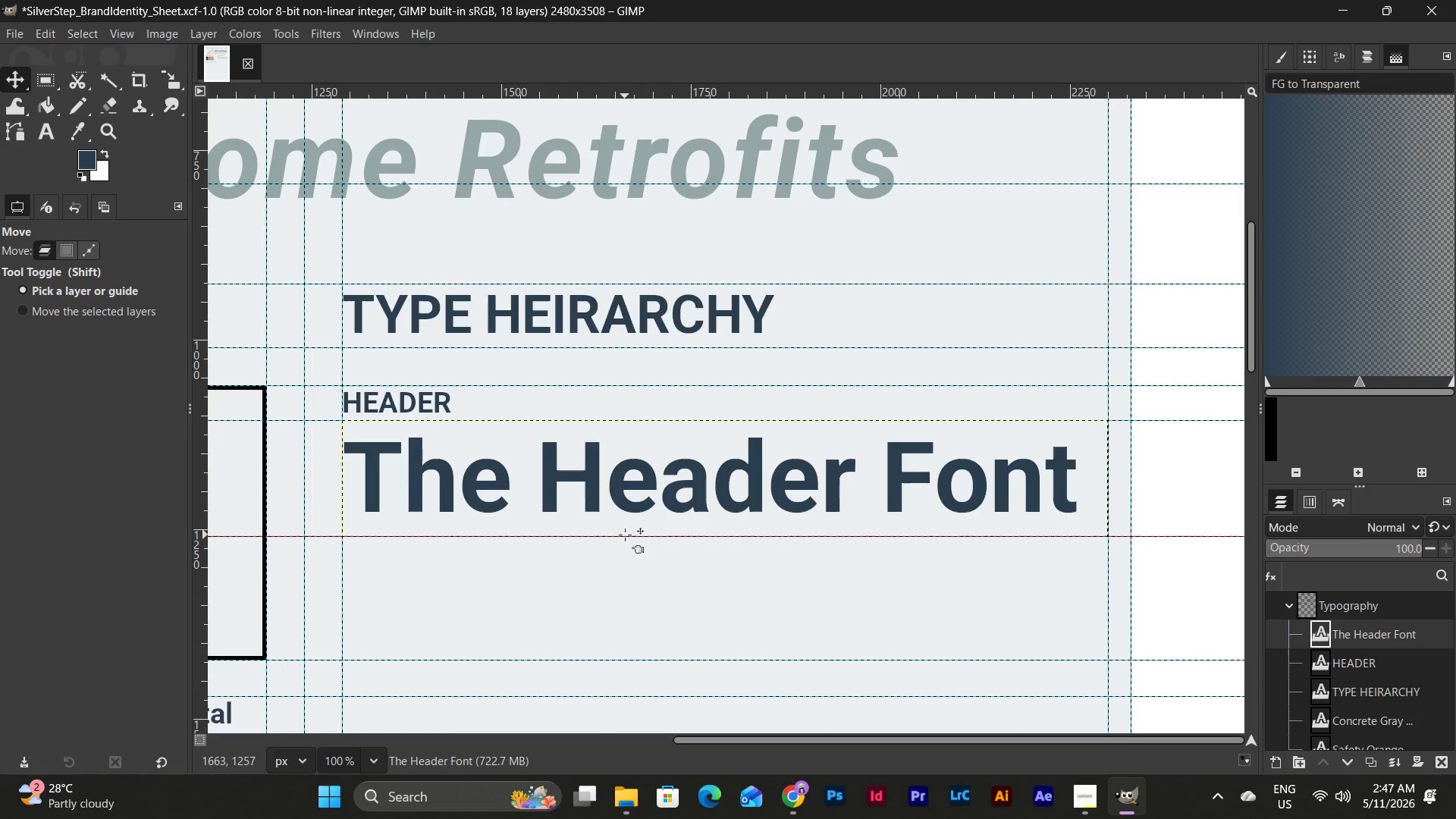 
left_click([42, 139])
 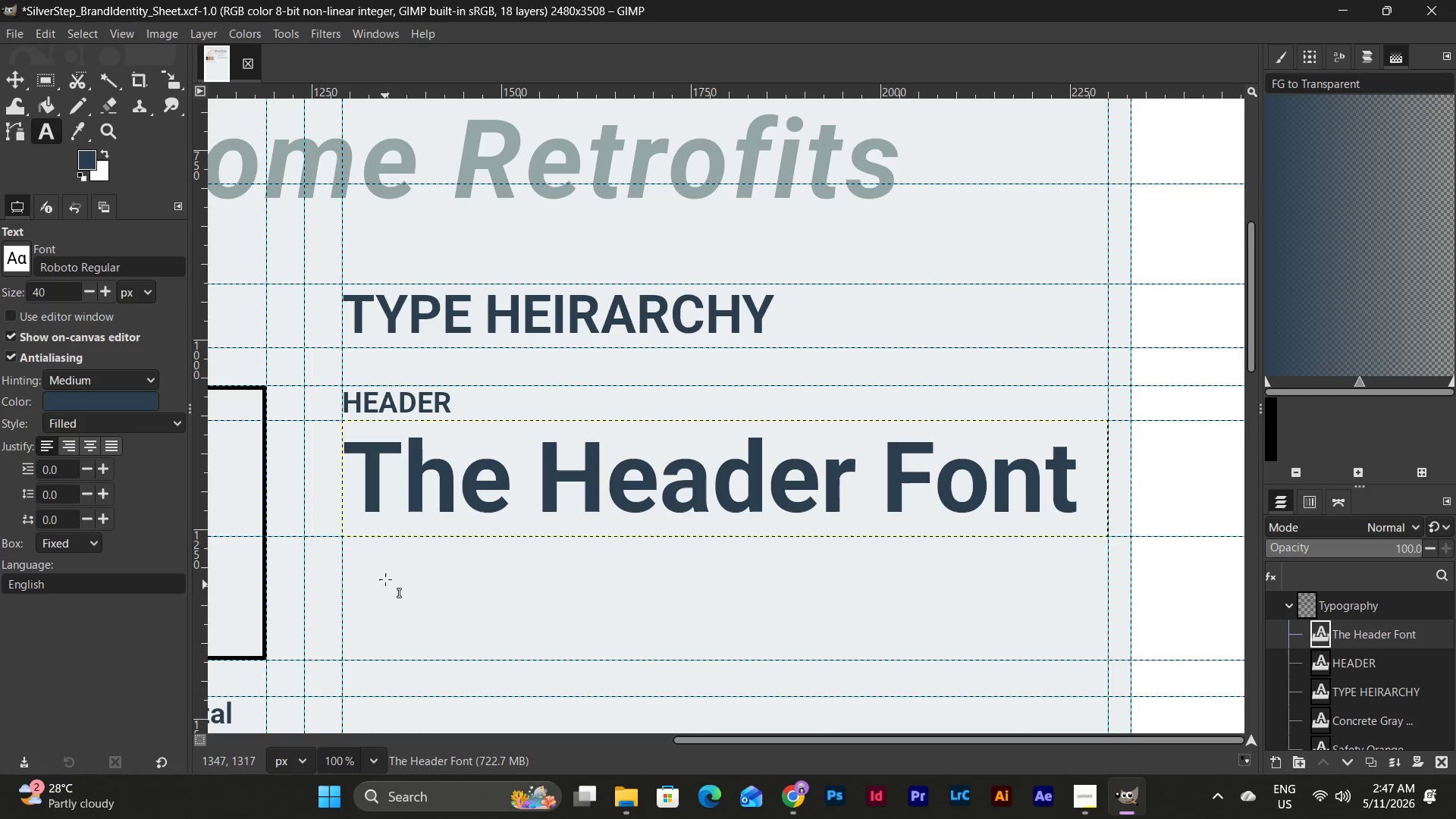 
left_click_drag(start_coordinate=[356, 554], to_coordinate=[1108, 626])
 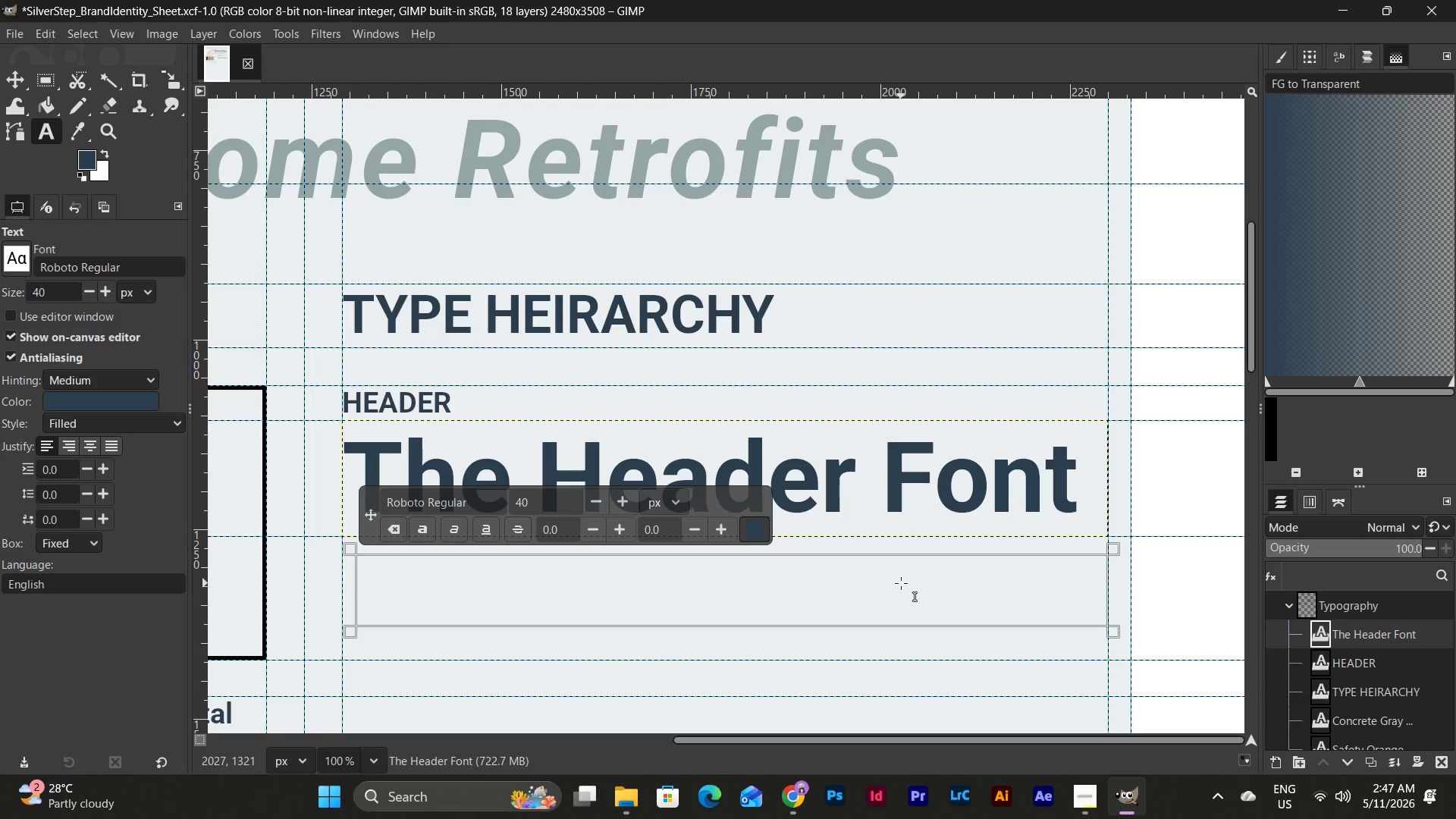 
double_click([901, 583])
 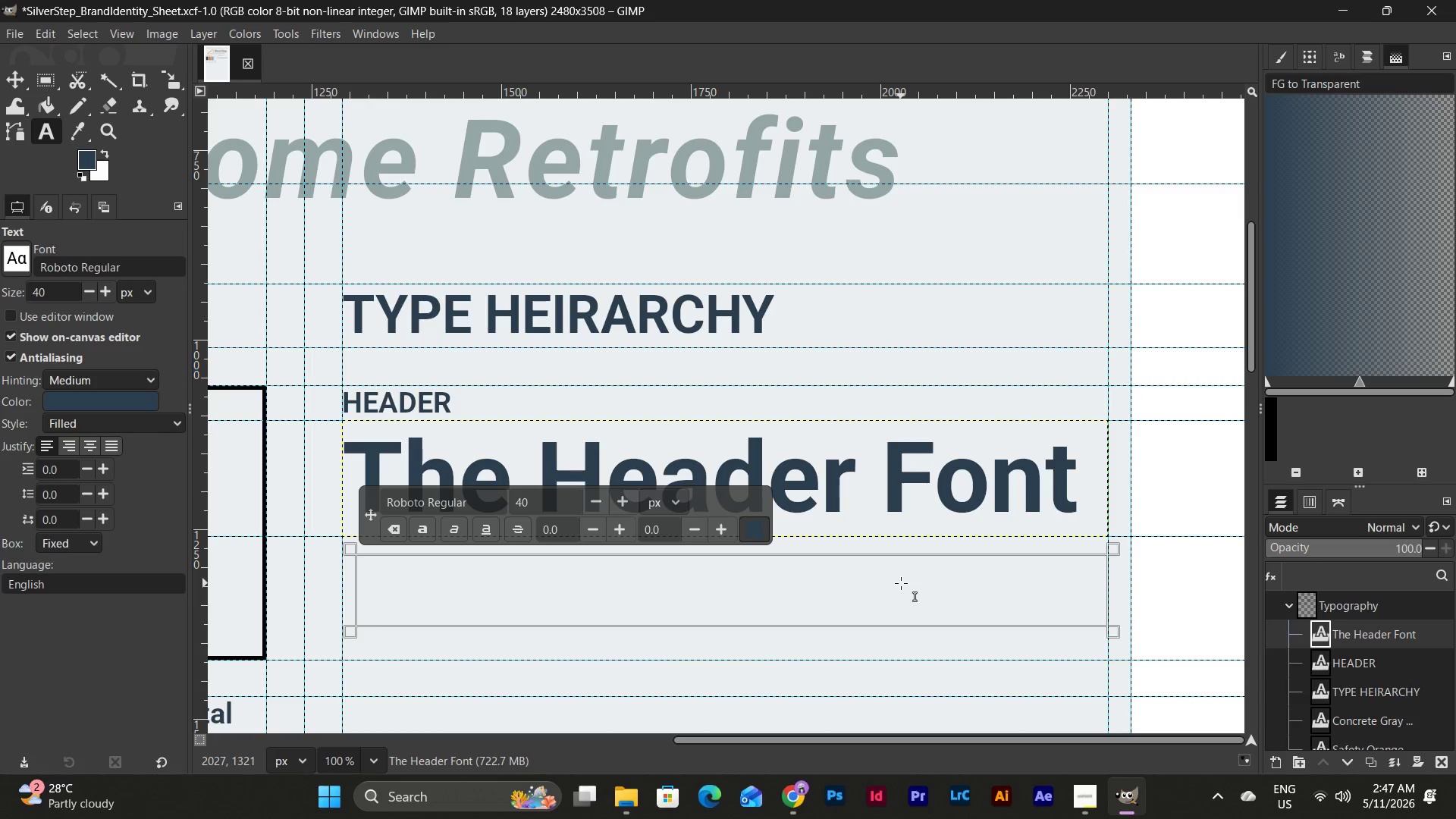 
type(Font: Roboto Bold     |     Size )
key(Backspace)
type(: 130 px     |     Letter Spacing: 0)
 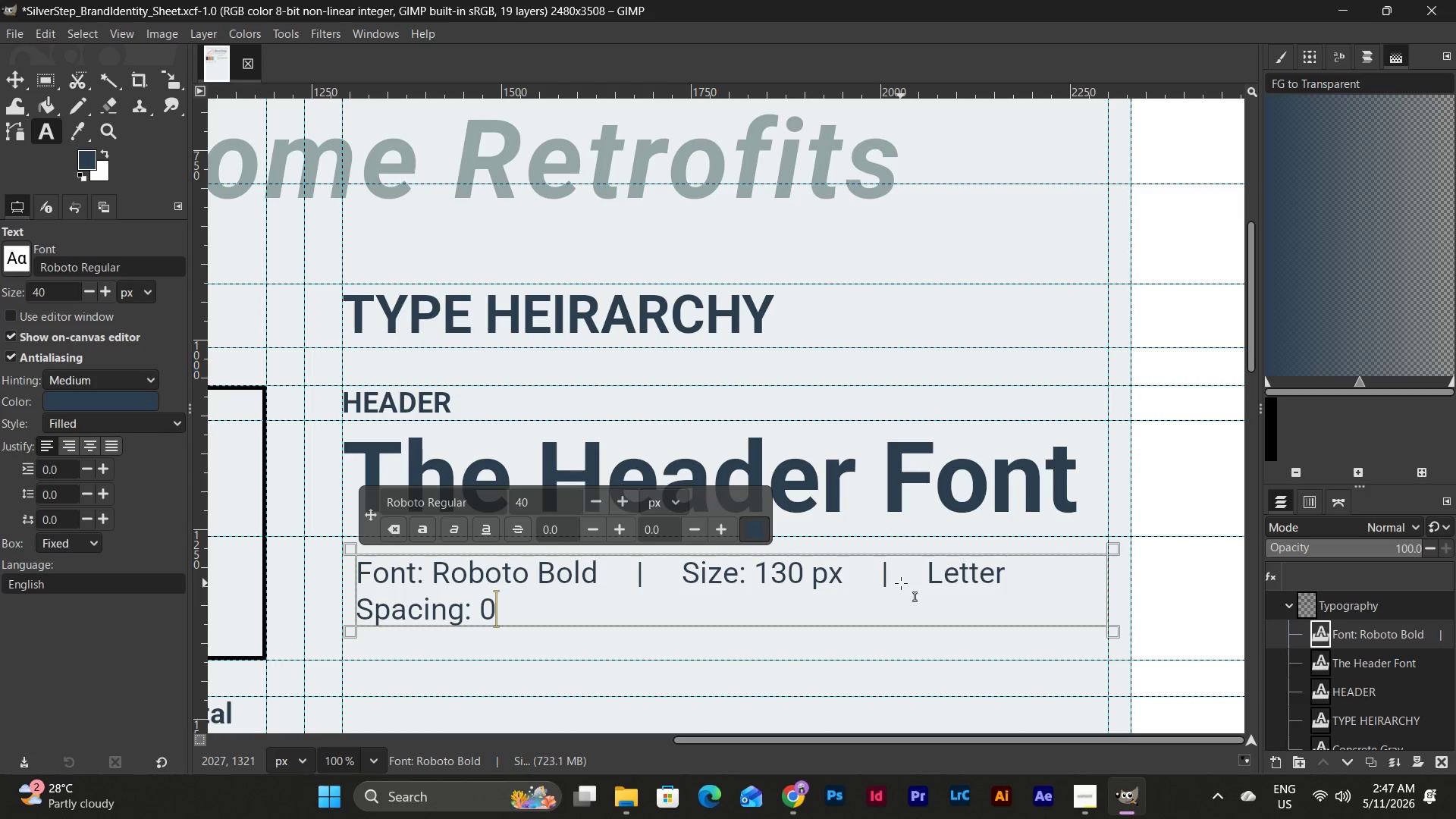 
left_click_drag(start_coordinate=[519, 613], to_coordinate=[278, 567])
 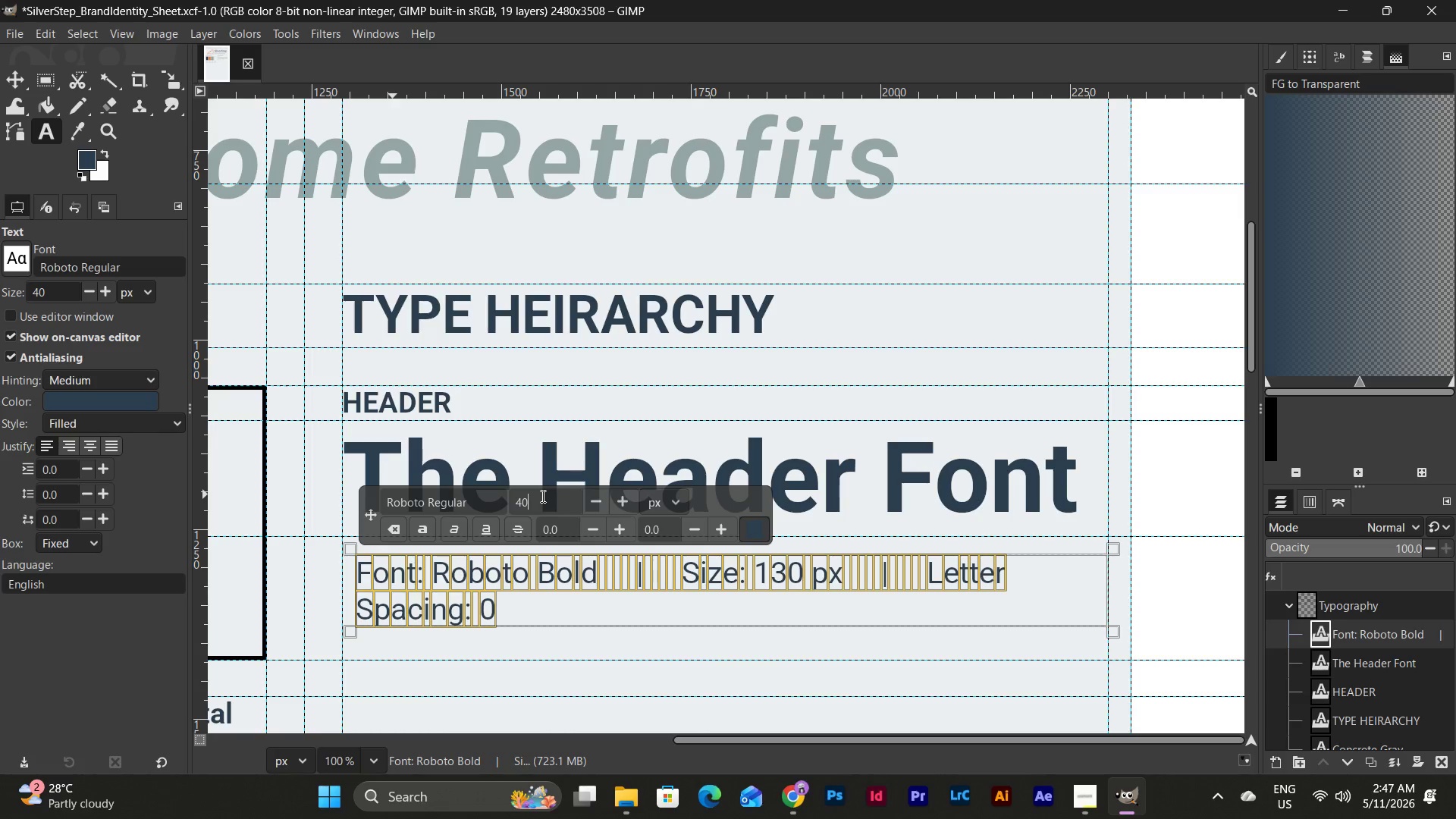 
left_click_drag(start_coordinate=[535, 500], to_coordinate=[481, 504])
 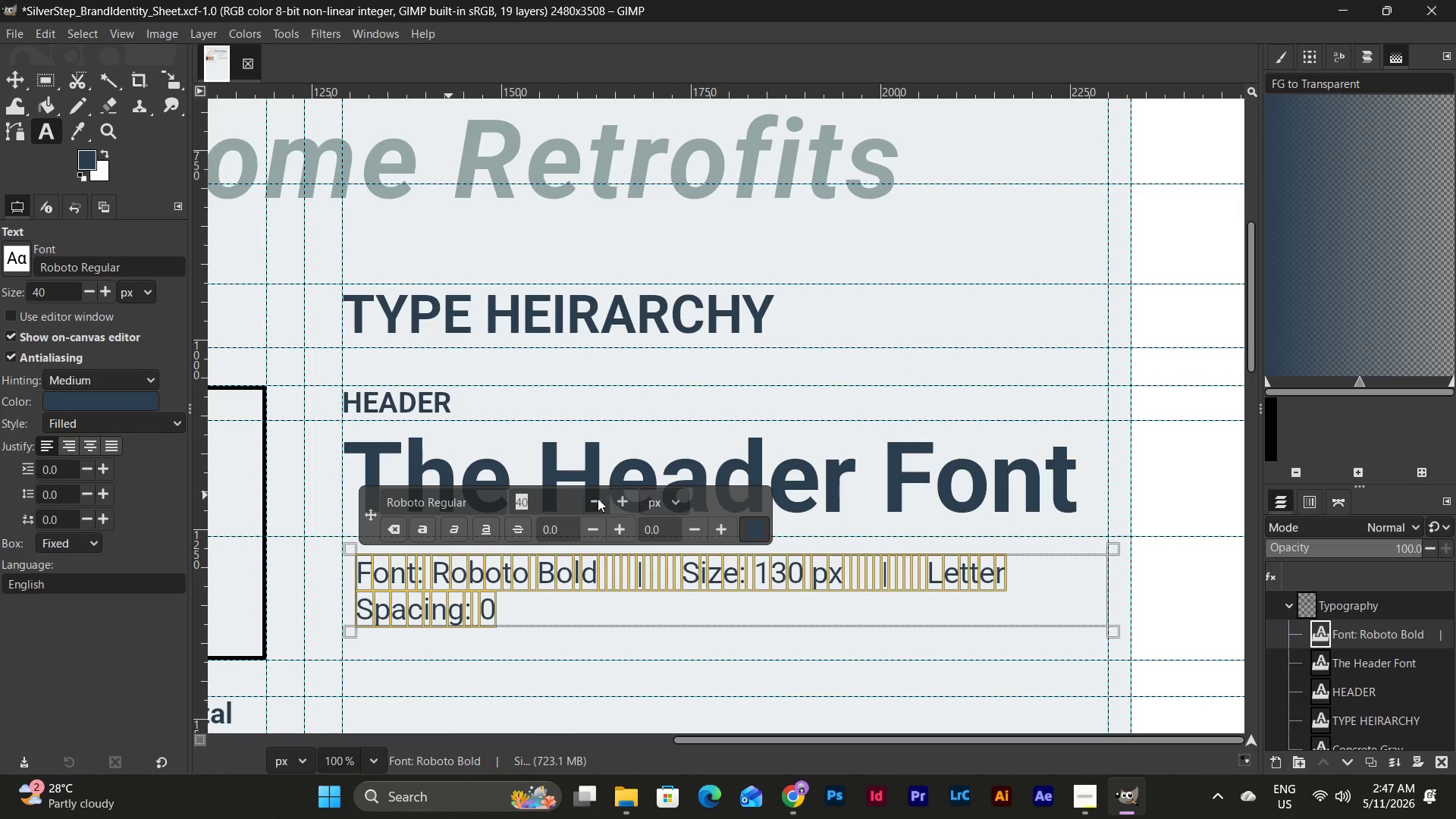 
double_click([598, 498])
 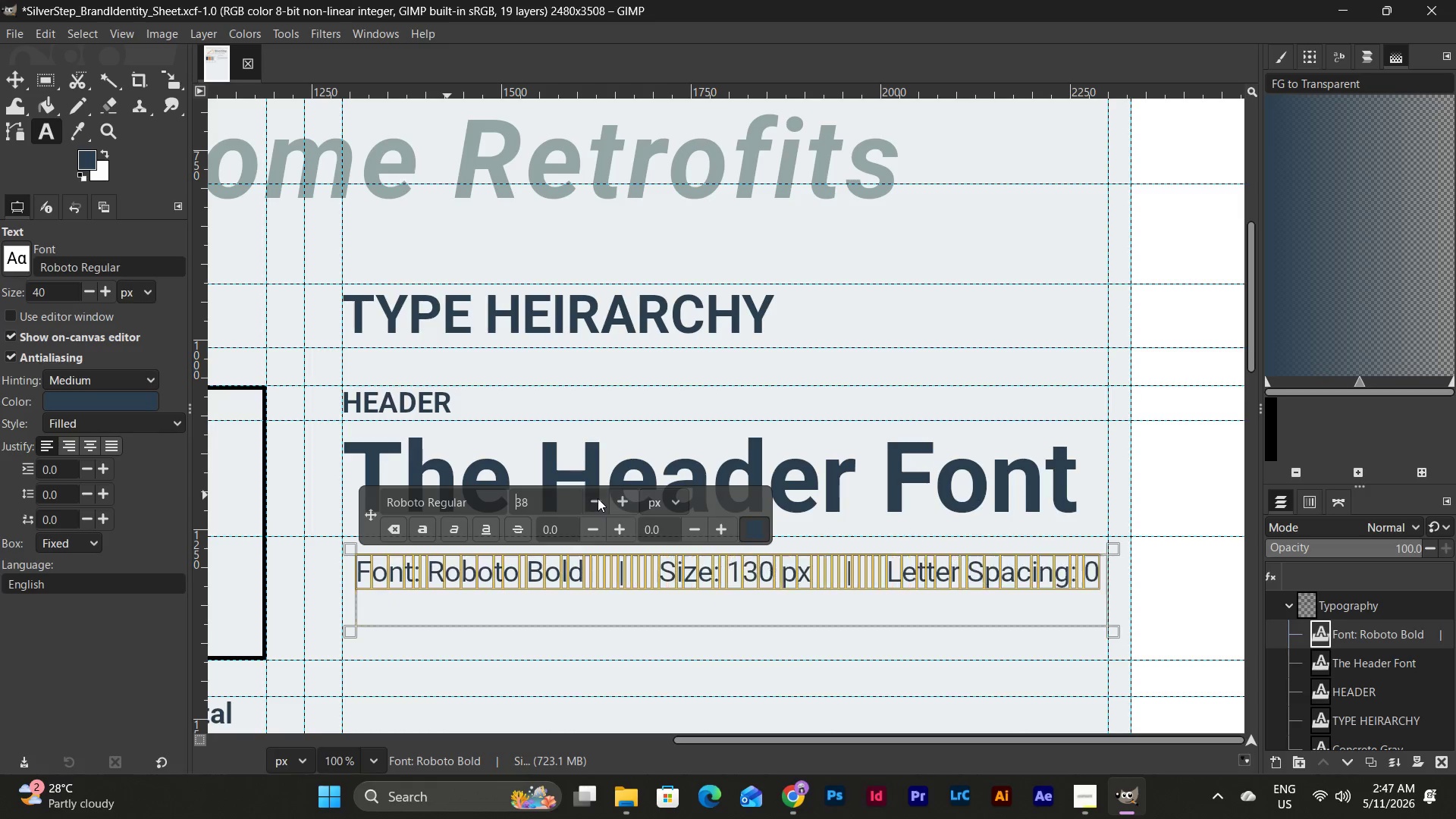 
triple_click([598, 498])
 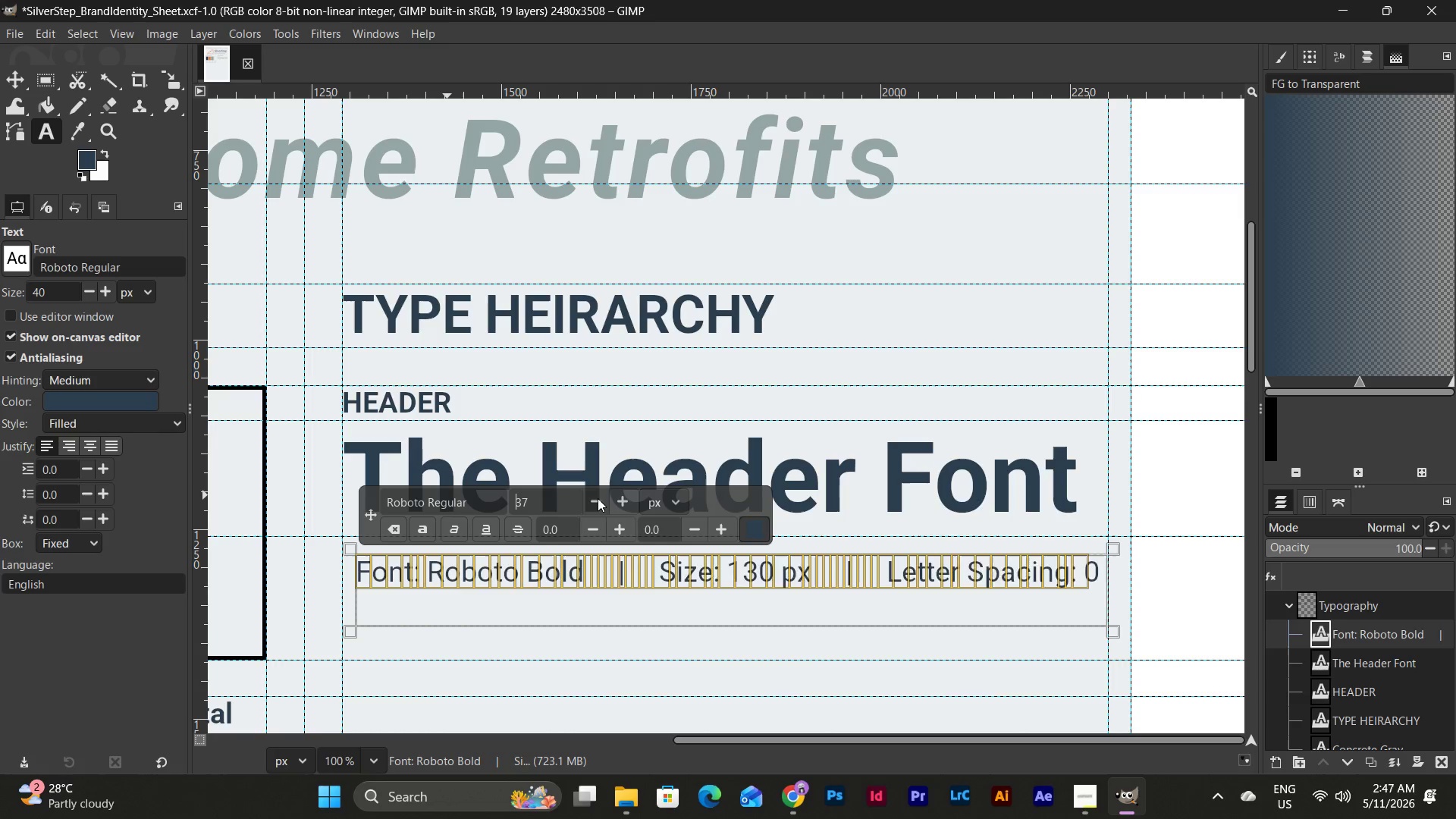 
triple_click([598, 498])
 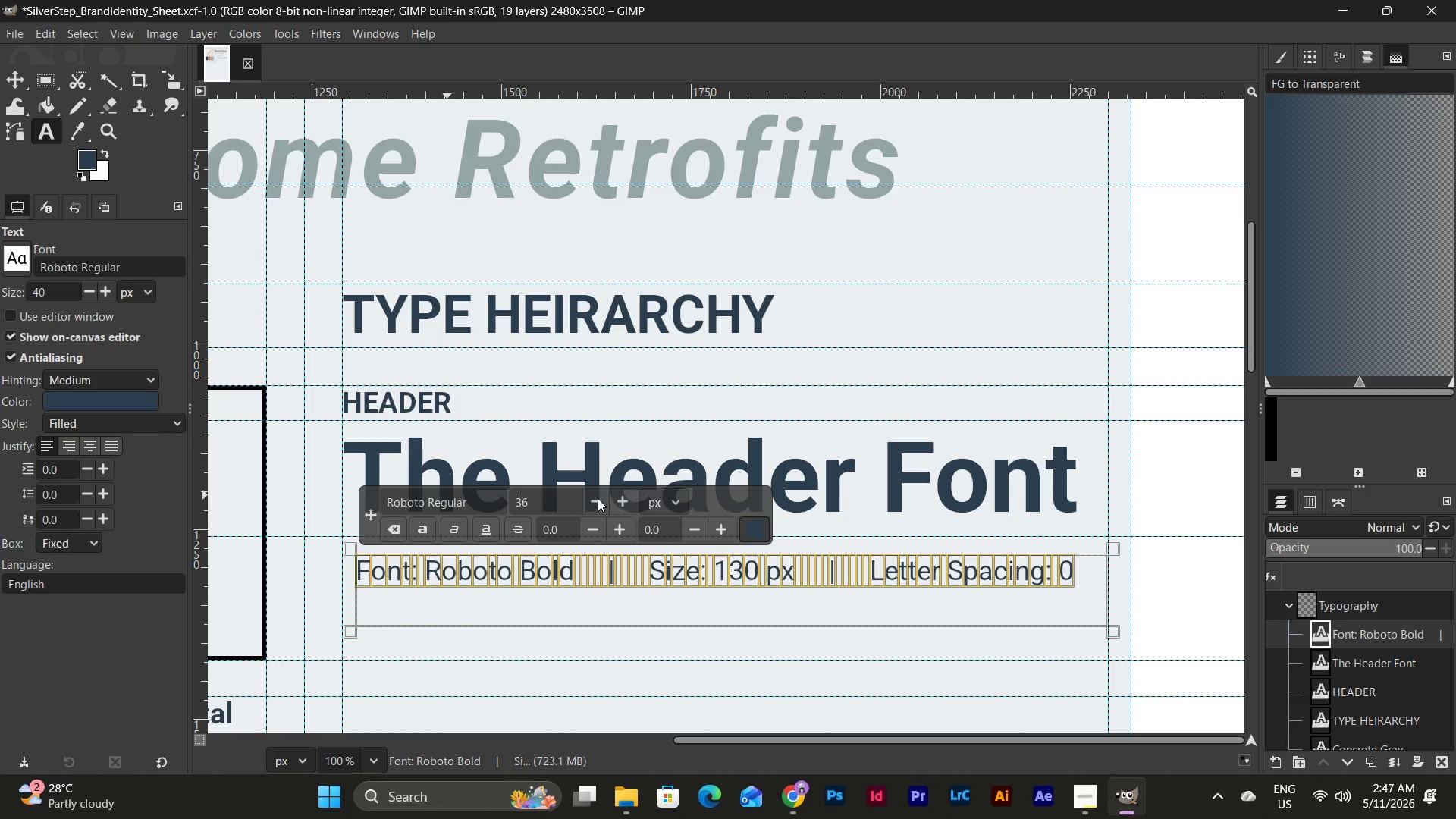 
triple_click([598, 498])
 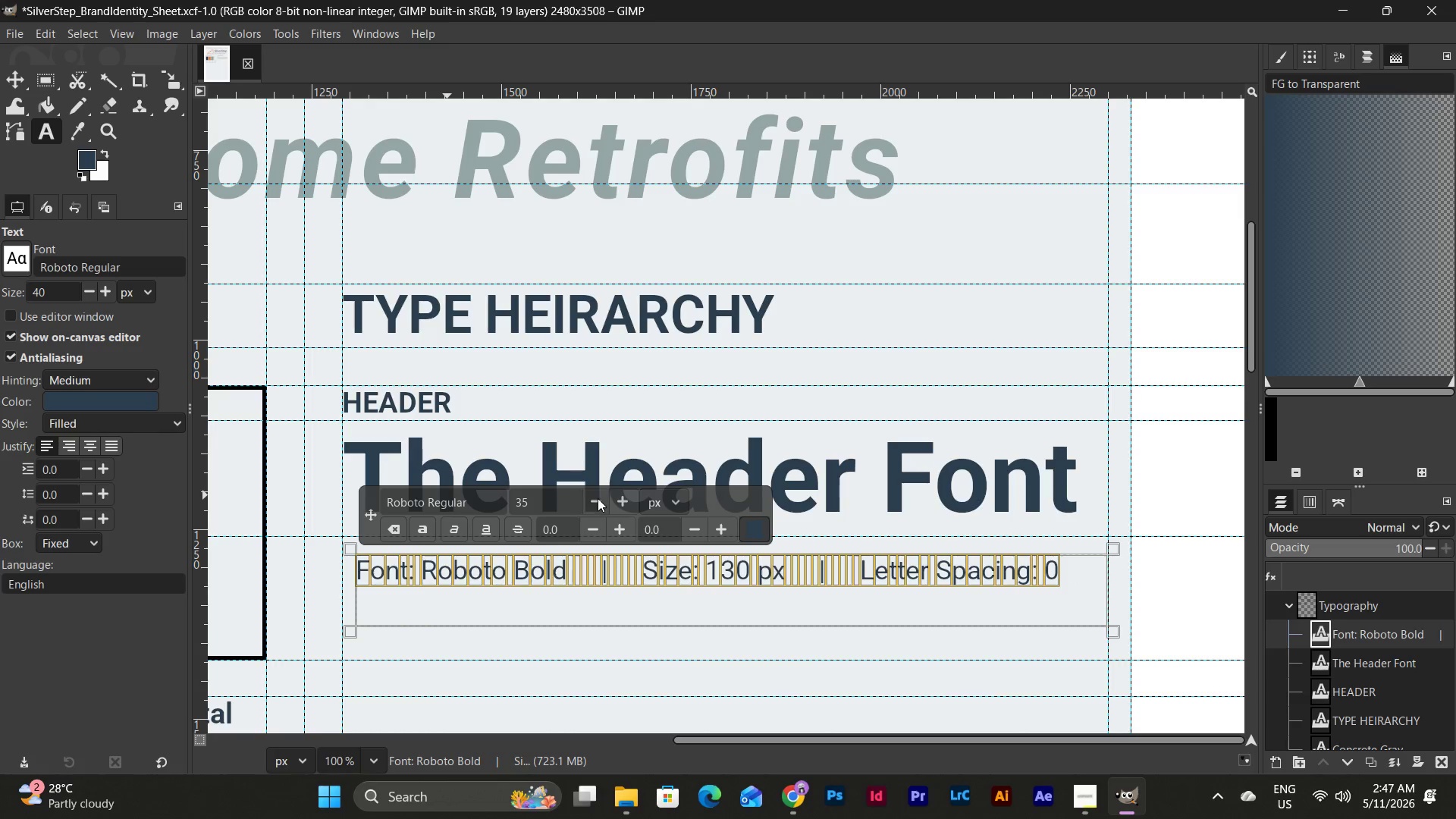 
triple_click([598, 498])
 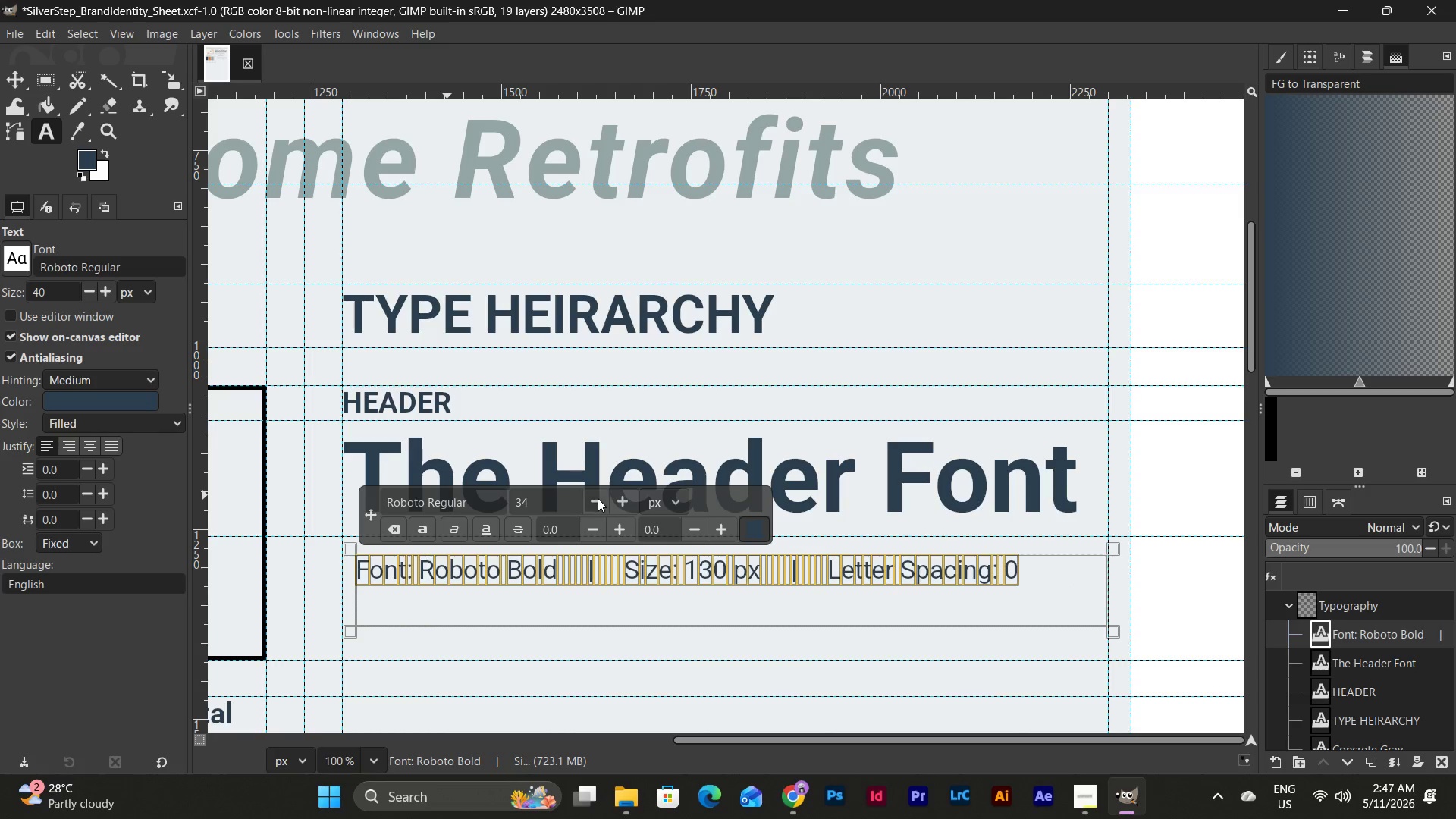 
triple_click([598, 498])
 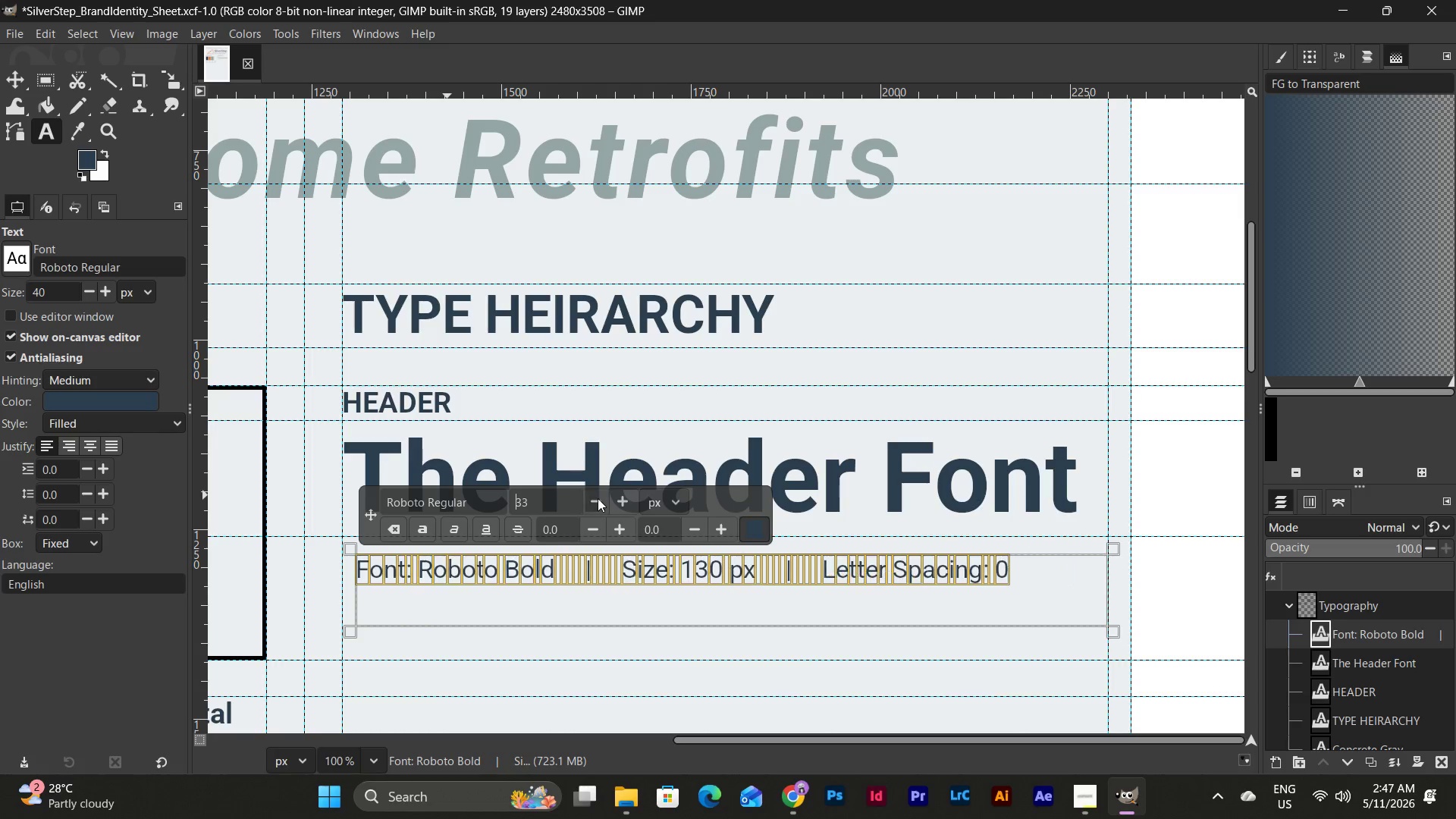 
triple_click([598, 498])
 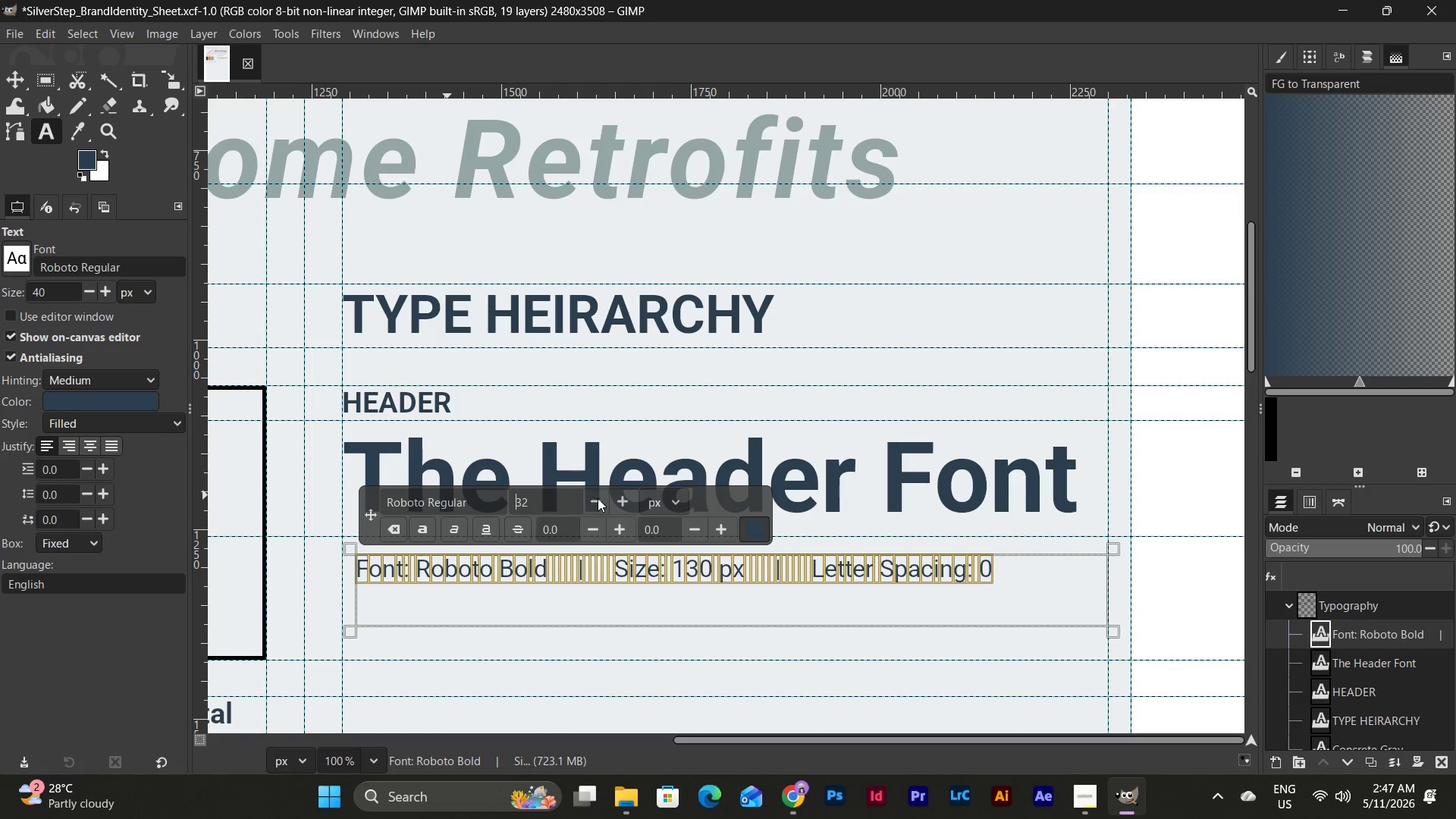 
triple_click([598, 498])
 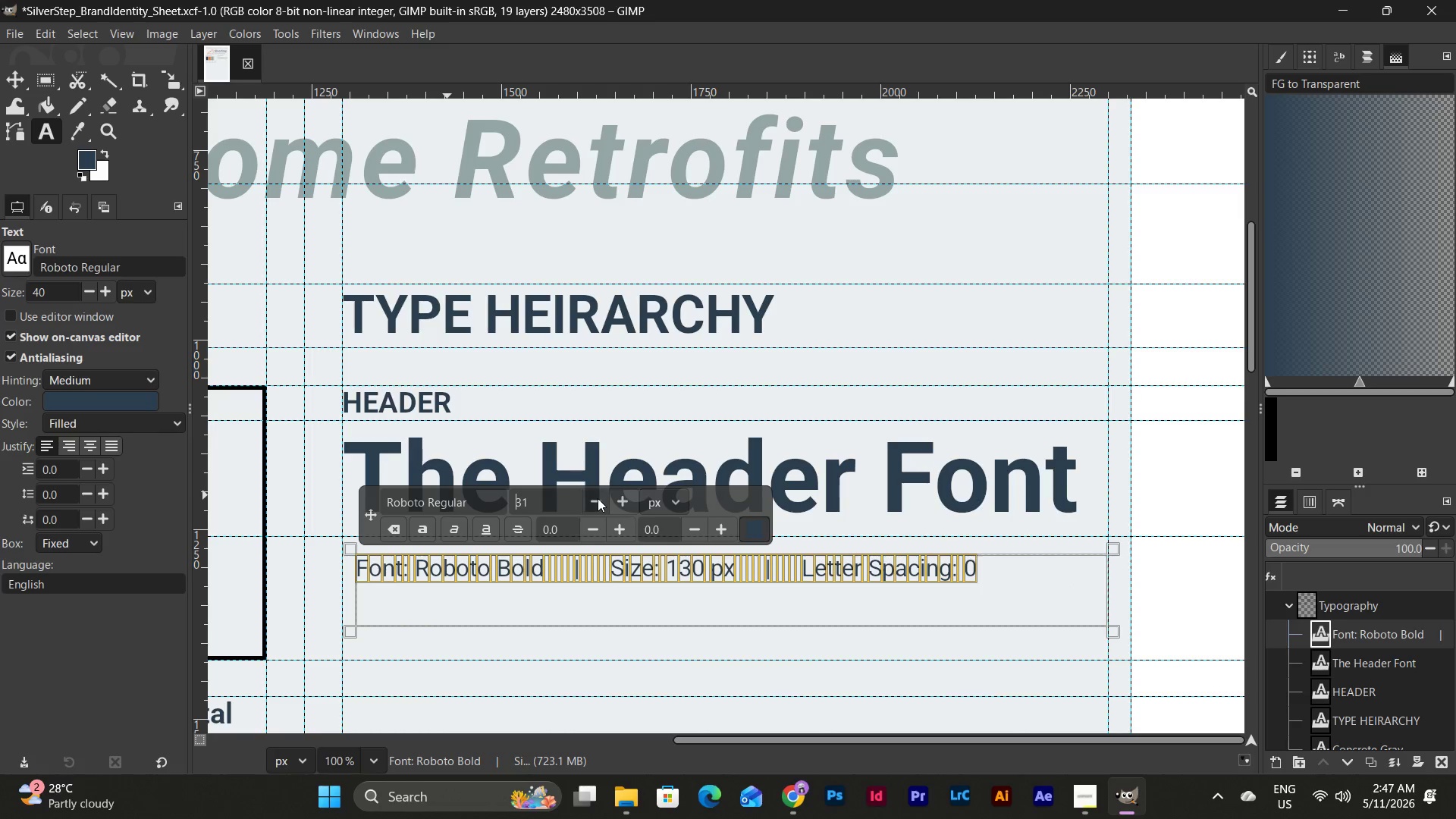 
triple_click([598, 498])
 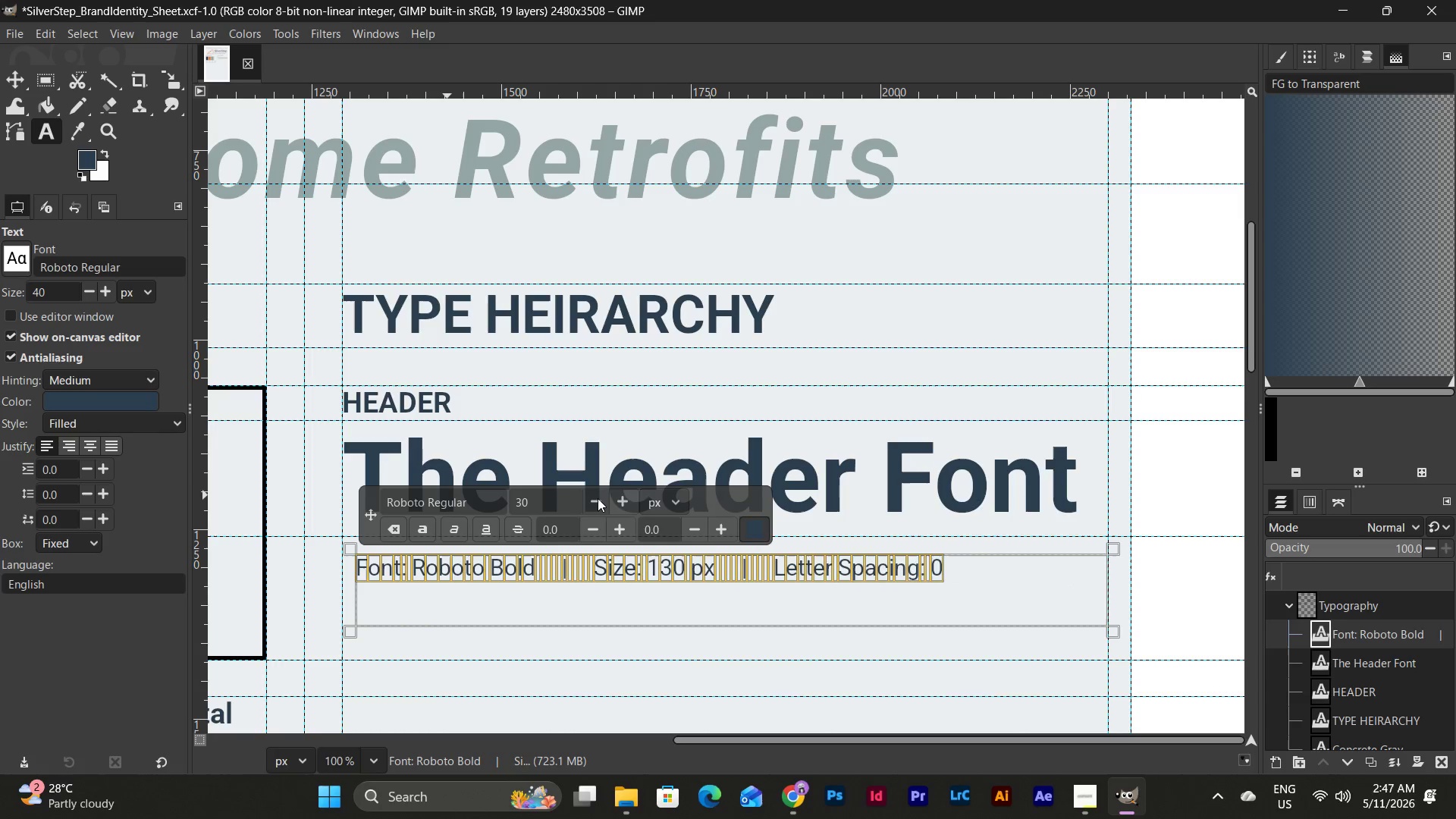 
triple_click([598, 498])
 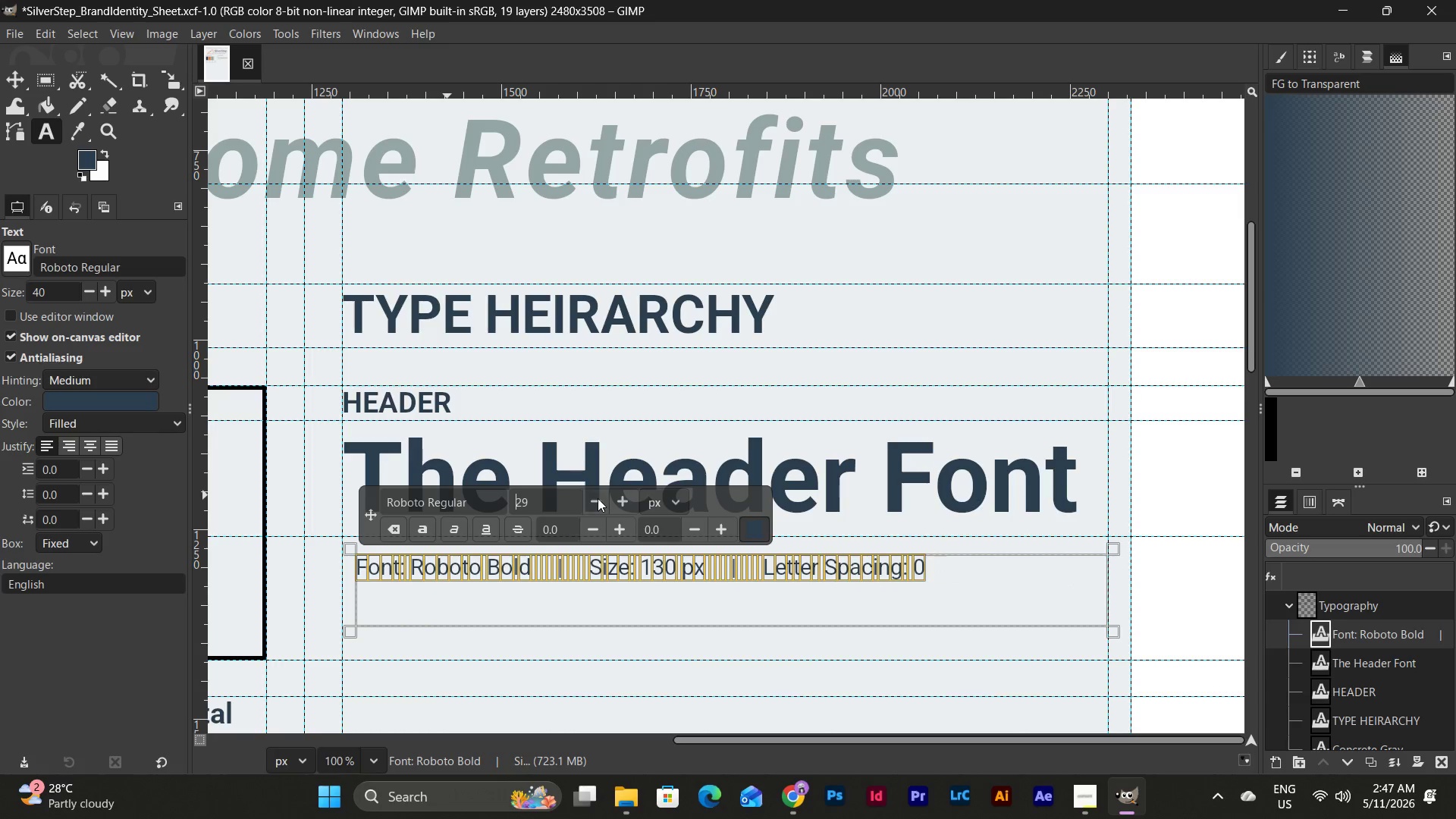 
triple_click([598, 498])
 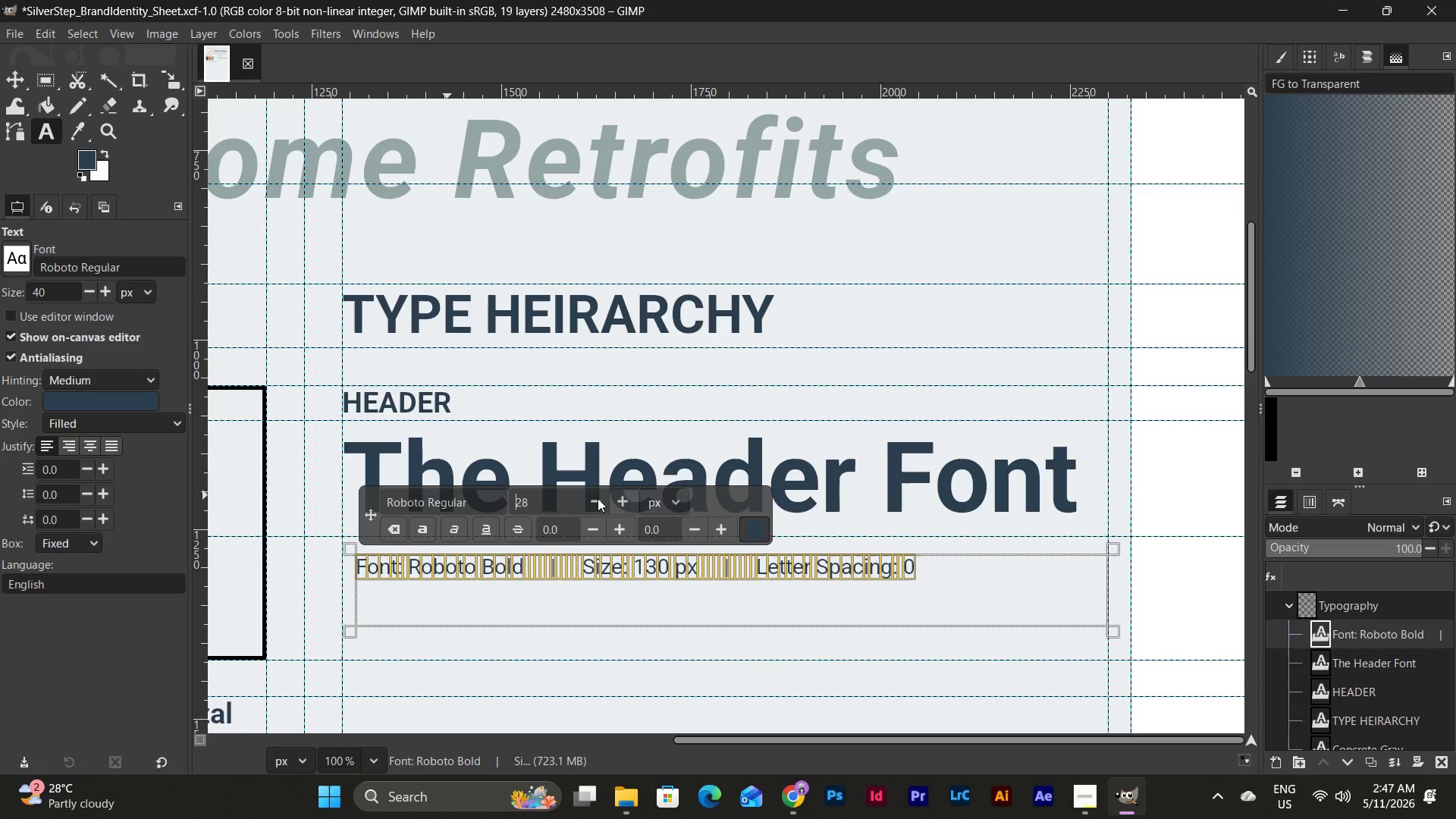 
triple_click([598, 498])
 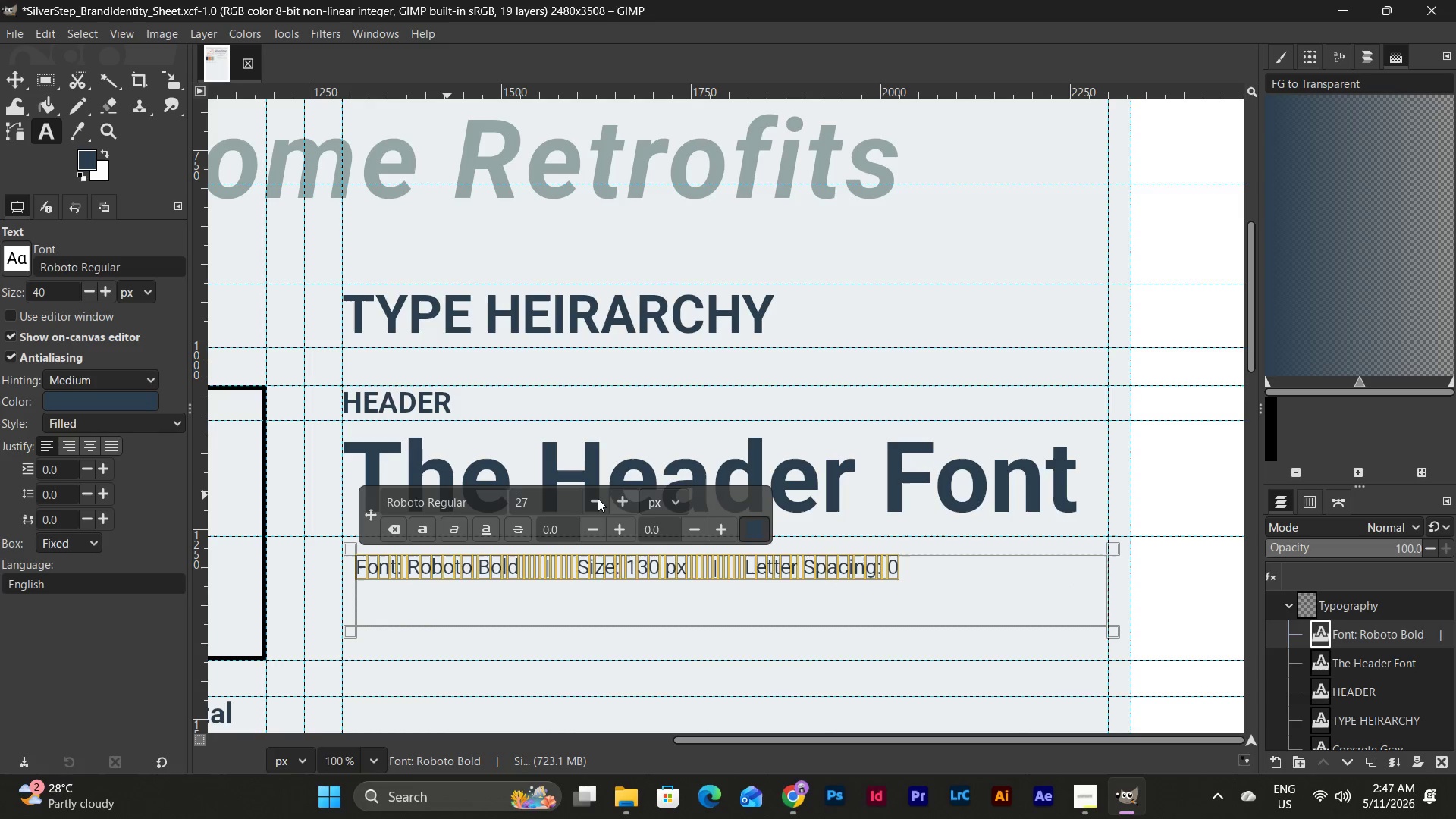 
triple_click([598, 498])
 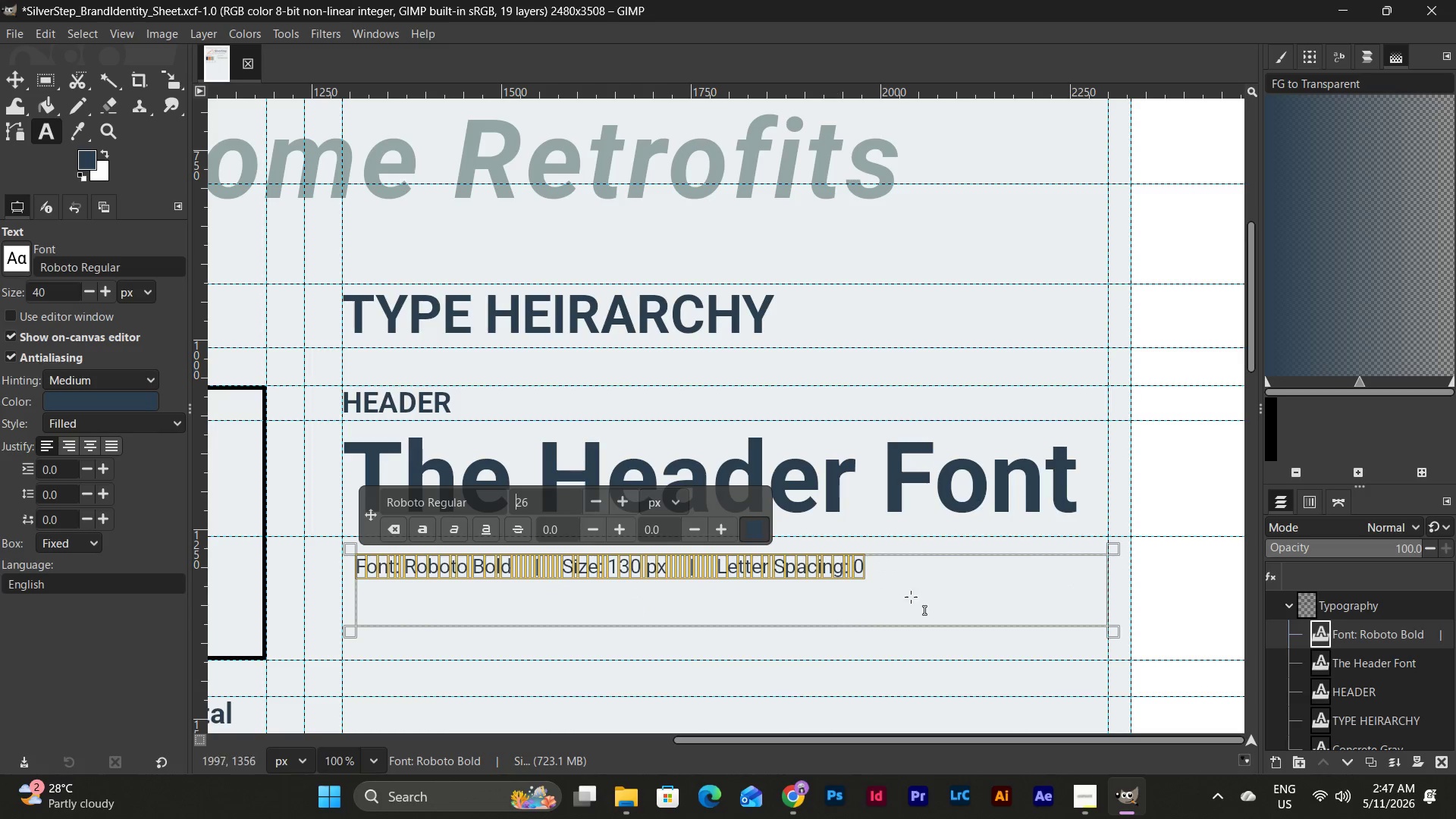 
left_click([921, 542])
 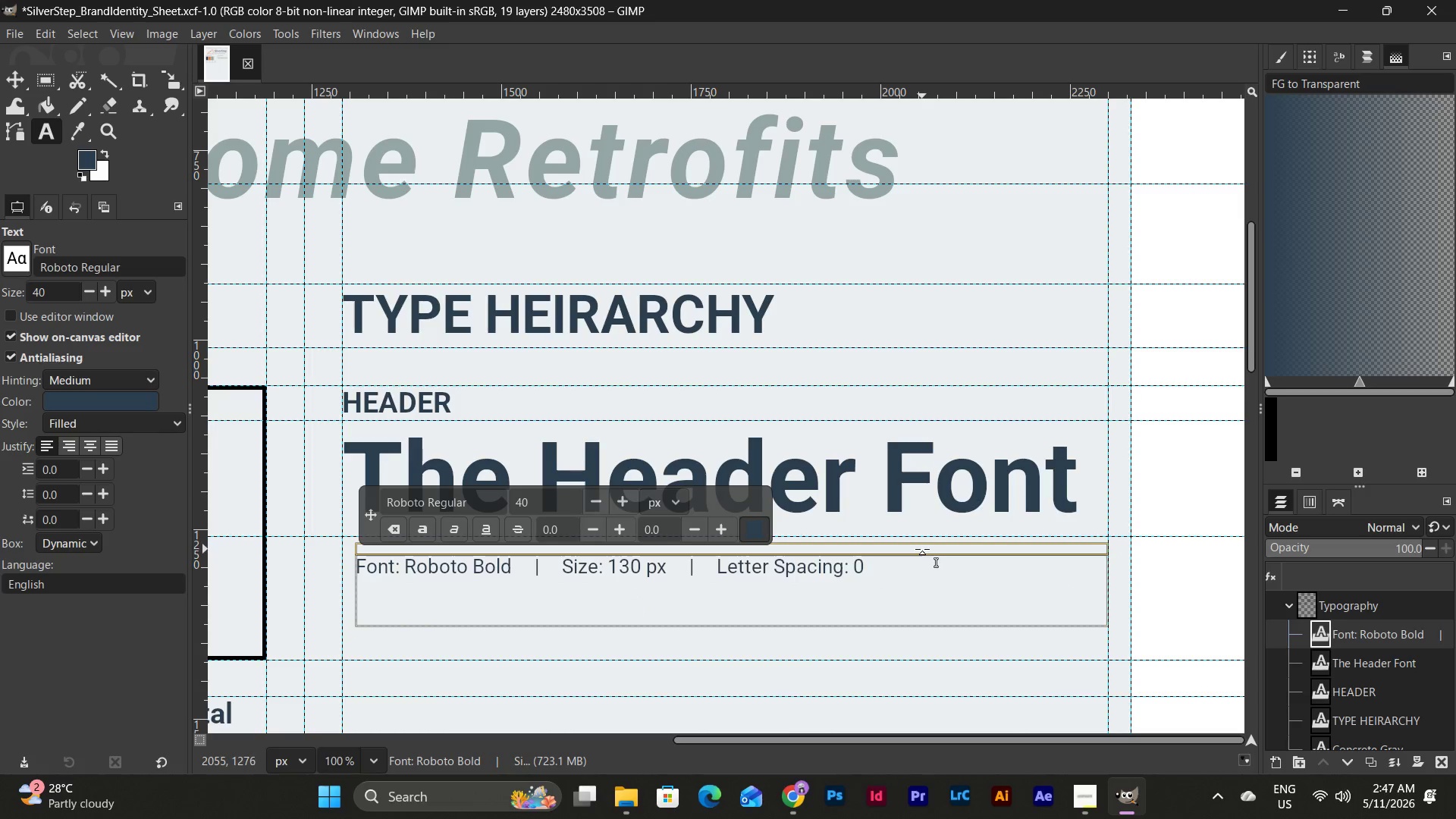 
left_click_drag(start_coordinate=[922, 549], to_coordinate=[921, 528])
 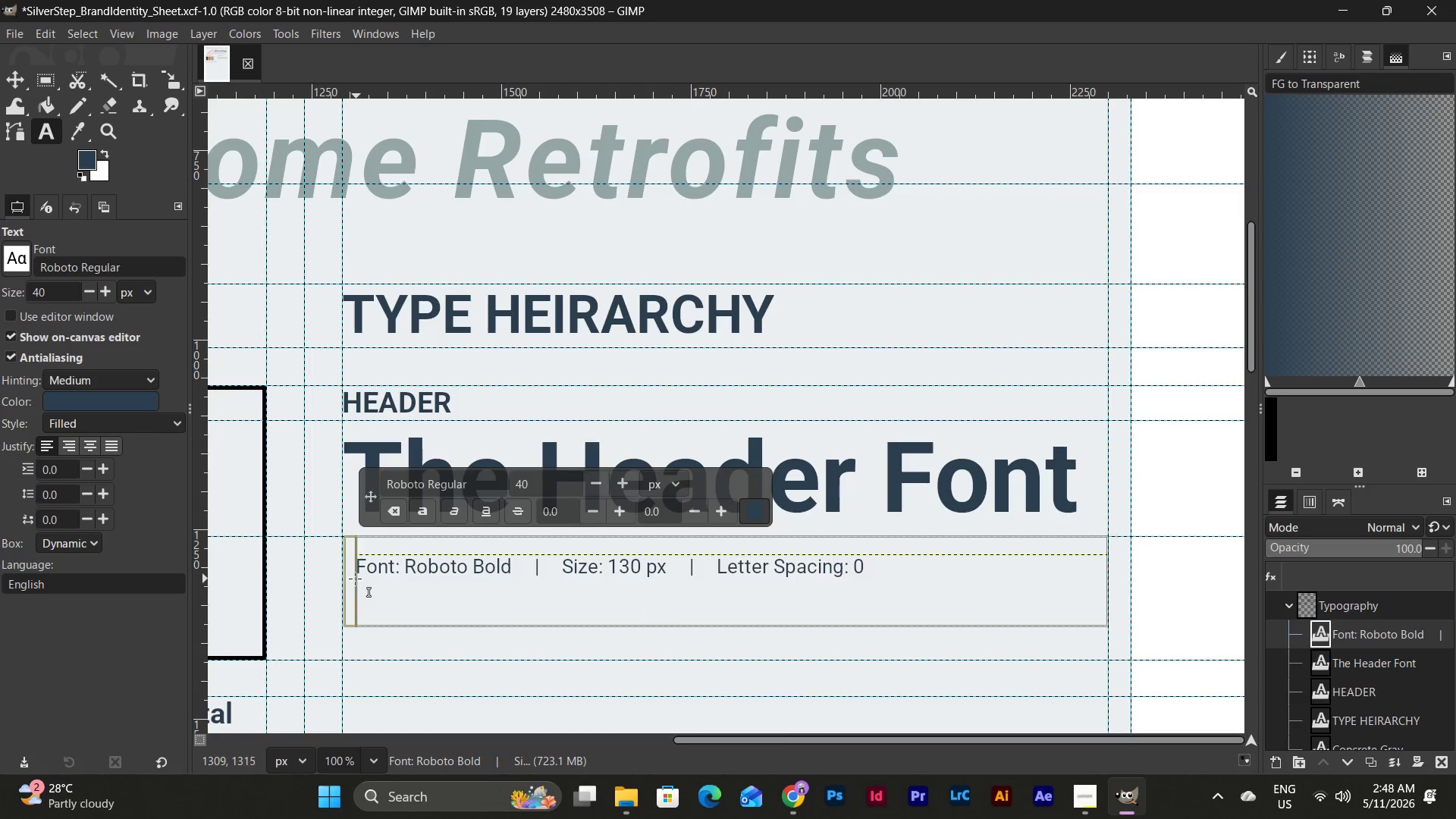 
left_click_drag(start_coordinate=[353, 577], to_coordinate=[334, 578])
 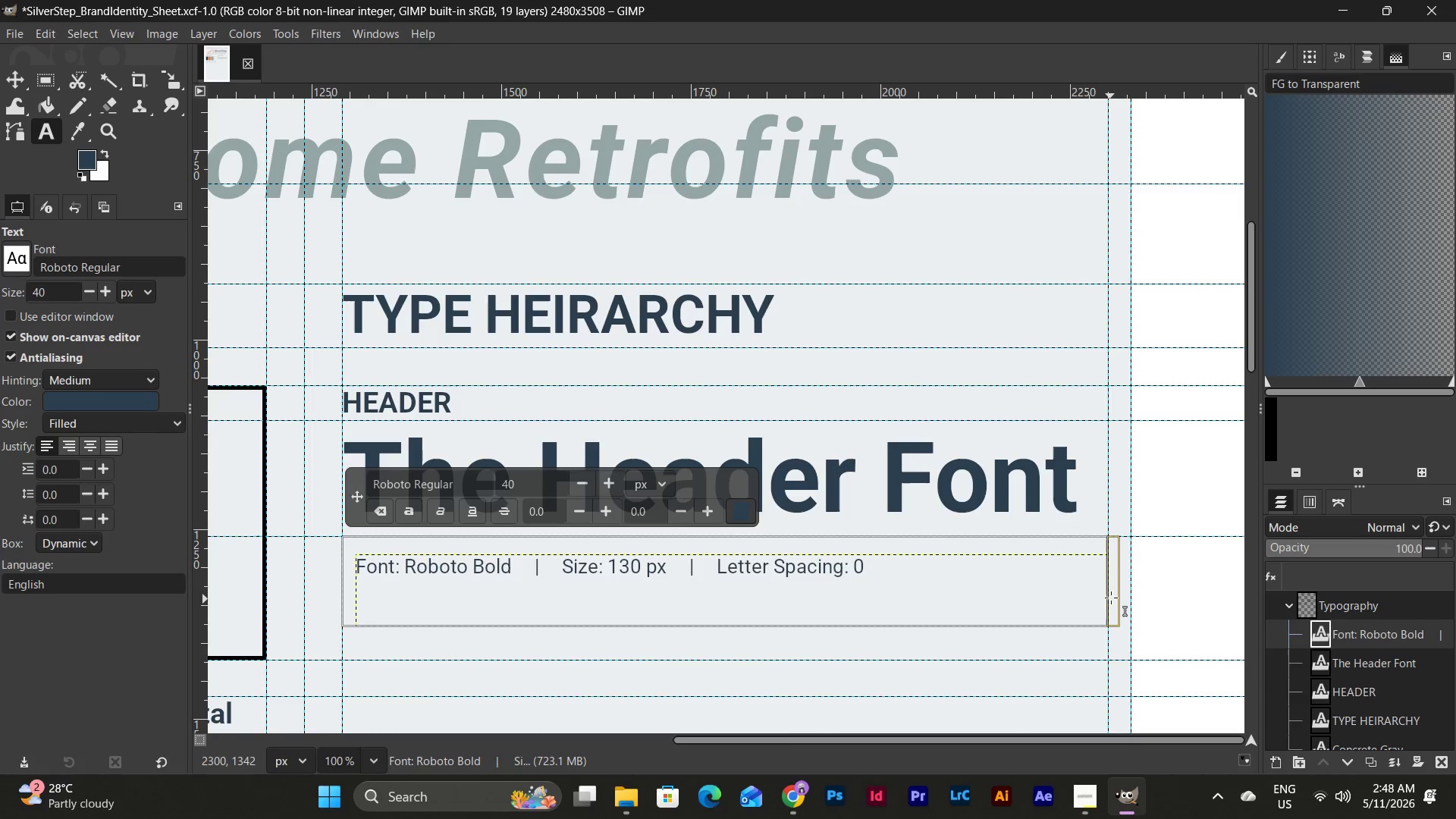 
left_click_drag(start_coordinate=[1111, 596], to_coordinate=[1134, 594])
 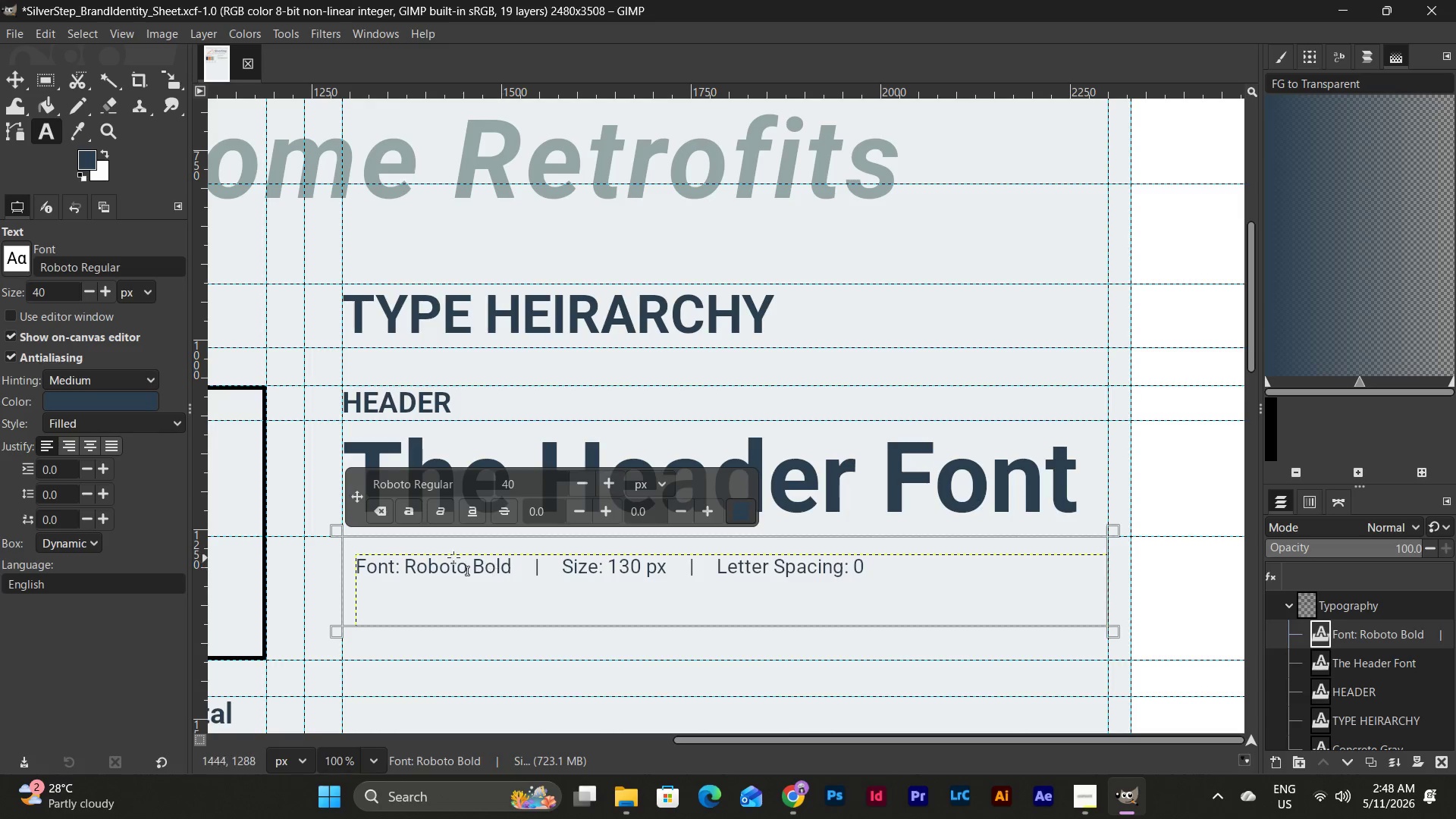 
left_click([435, 571])
 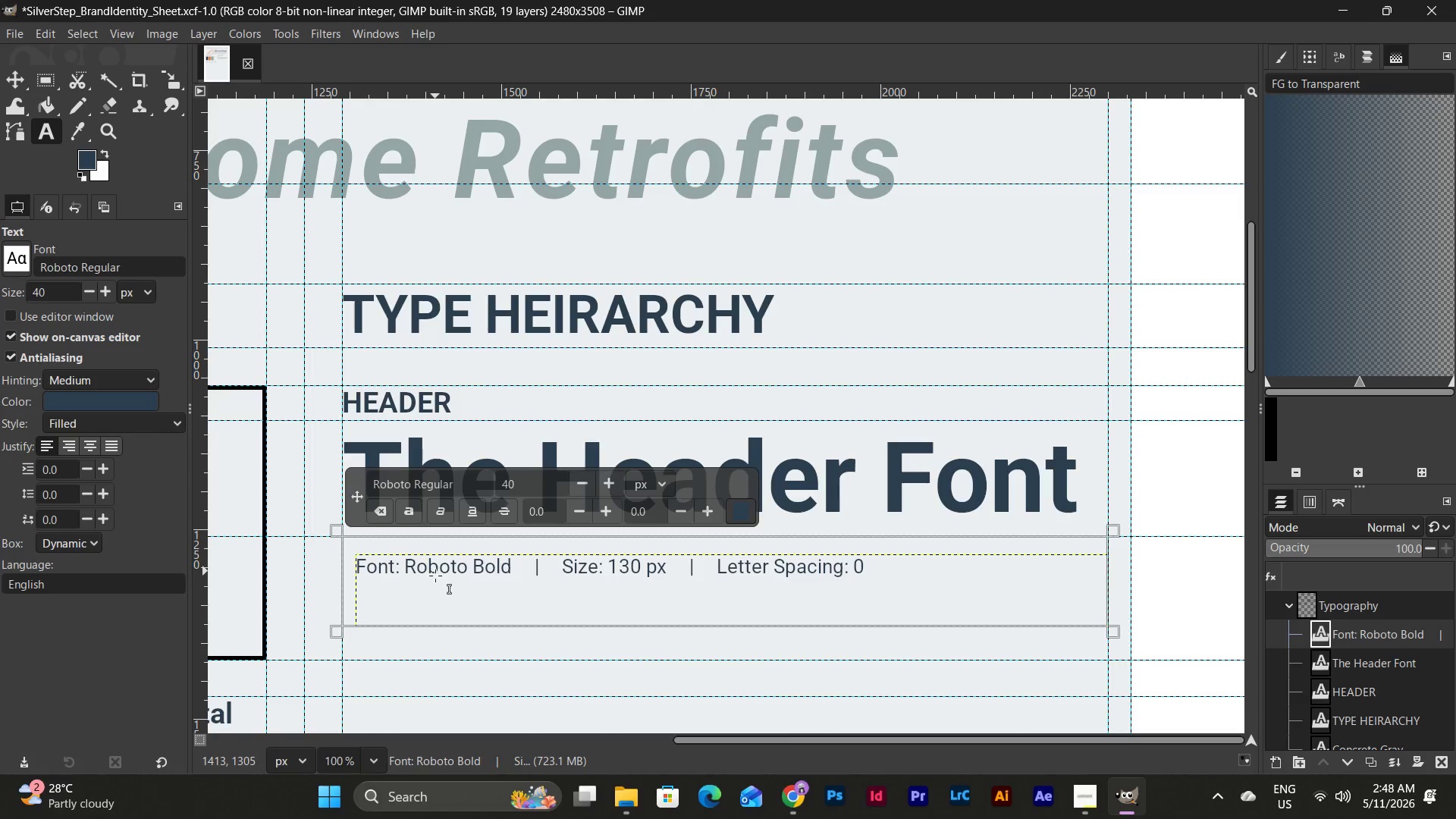 
left_click([437, 586])
 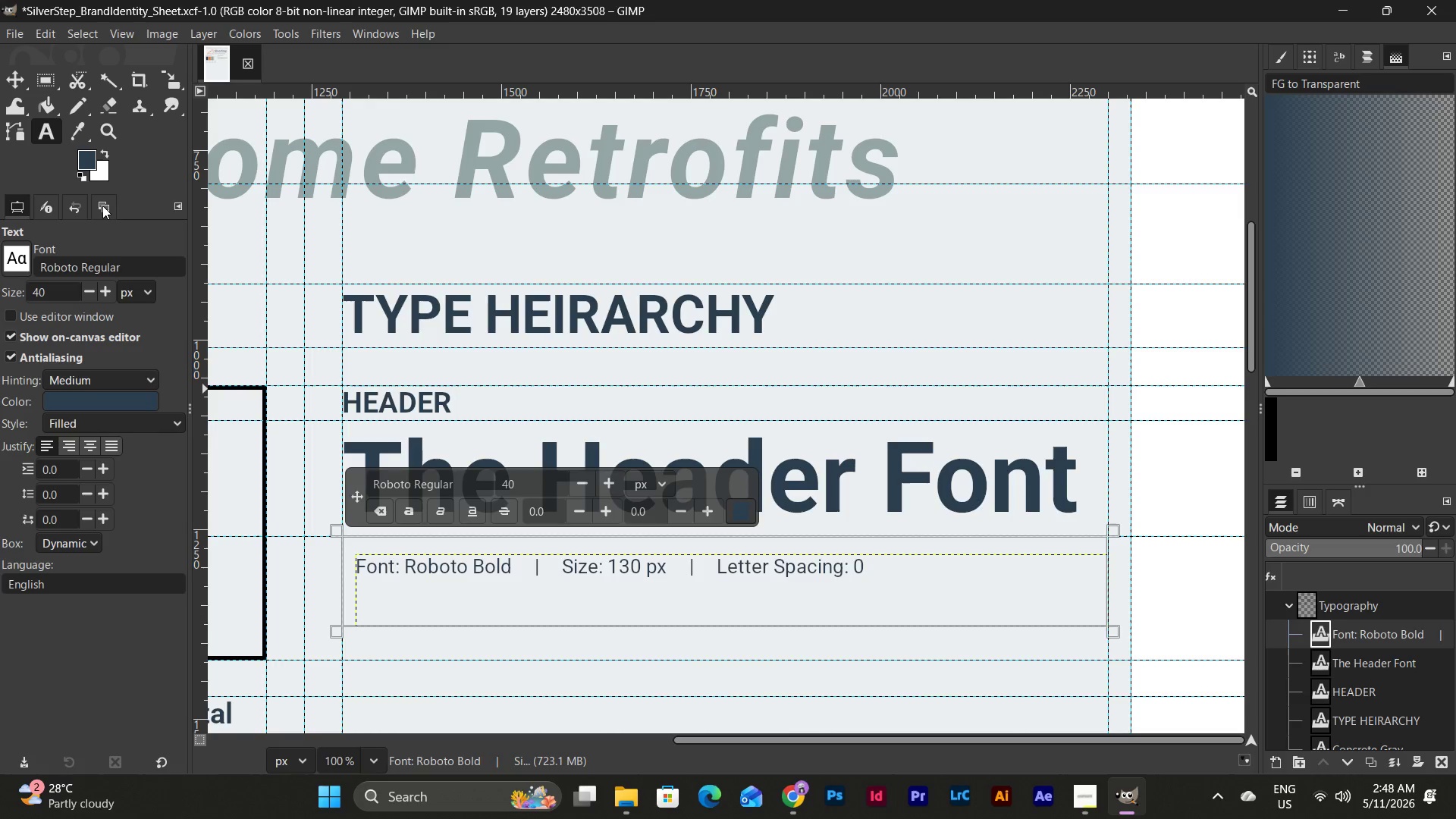 
left_click([47, 127])
 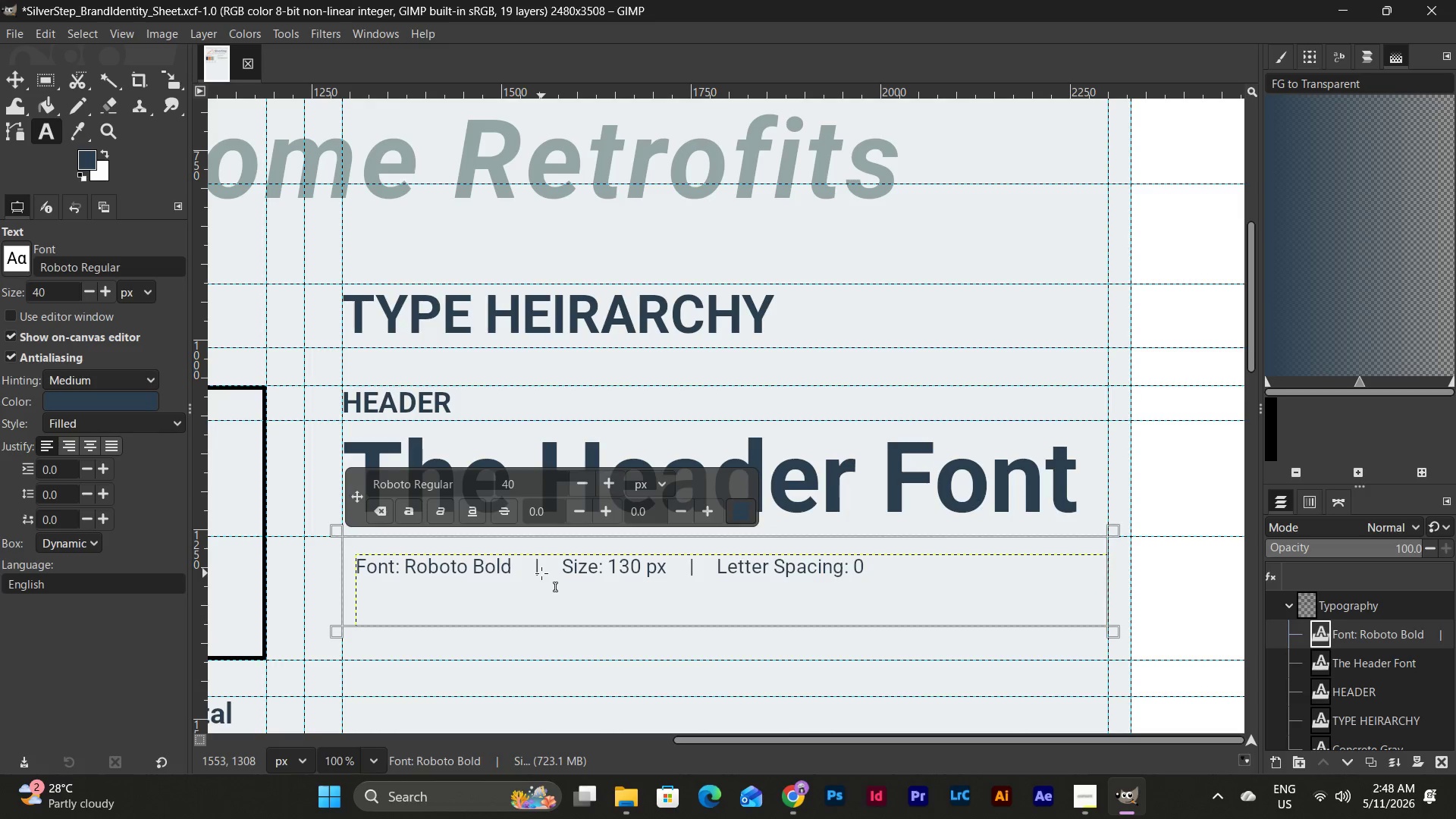 
key(Control+Z)
 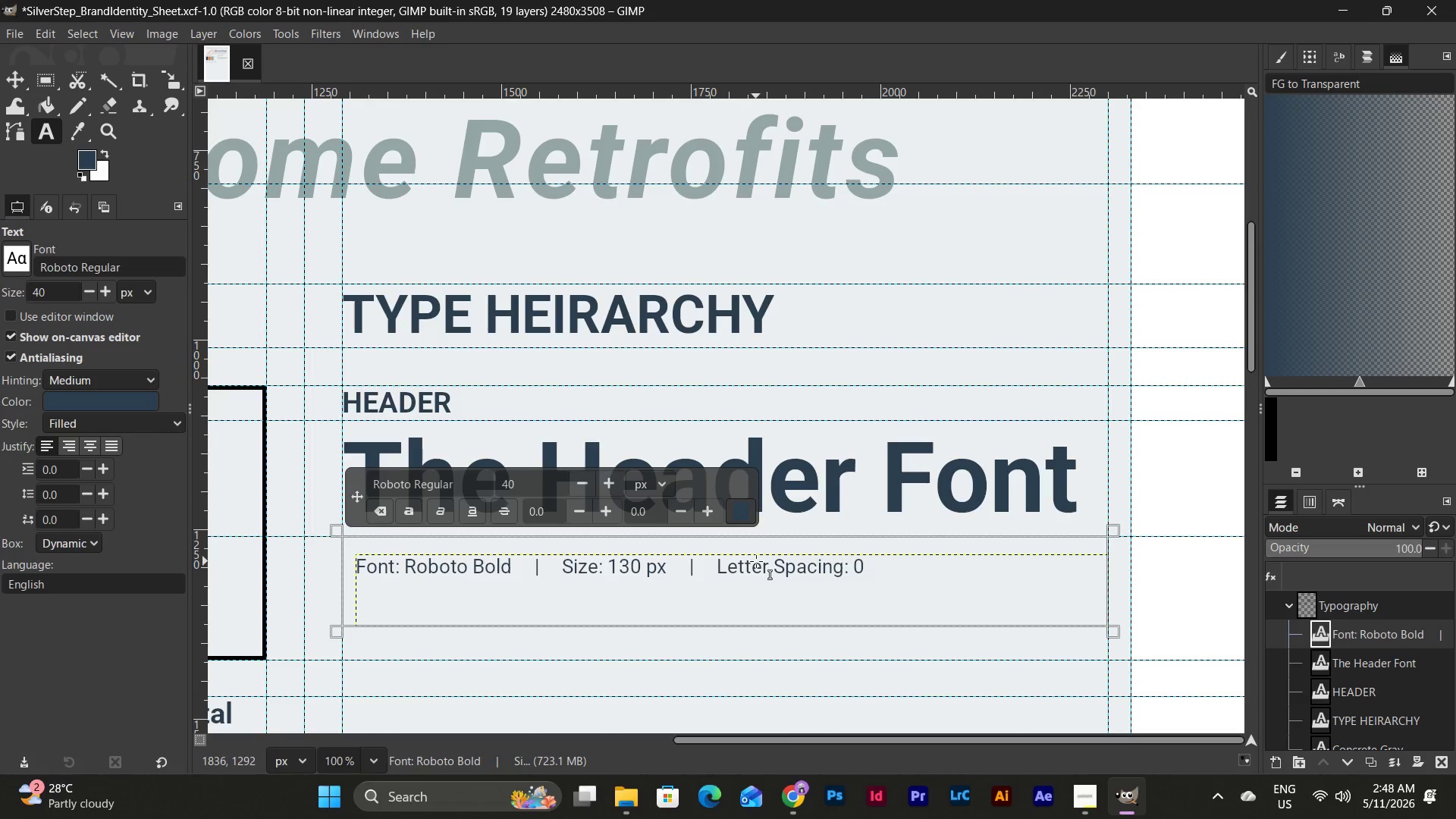 
double_click([929, 562])
 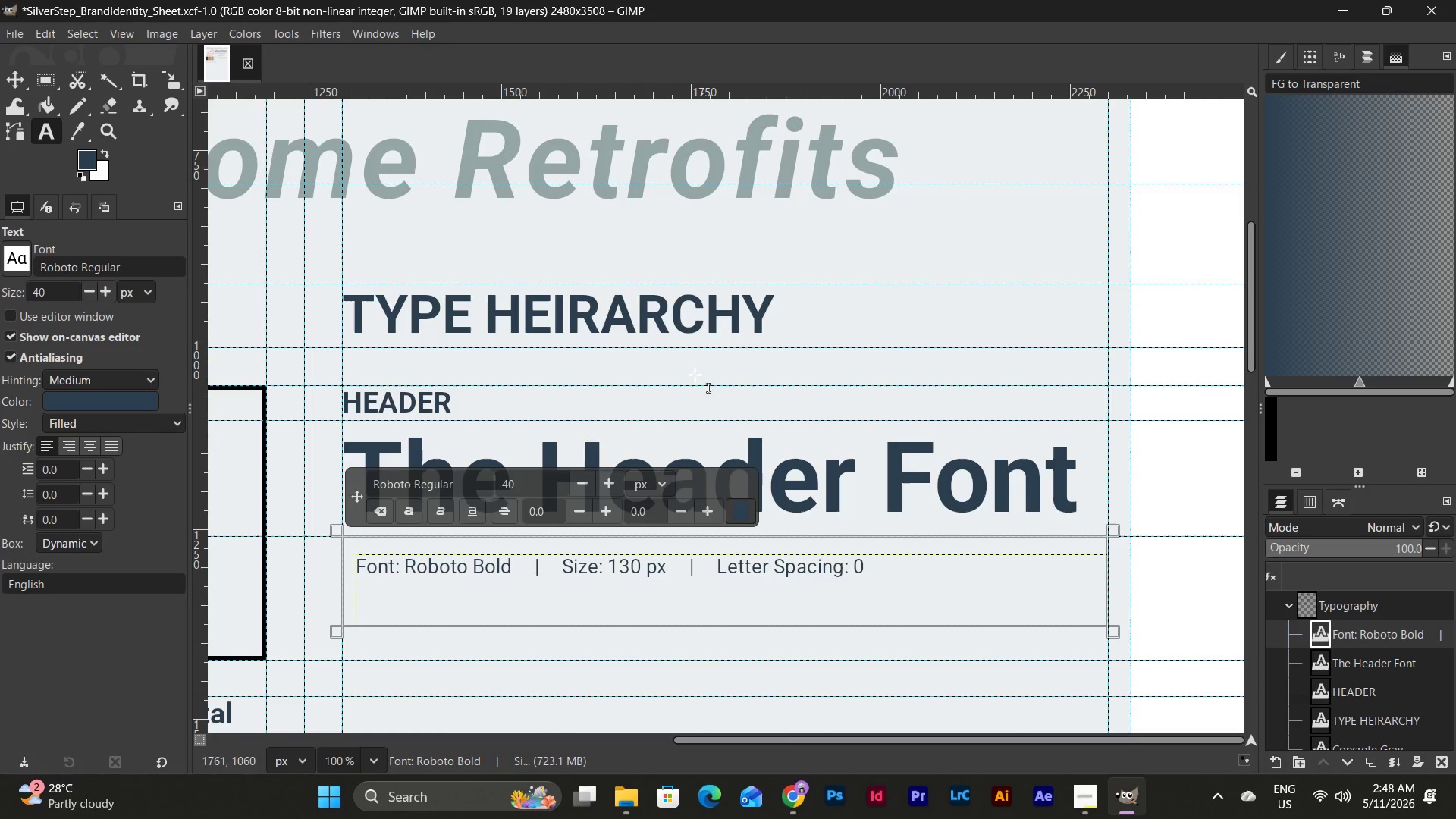 
left_click([691, 360])
 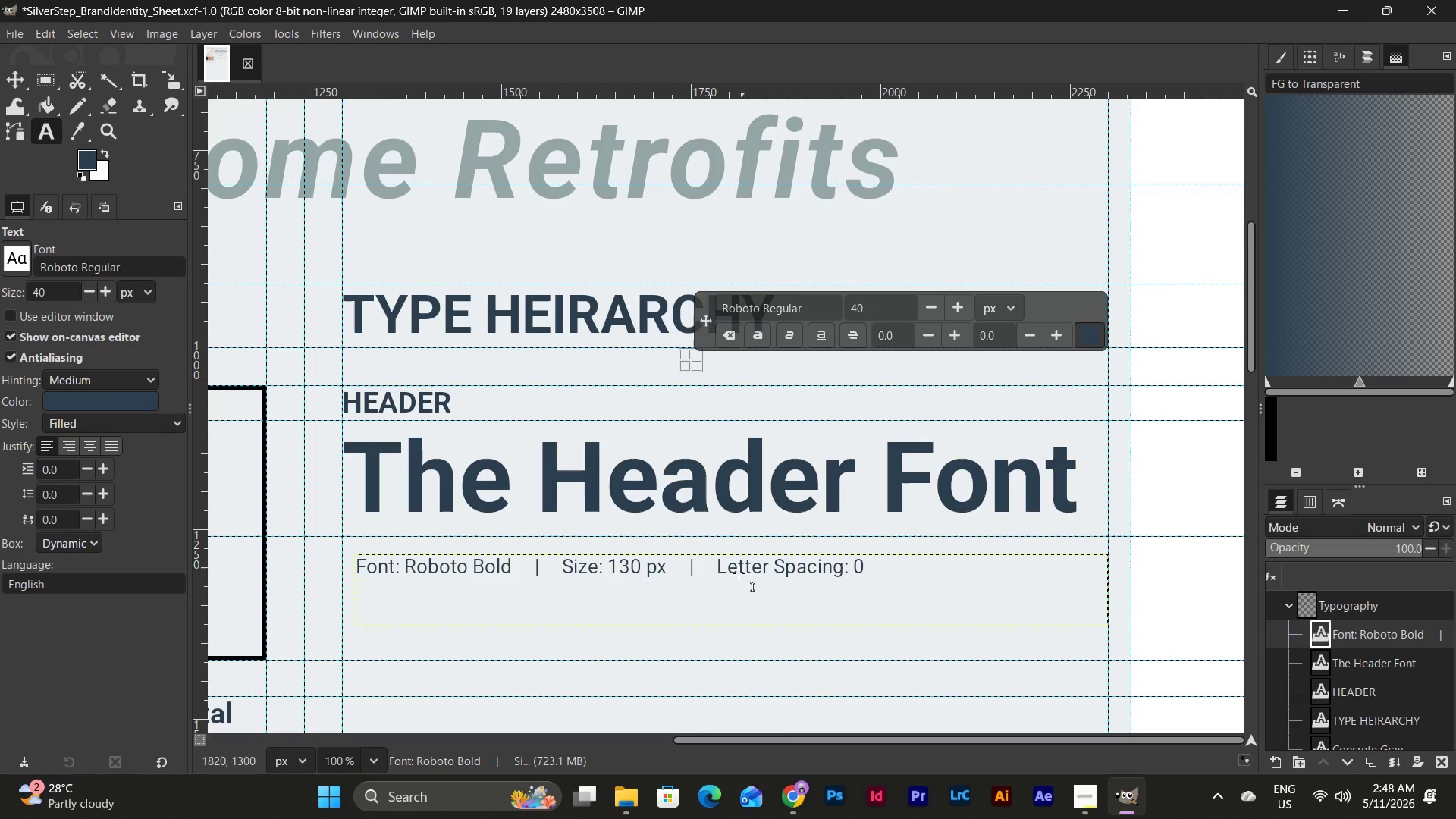 
left_click([733, 598])
 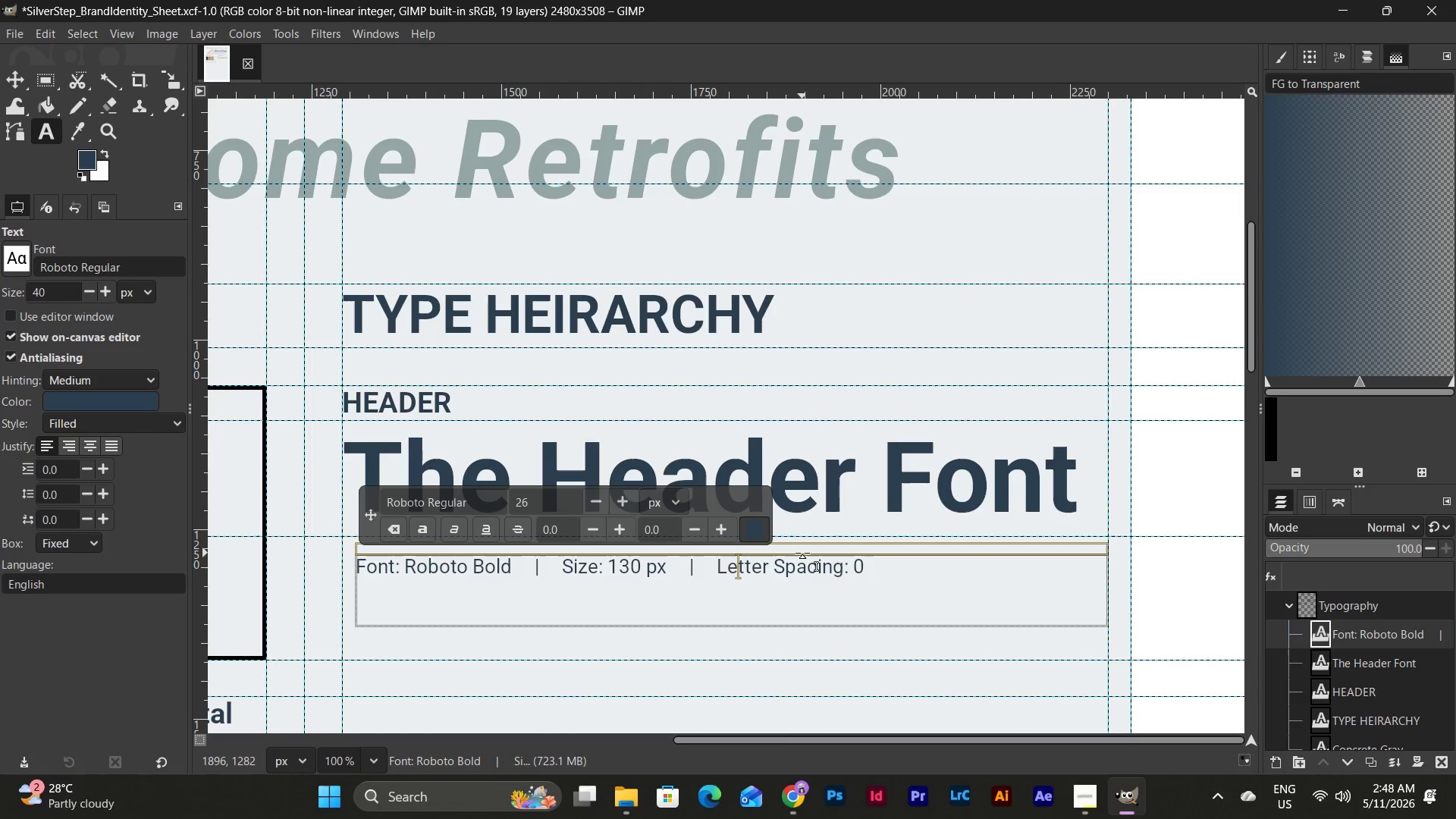 
left_click_drag(start_coordinate=[804, 553], to_coordinate=[804, 533])
 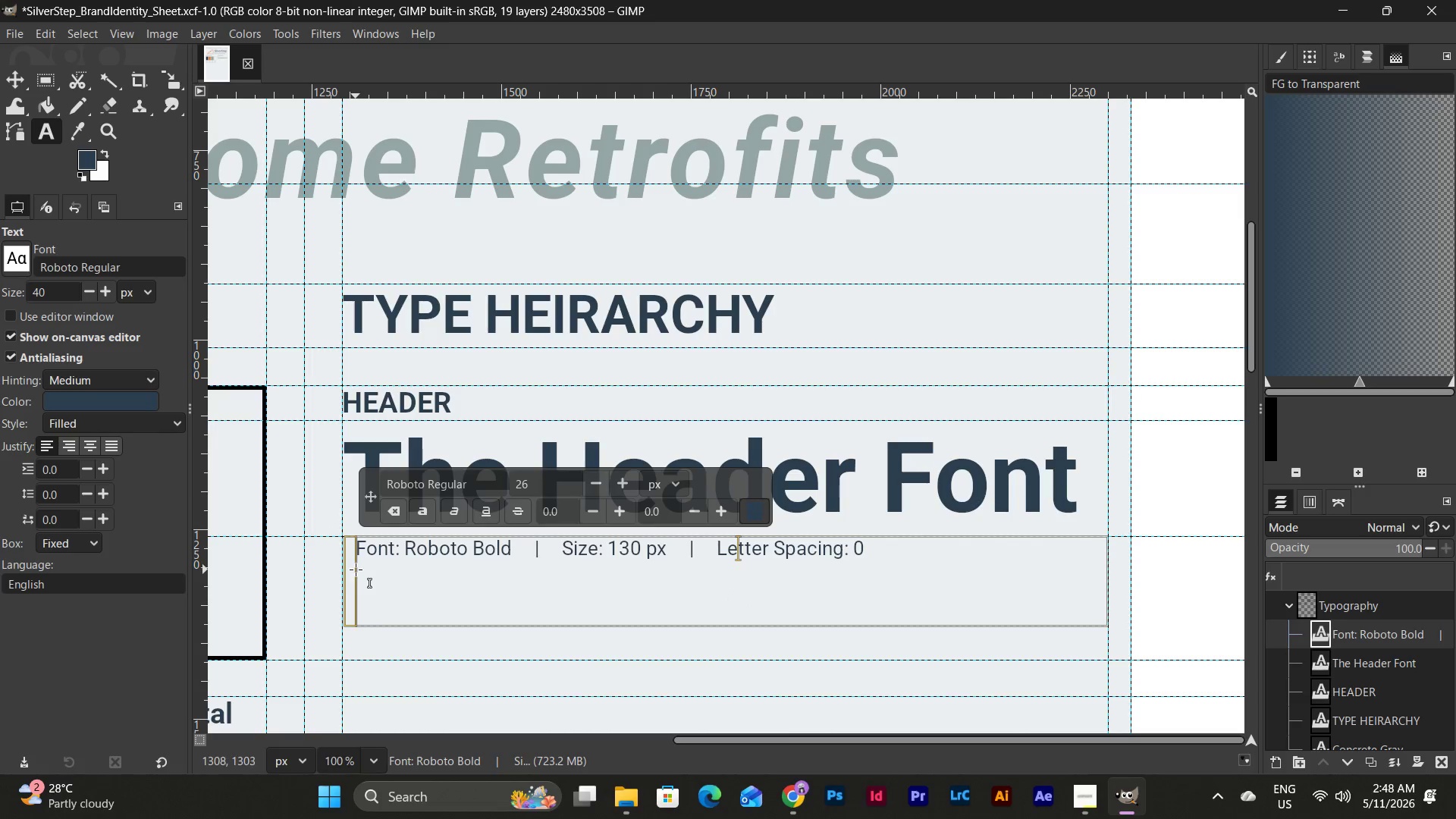 
left_click([347, 574])
 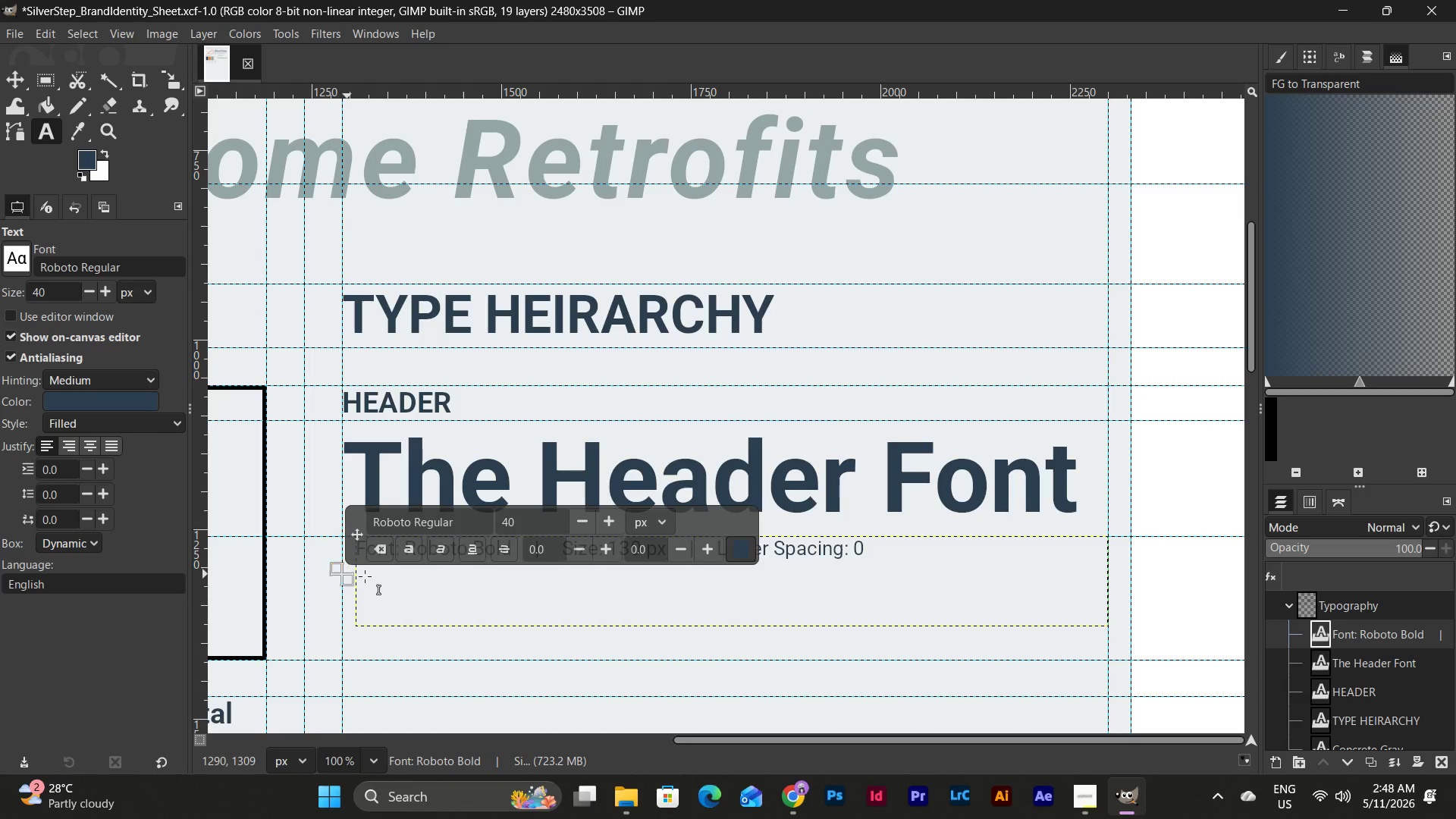 
left_click([381, 579])
 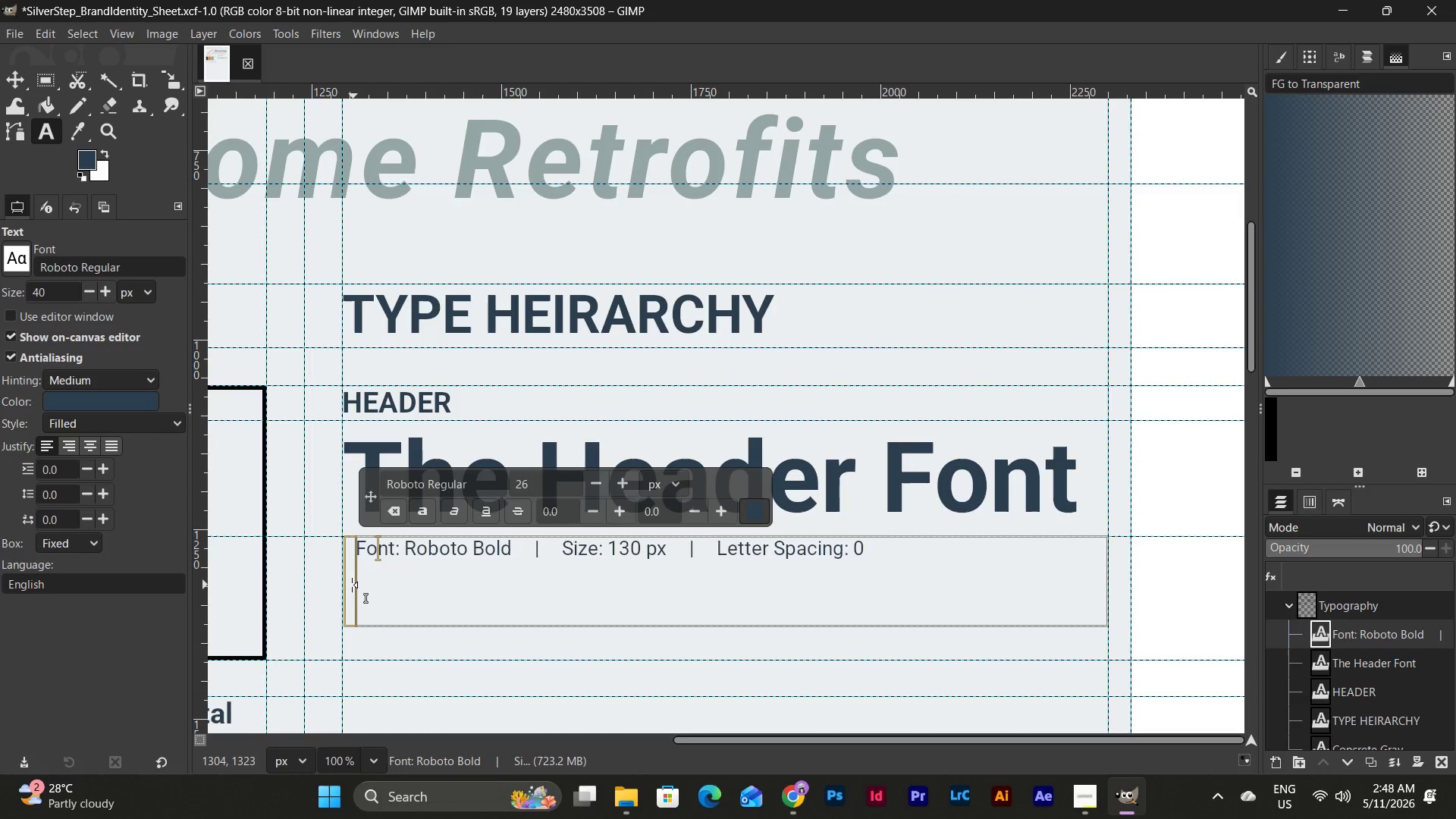 
left_click_drag(start_coordinate=[351, 585], to_coordinate=[337, 586])
 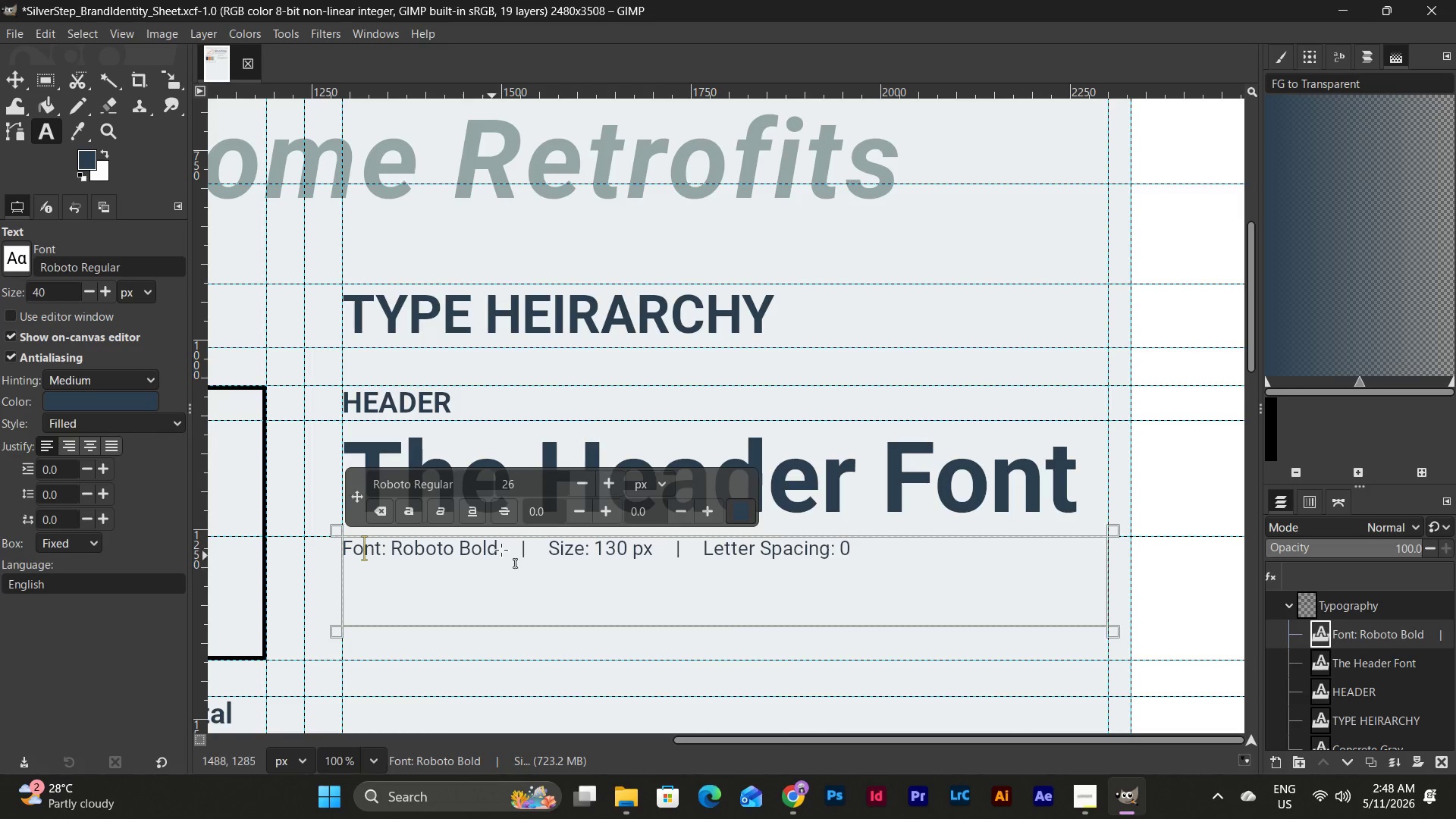 
left_click([391, 543])
 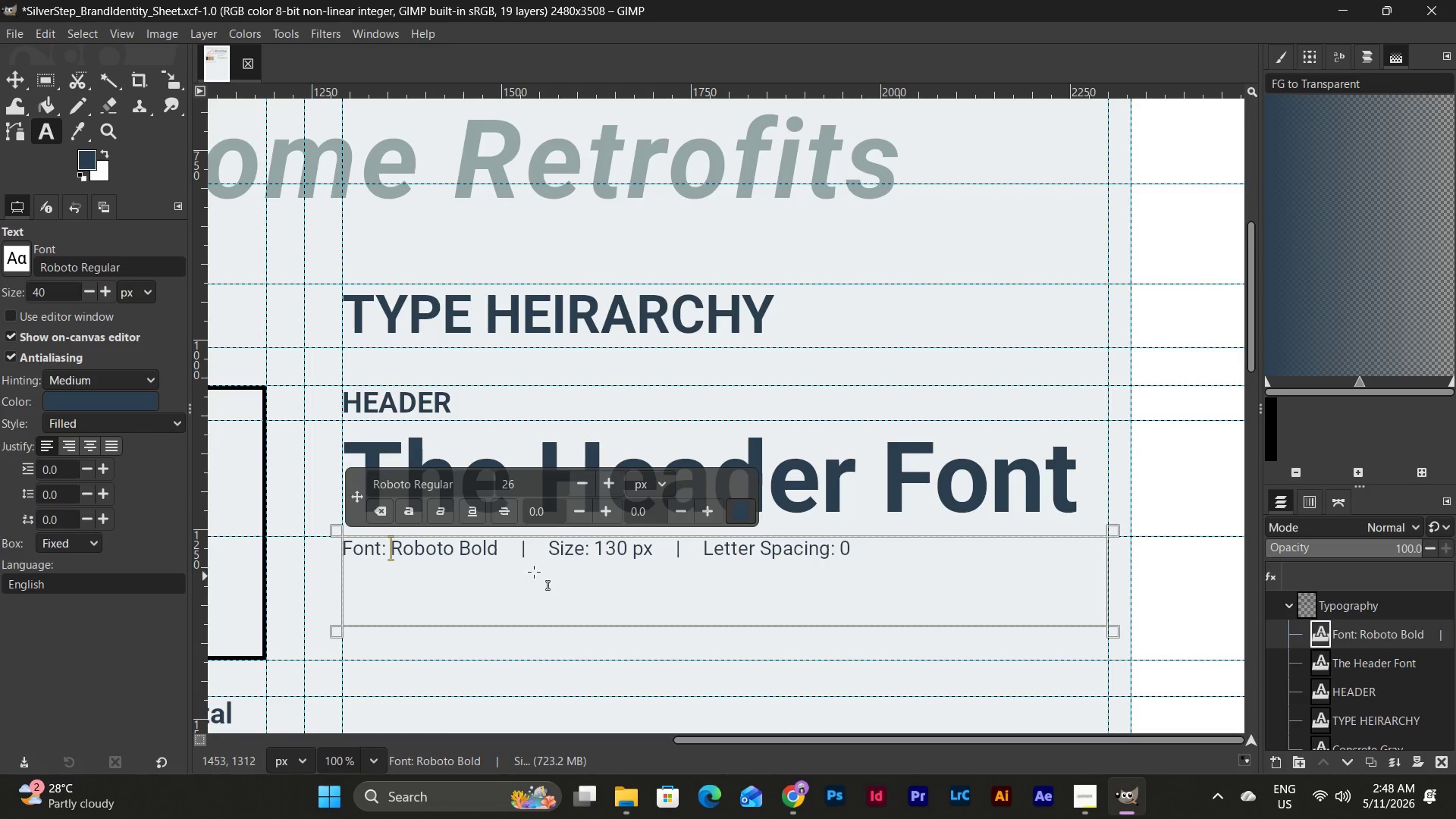 
left_click([523, 549])
 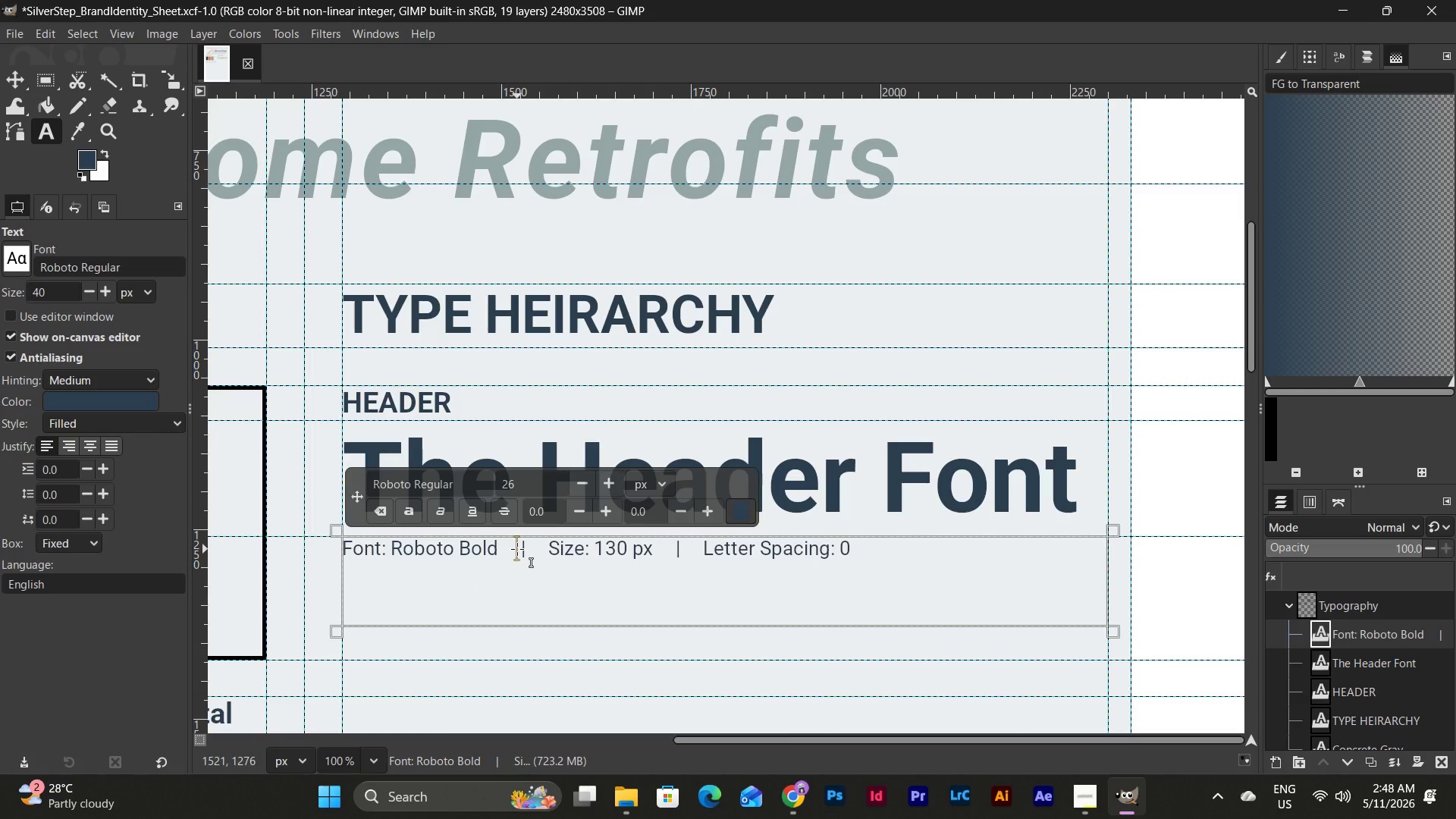 
left_click([523, 551])
 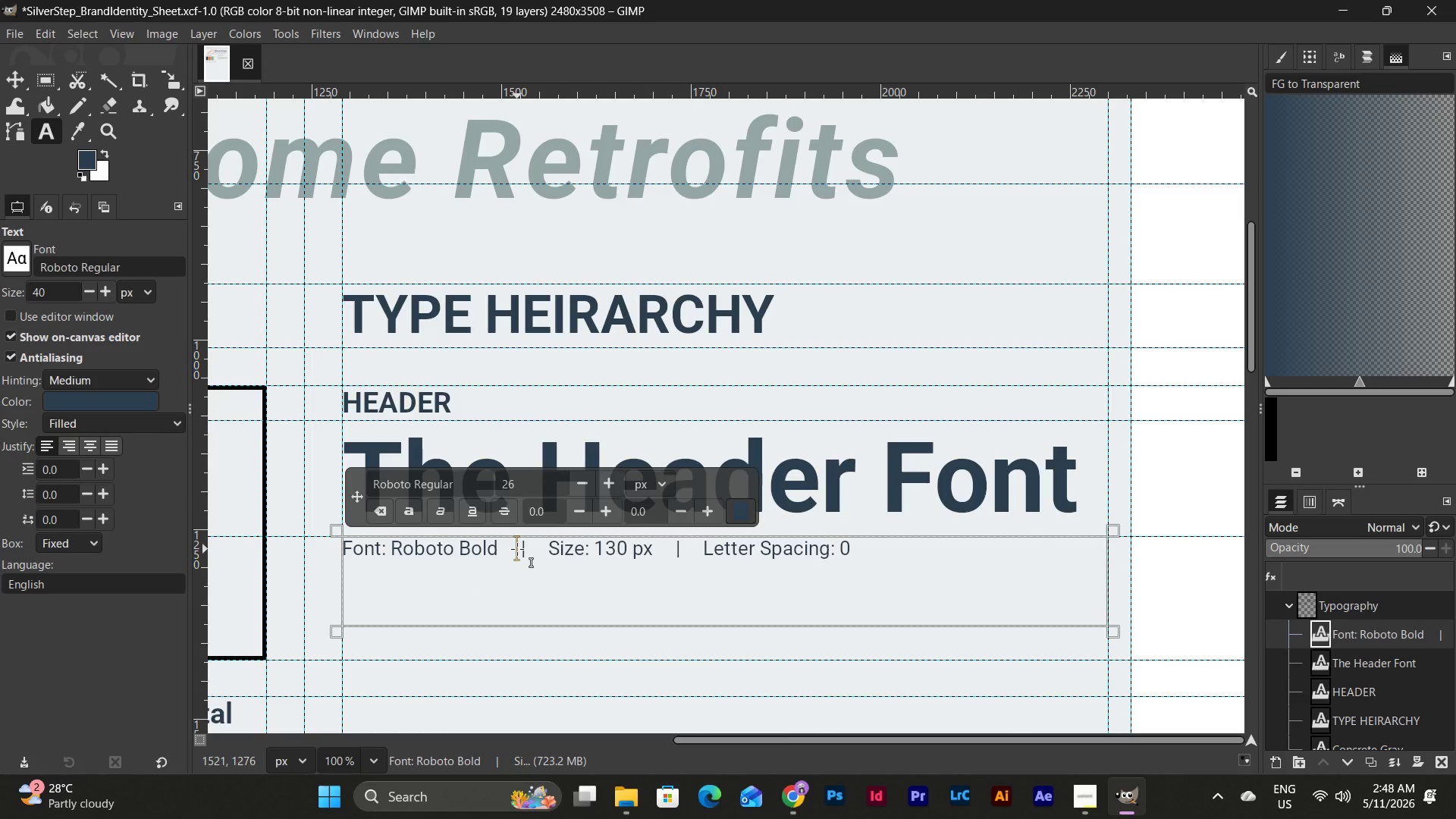 
double_click([525, 552])
 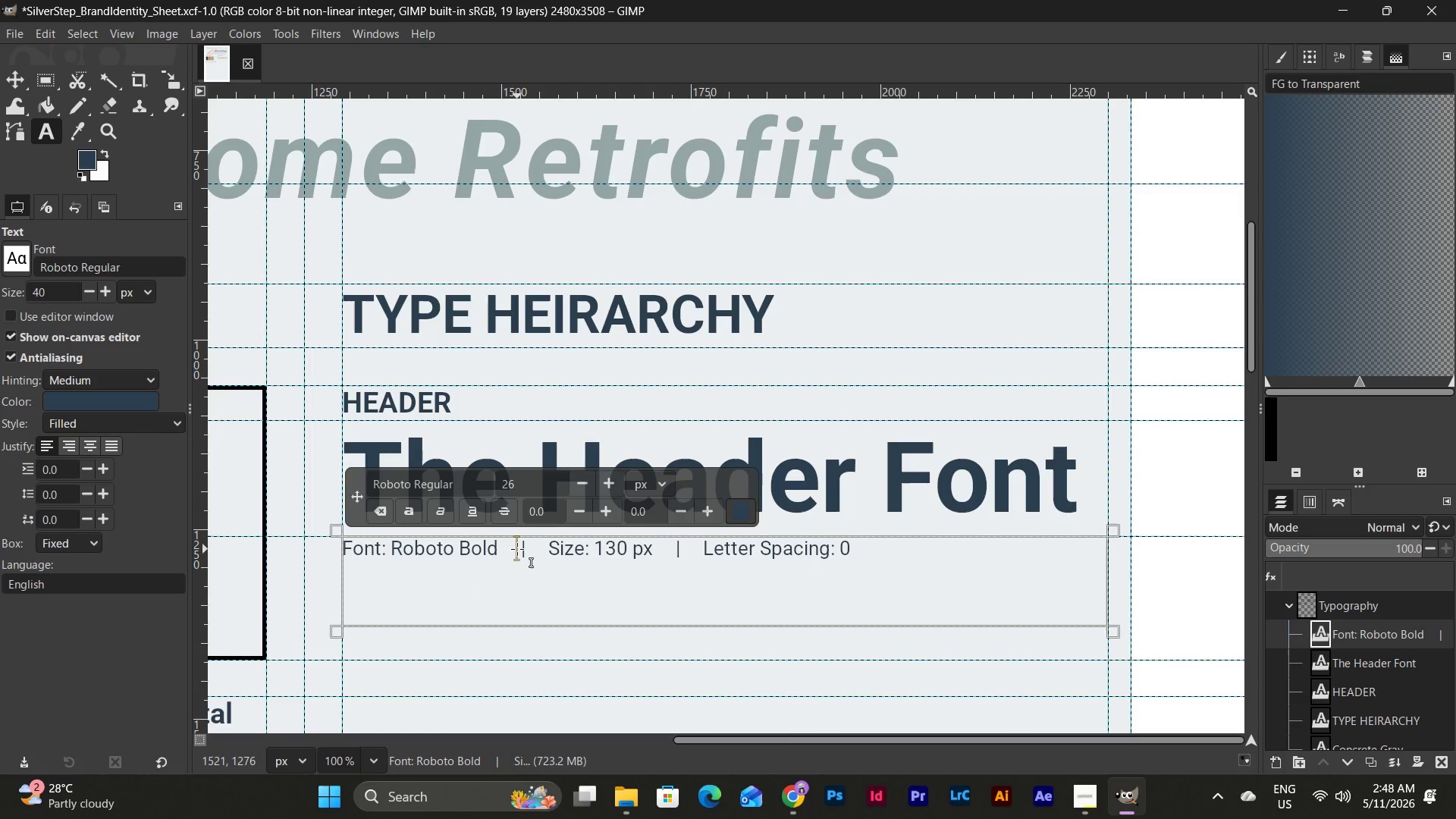 
double_click([500, 550])
 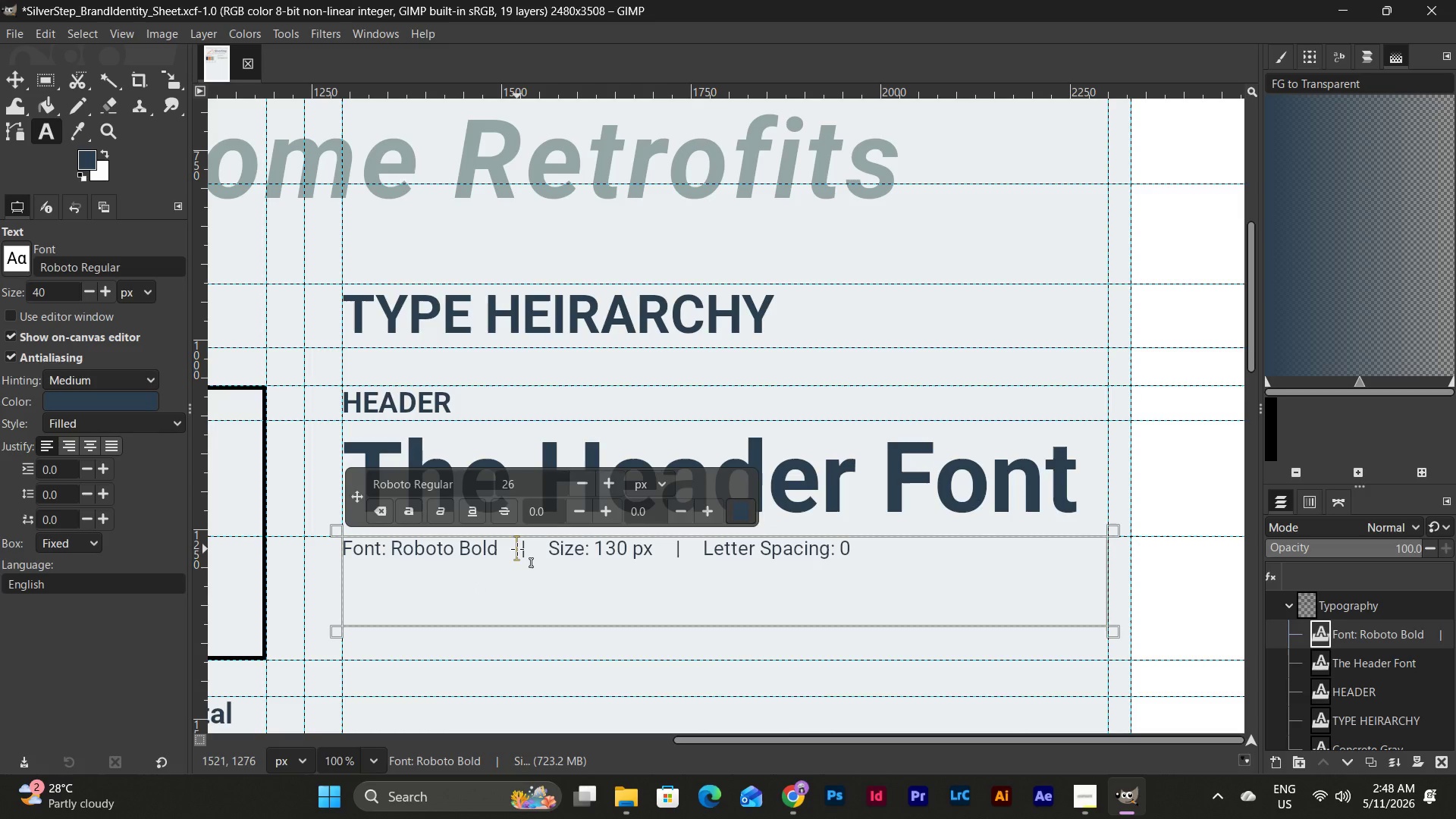 
double_click([350, 537])
 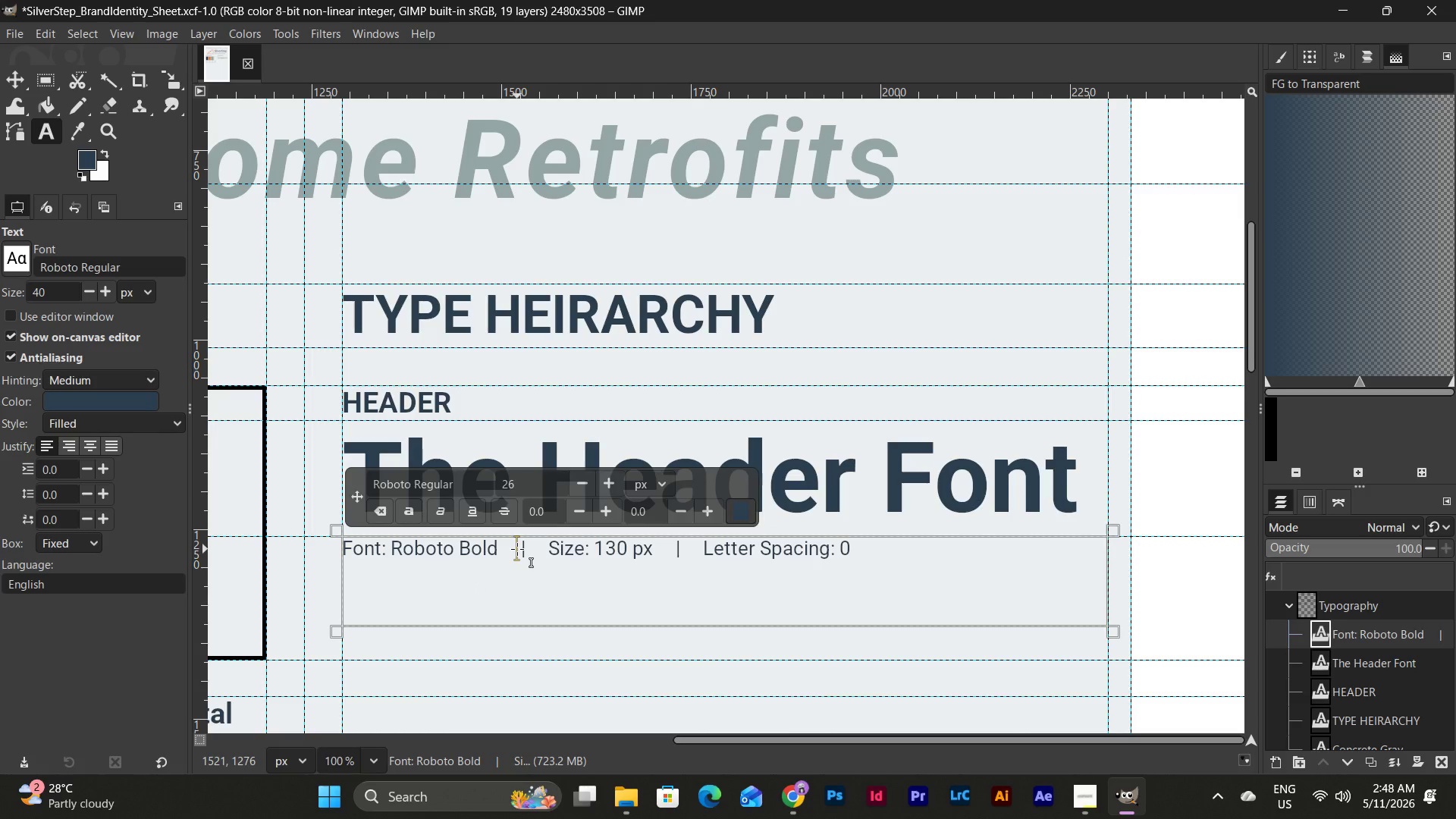 
left_click_drag(start_coordinate=[358, 548], to_coordinate=[578, 550])
 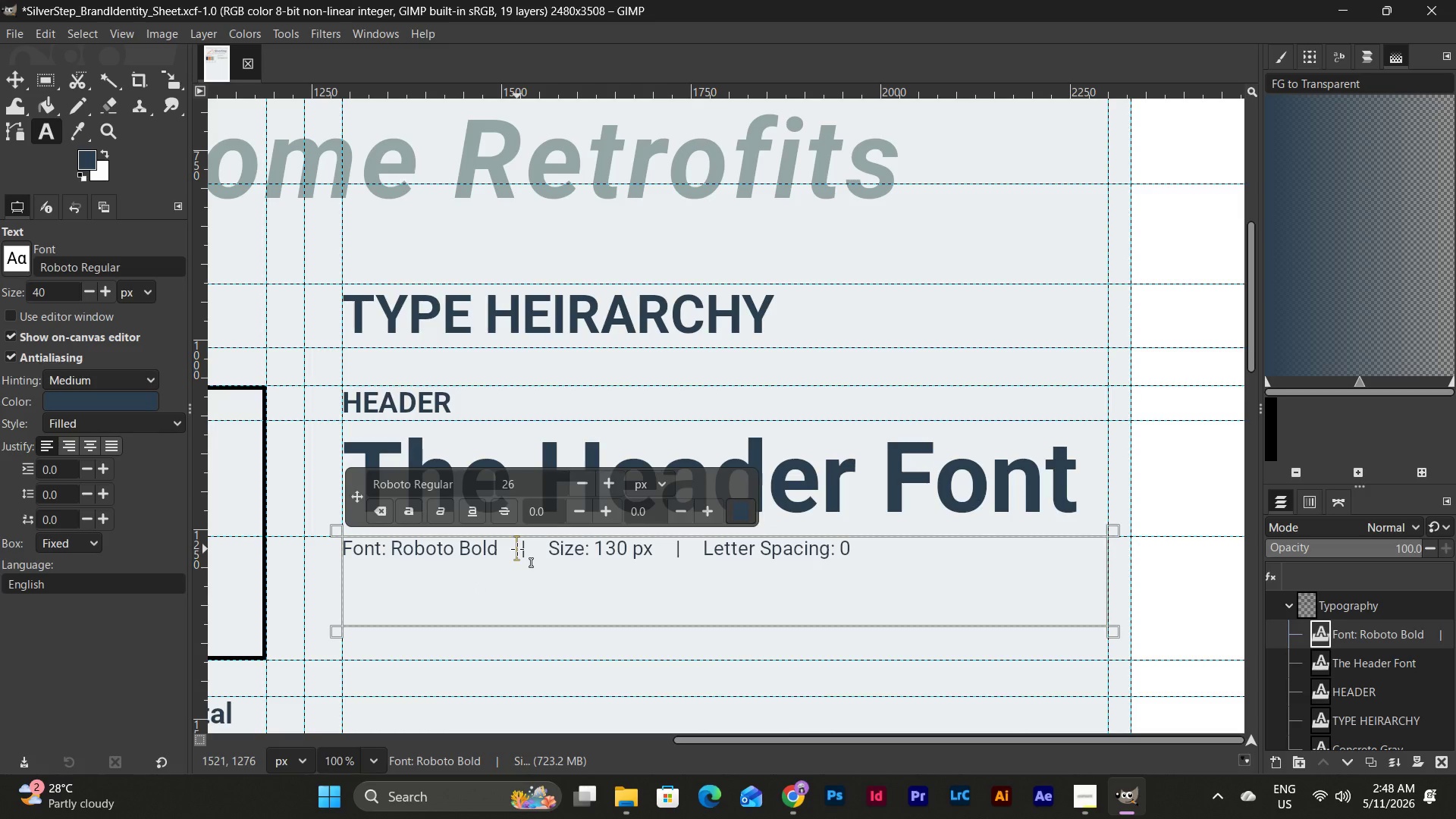 
left_click_drag(start_coordinate=[898, 560], to_coordinate=[585, 548])
 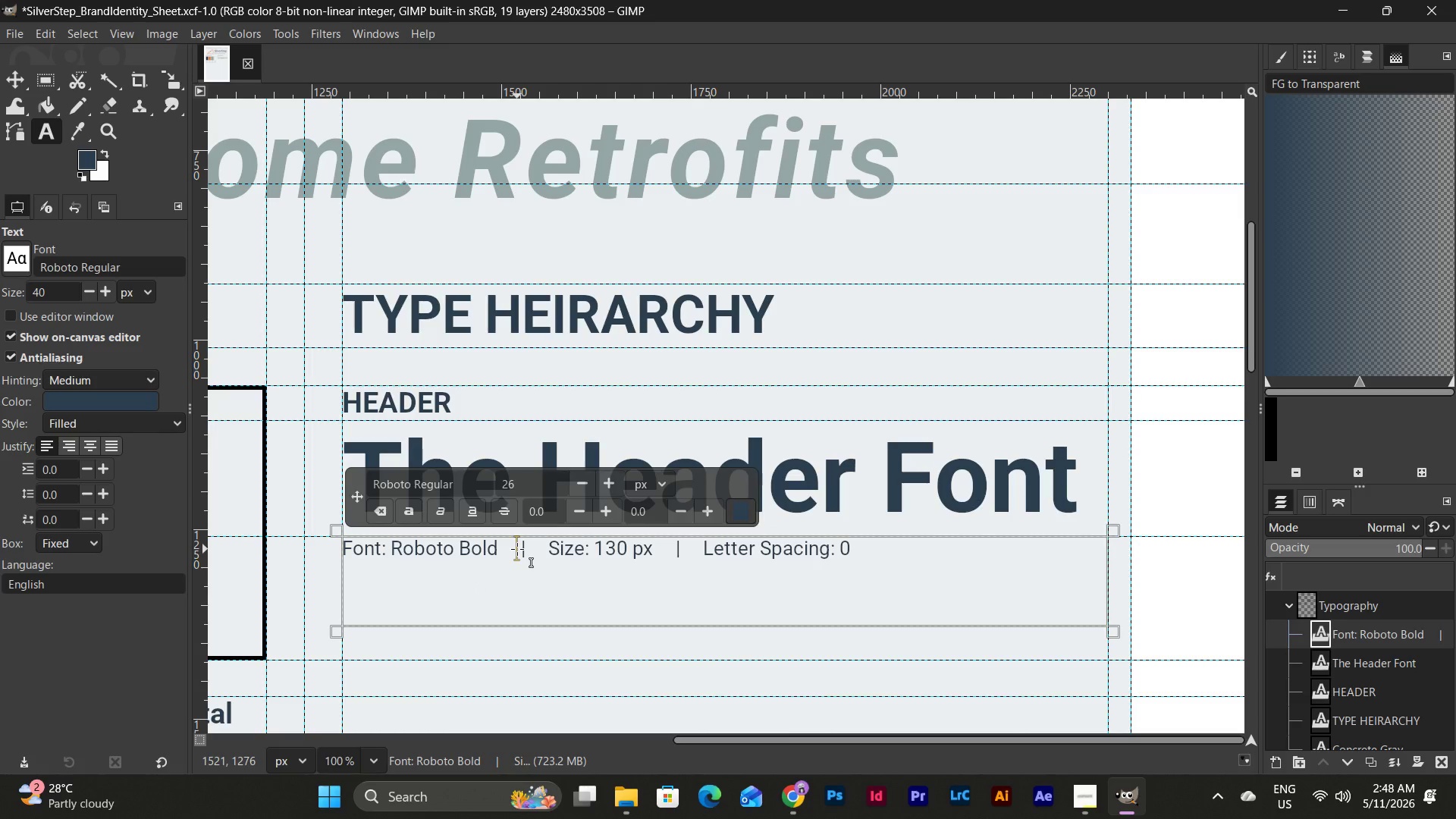 
left_click([689, 24])
 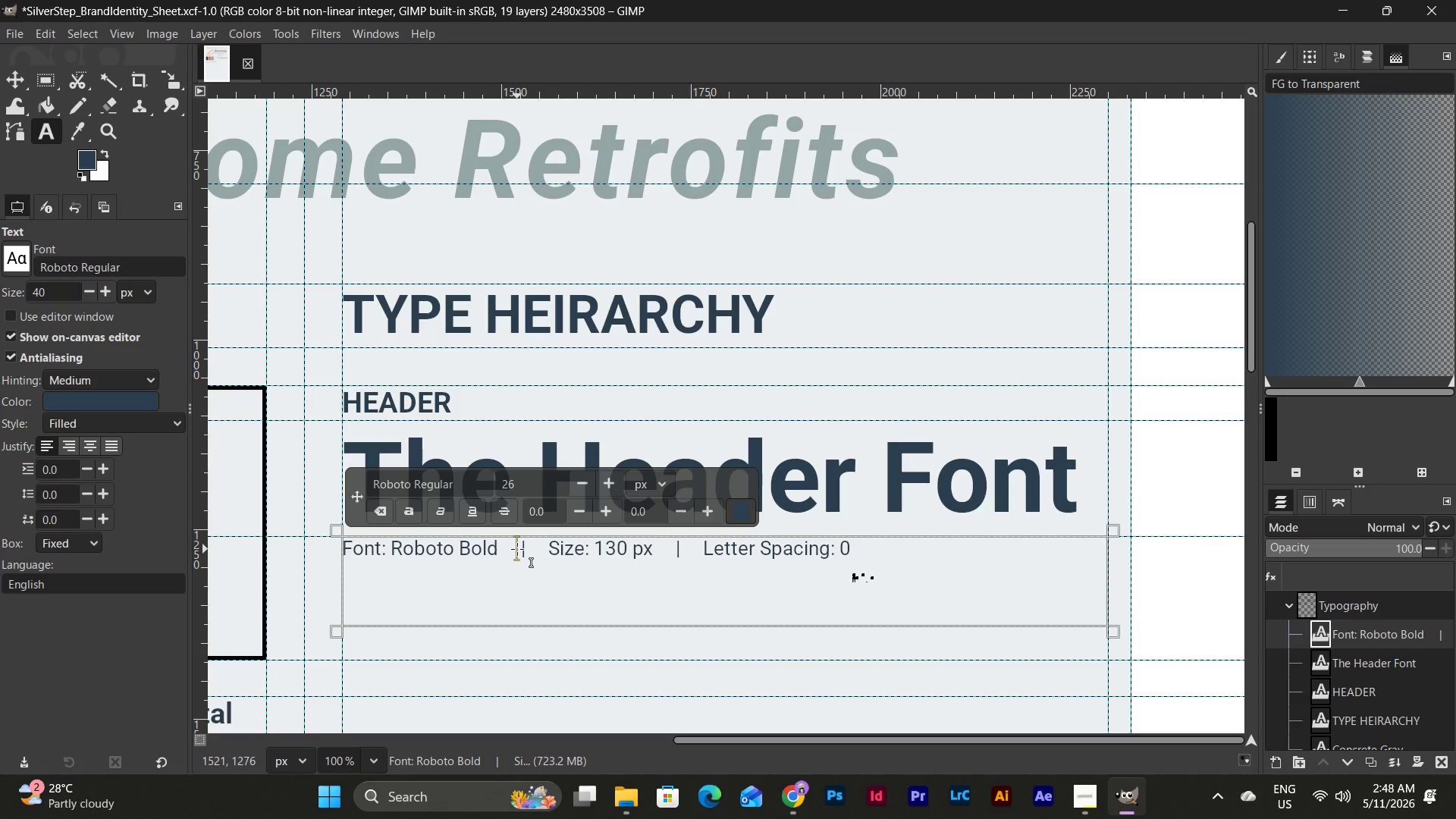 
wait(7.38)
 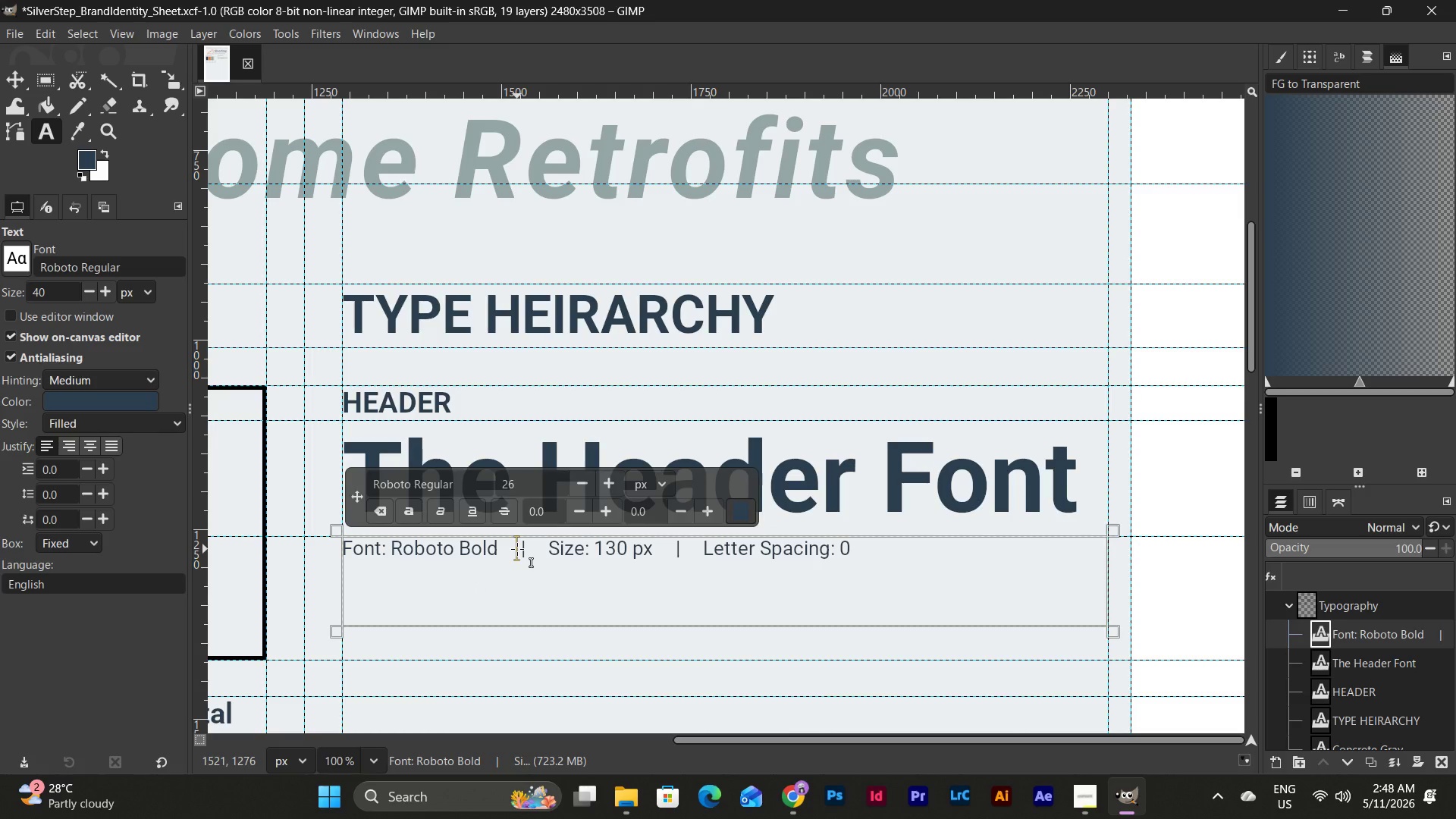 
left_click([727, 569])
 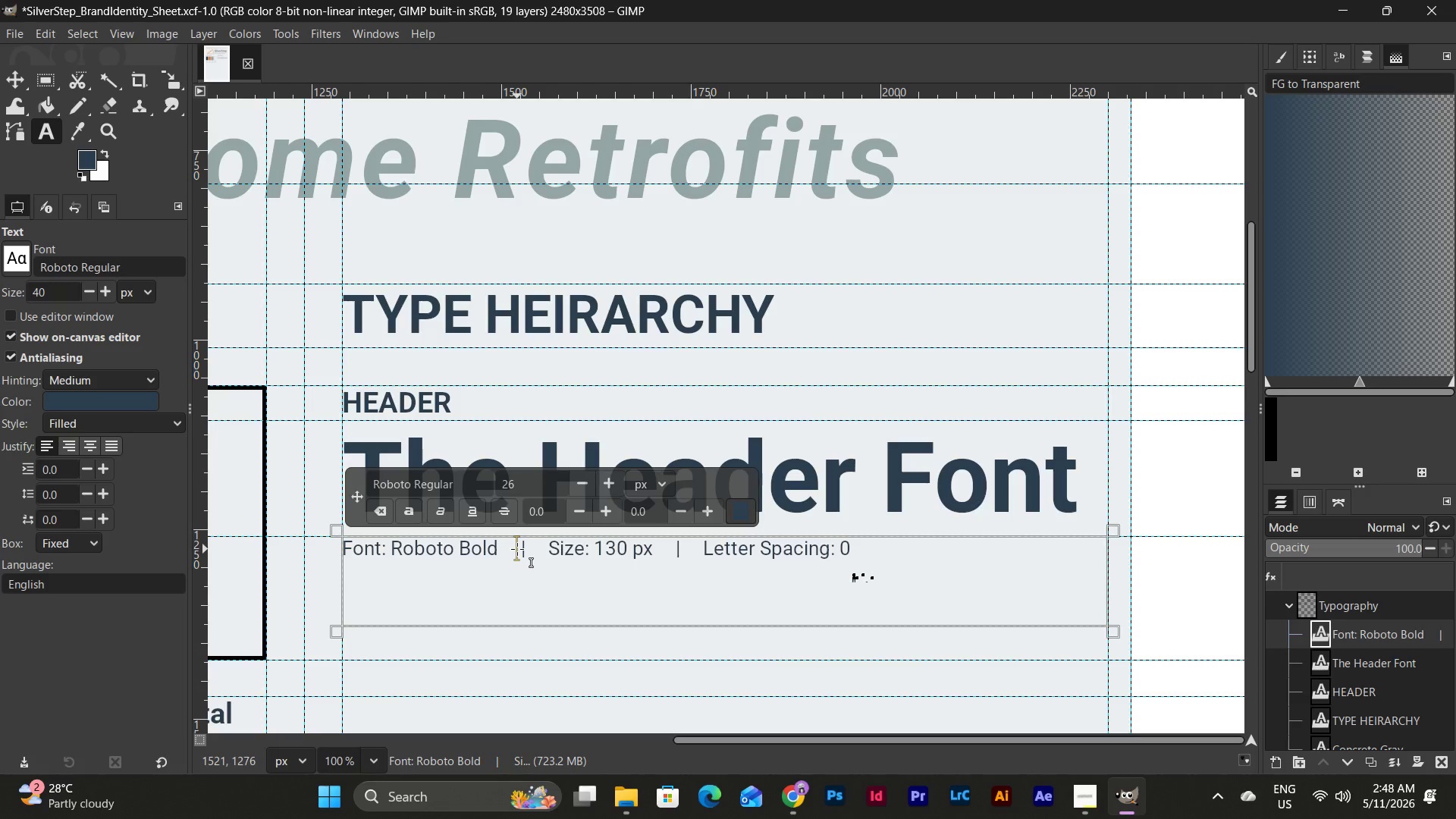 
left_click([519, 541])
 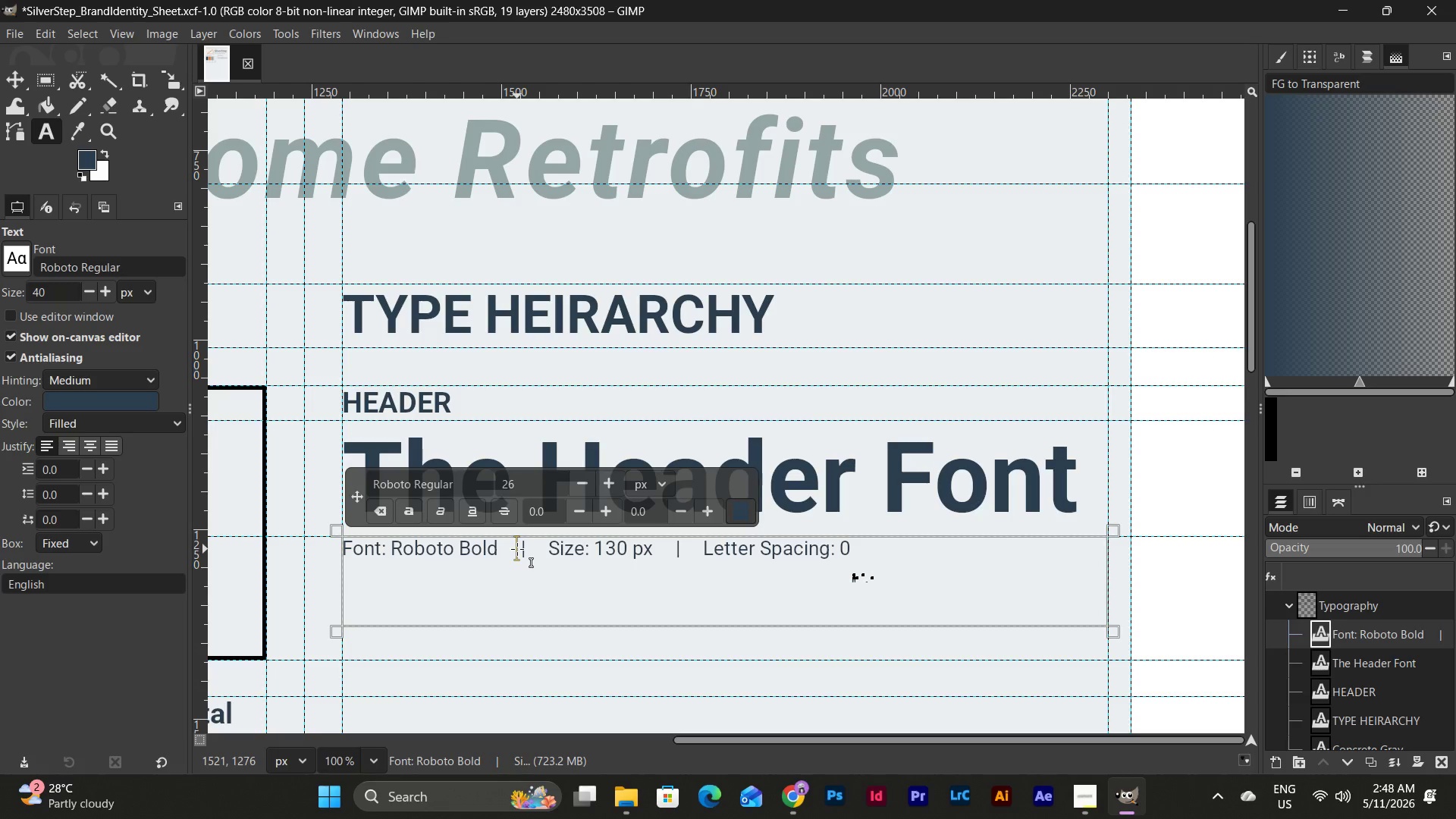 
key(Space)
 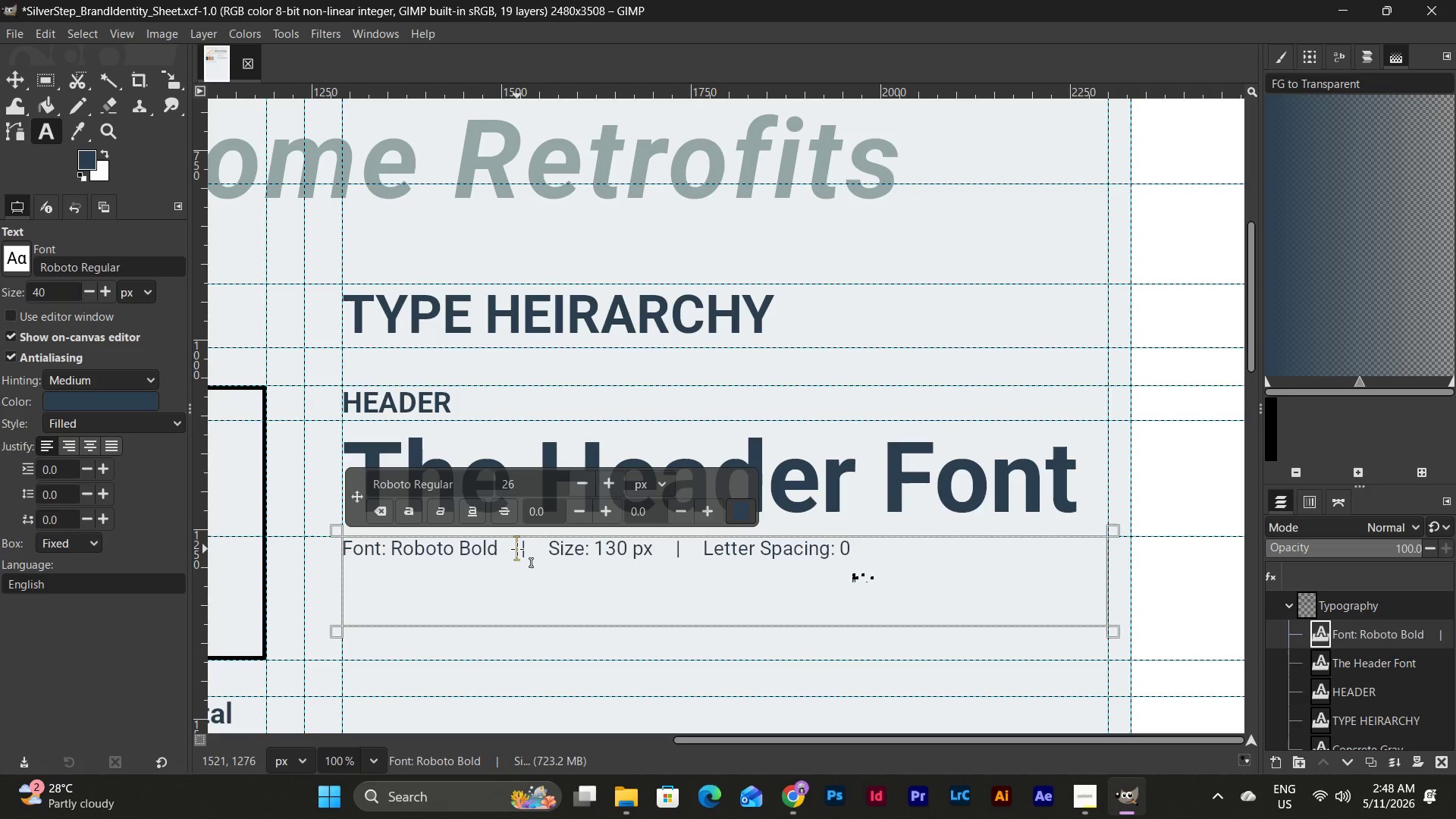 
key(Space)
 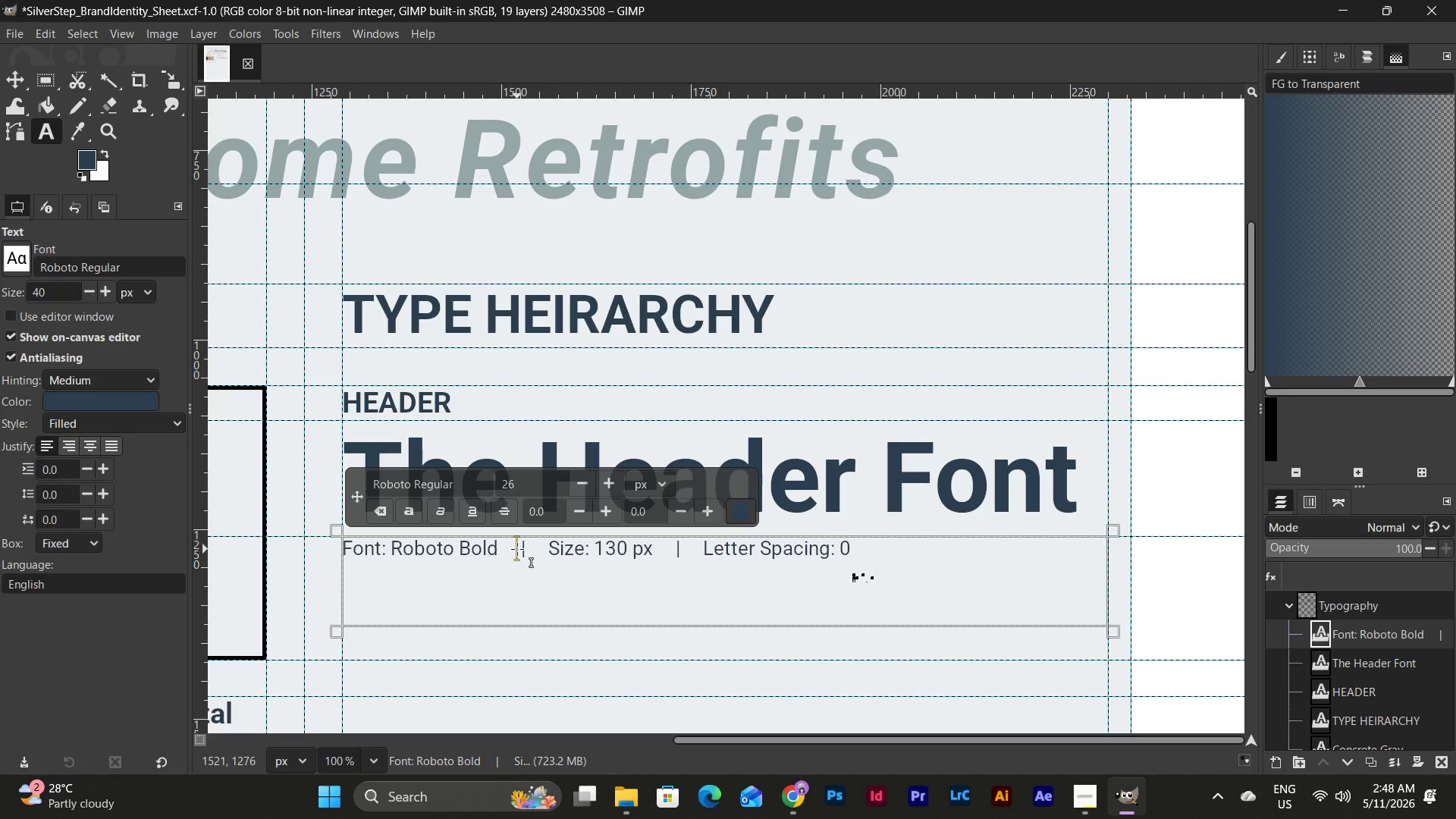 
key(Space)
 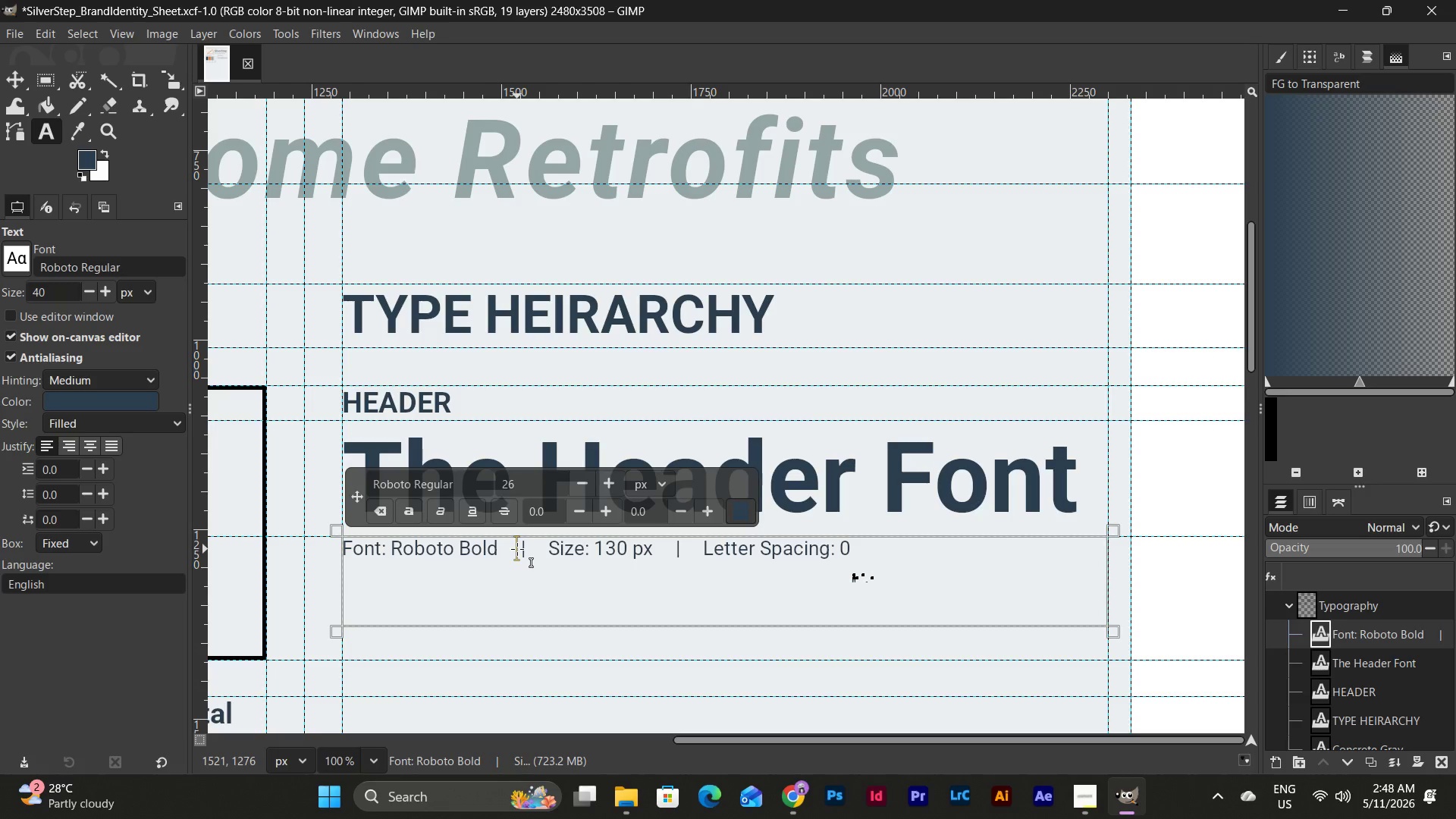 
key(Space)
 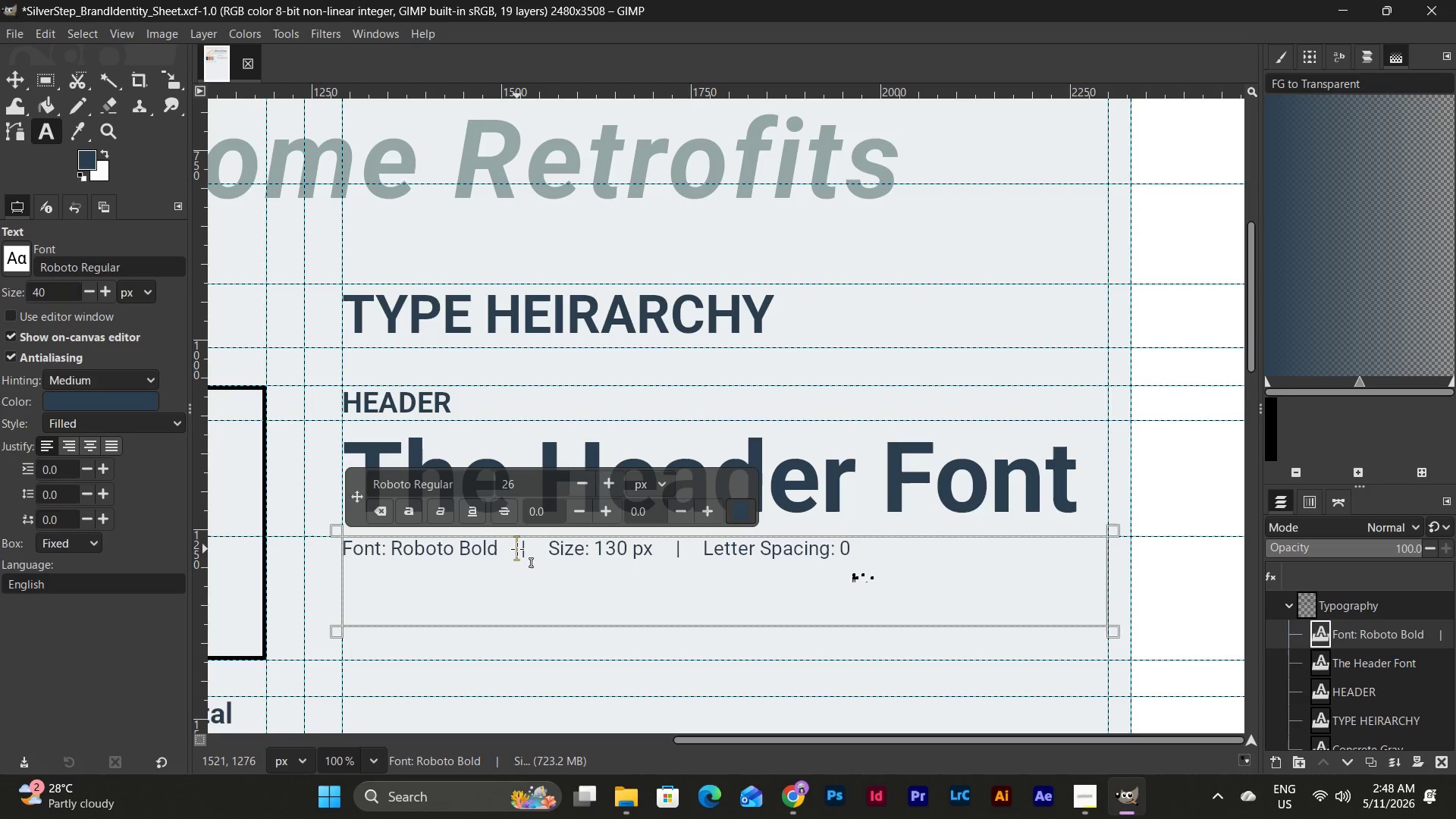 
key(Space)
 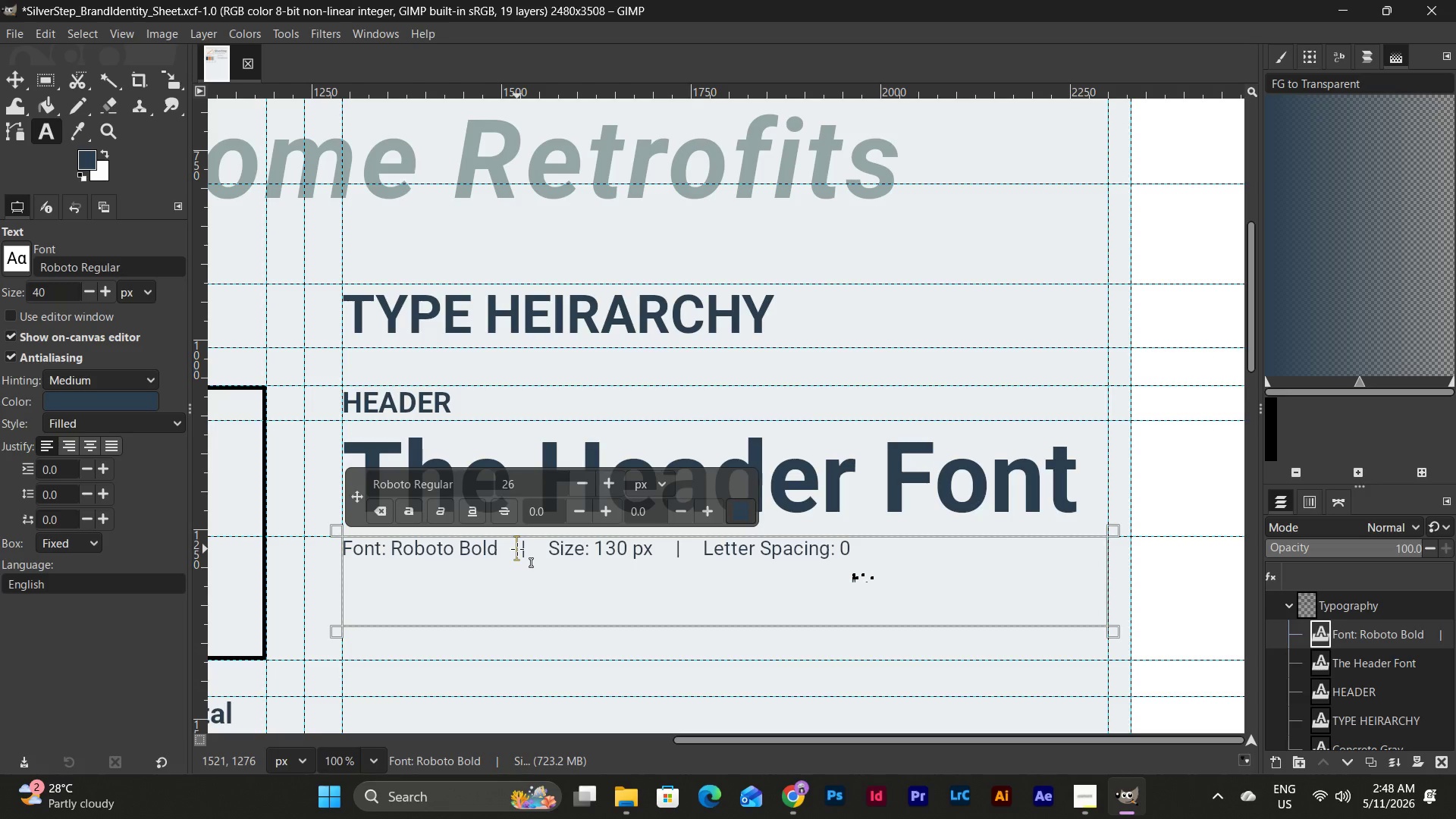 
left_click([574, 547])
 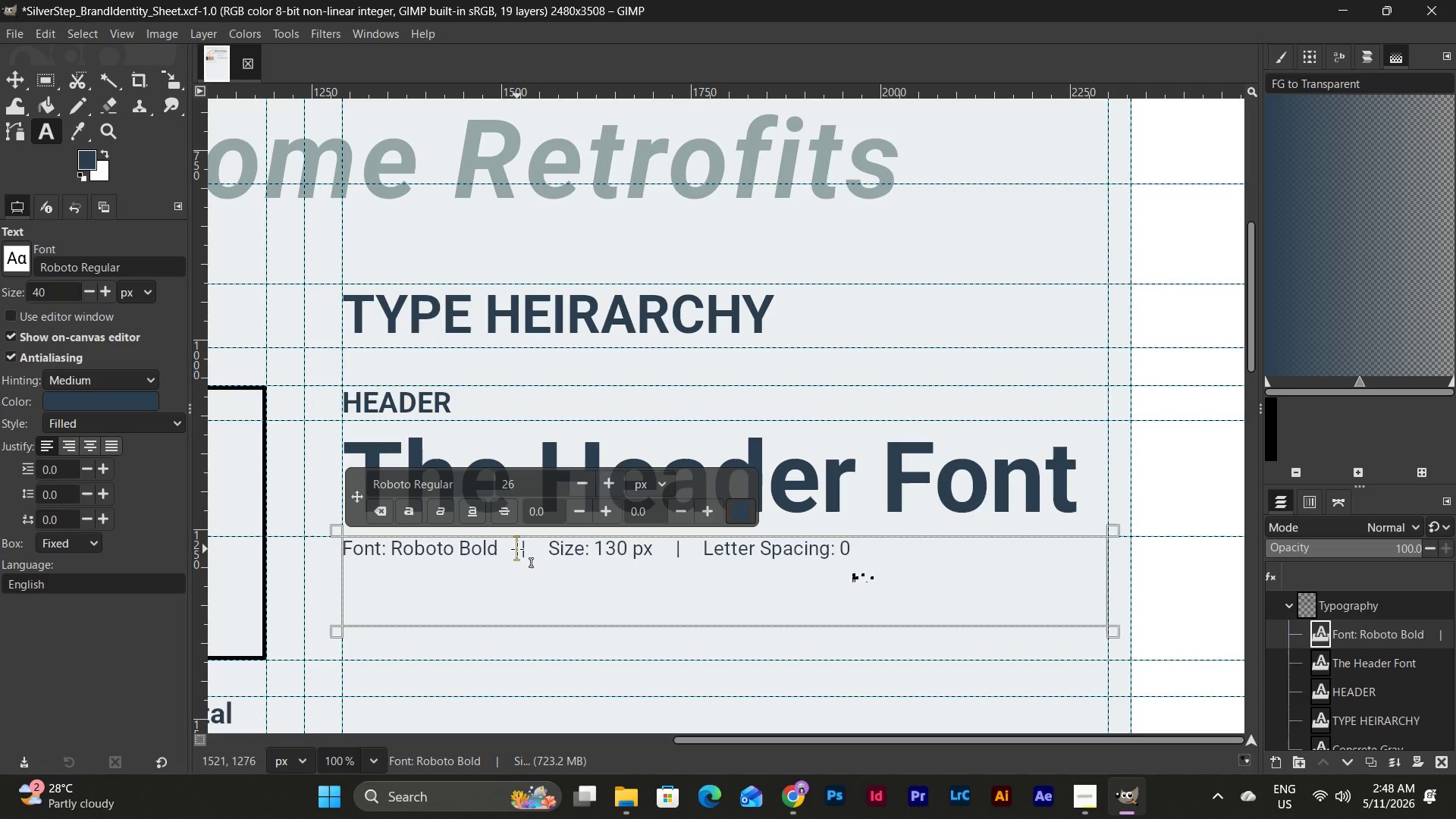 
key(Space)
 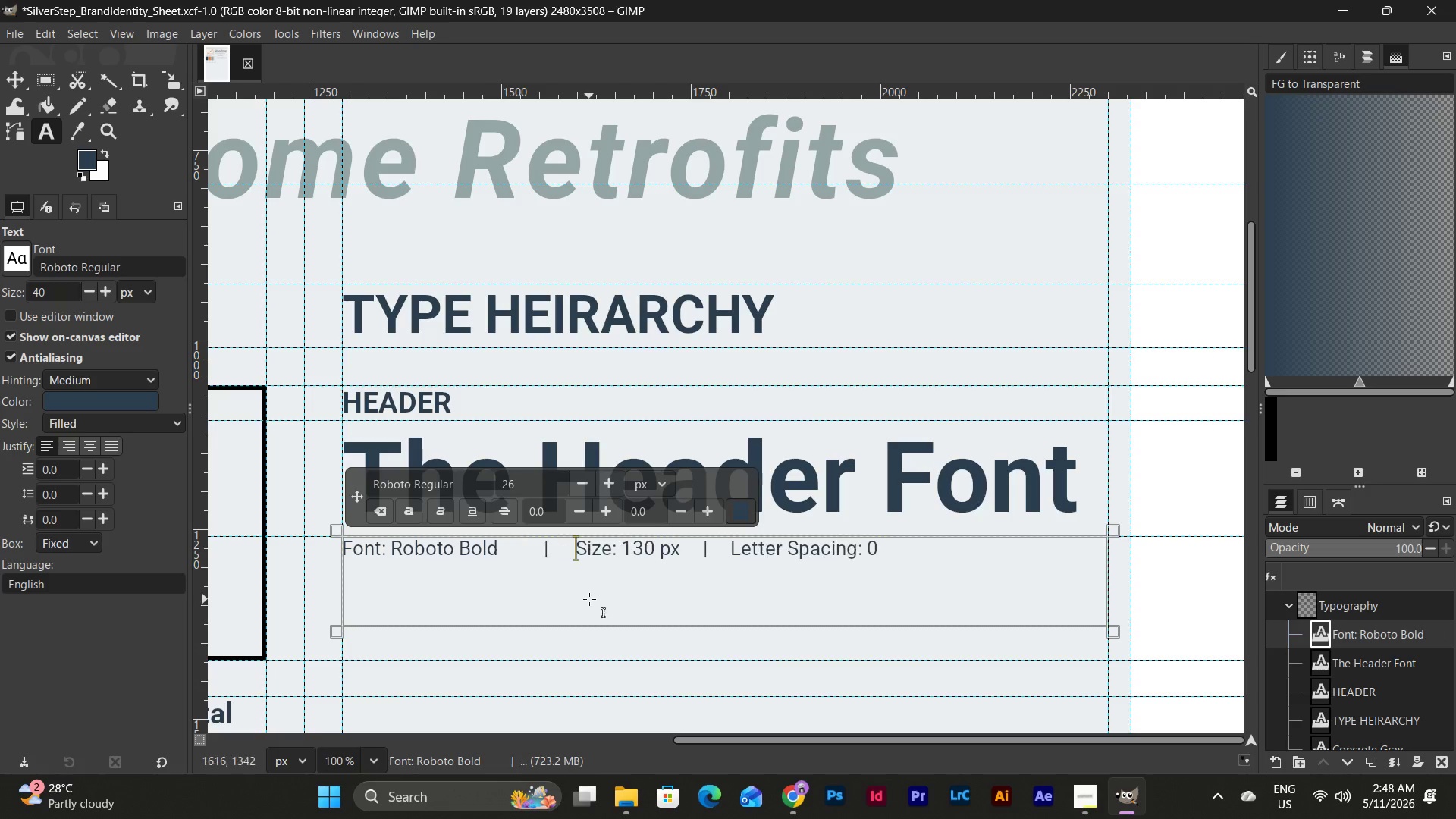 
key(Space)
 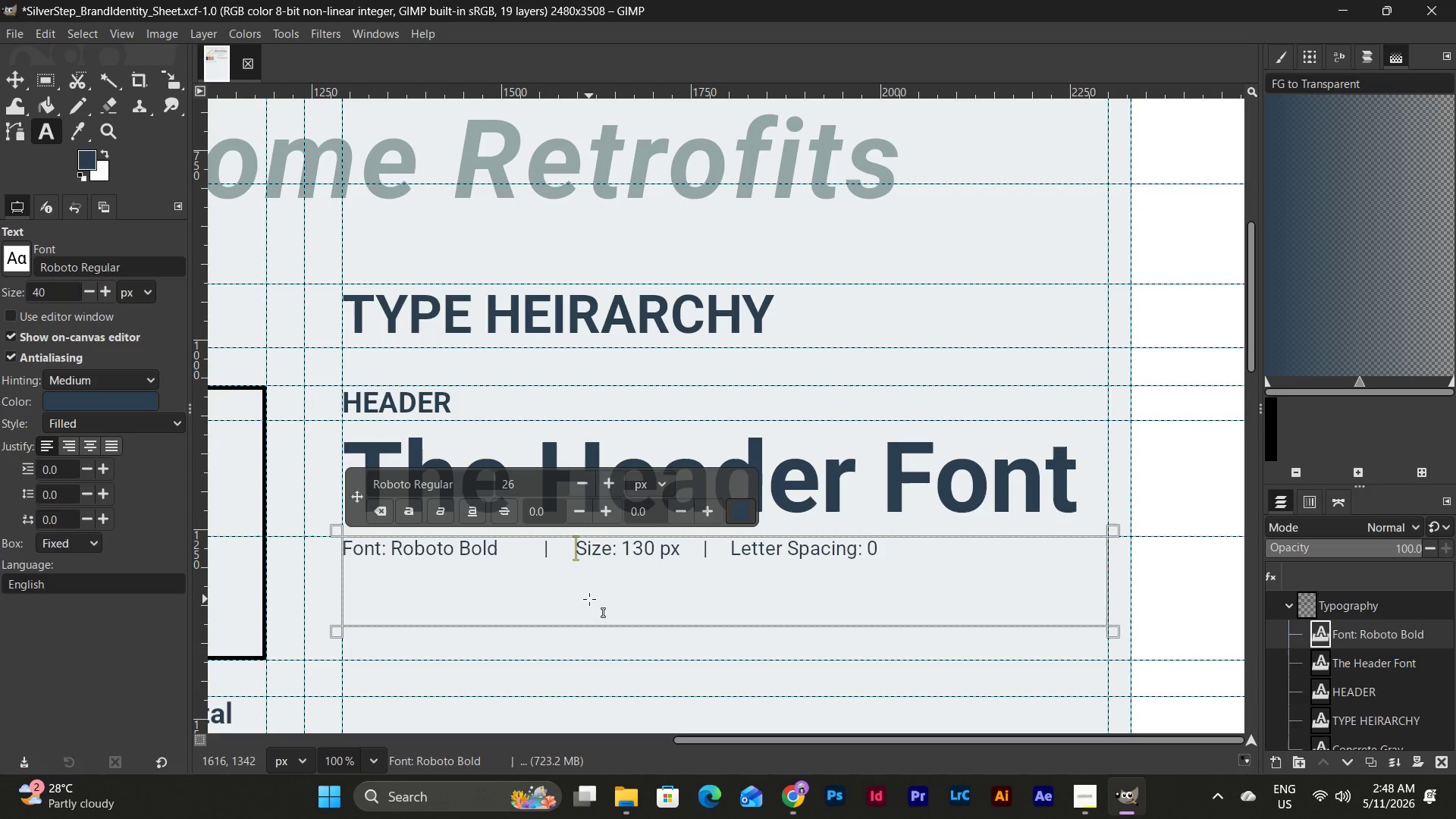 
key(Space)
 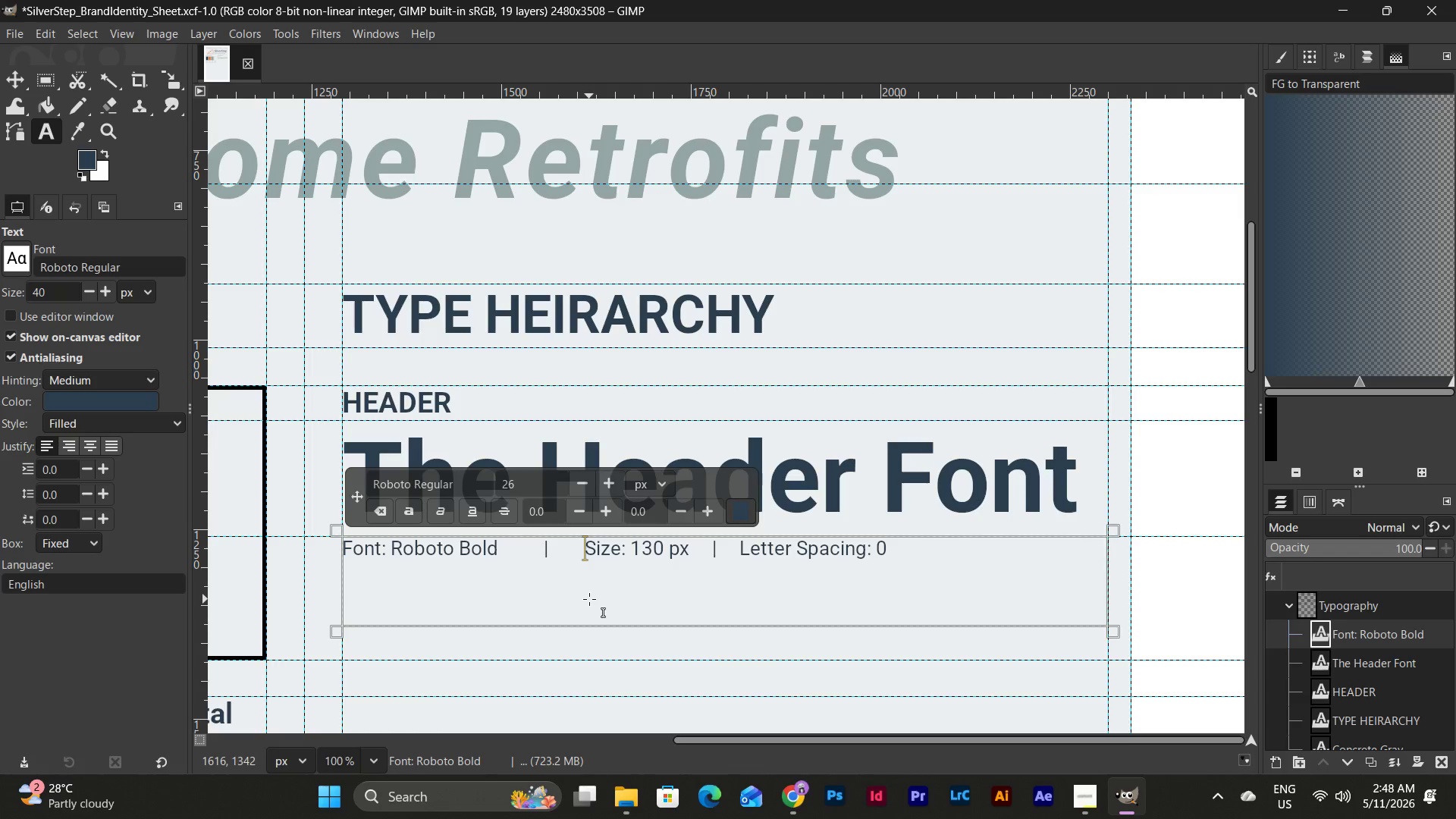 
key(Space)
 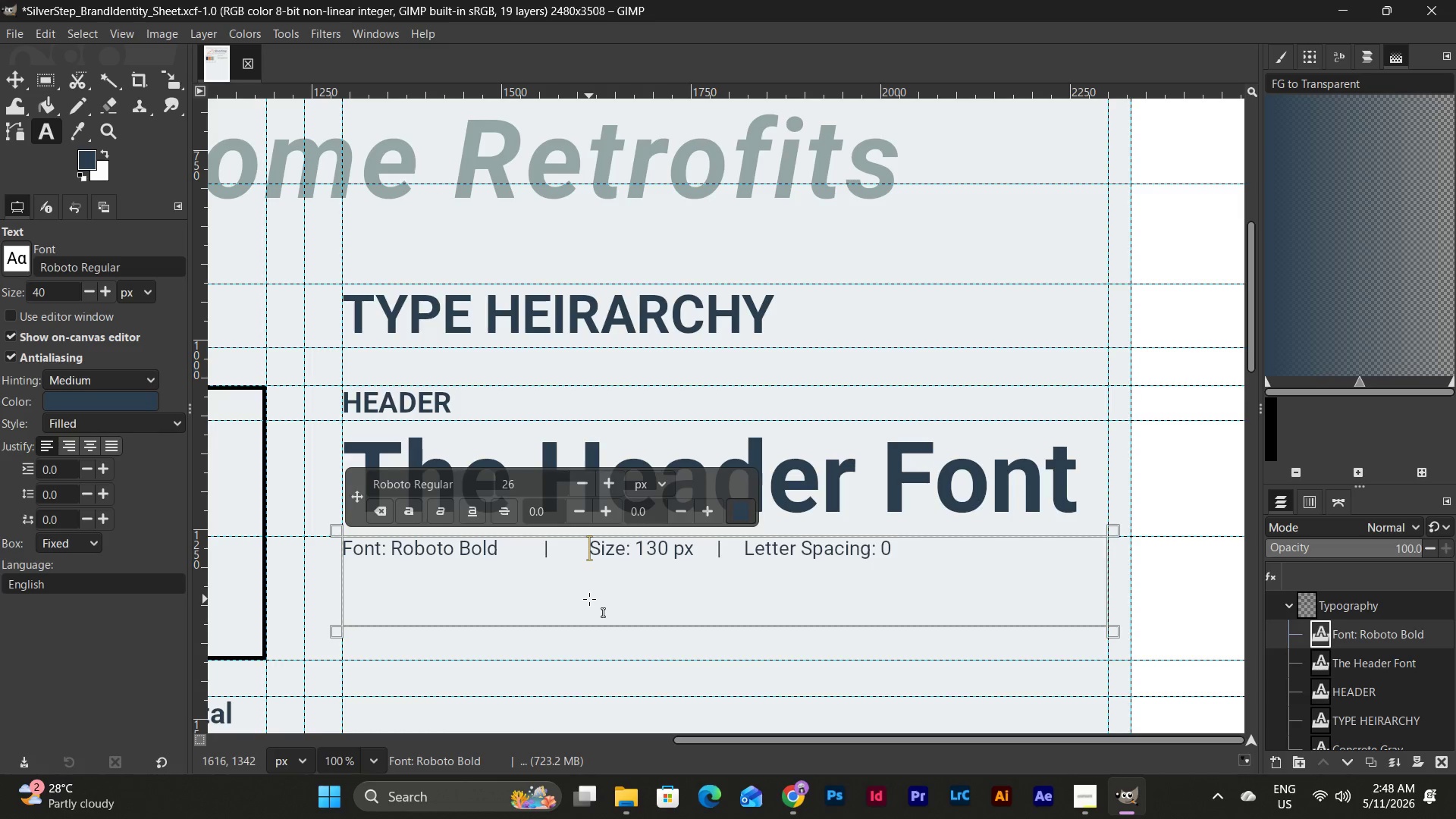 
key(Space)
 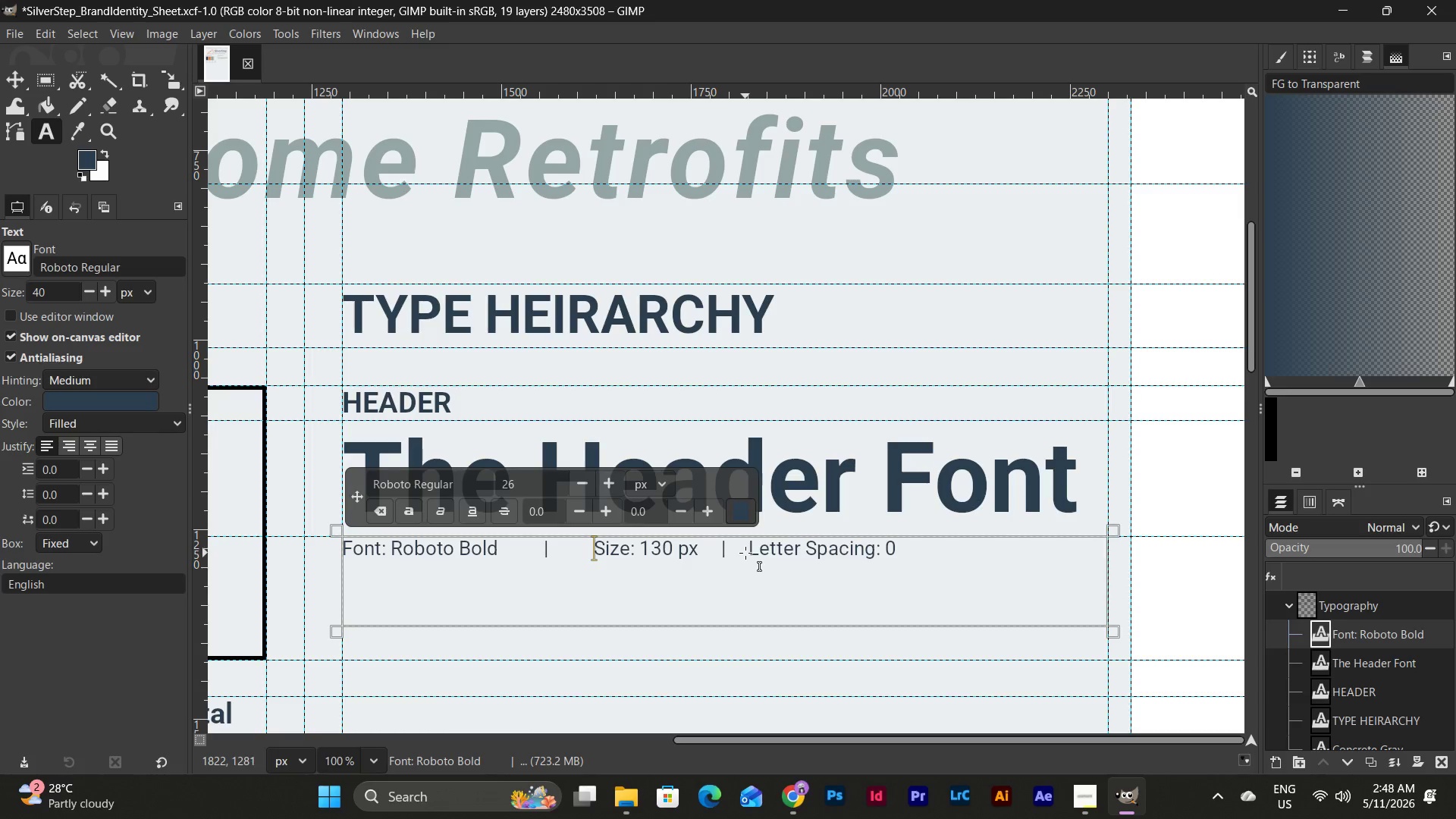 
left_click([748, 549])
 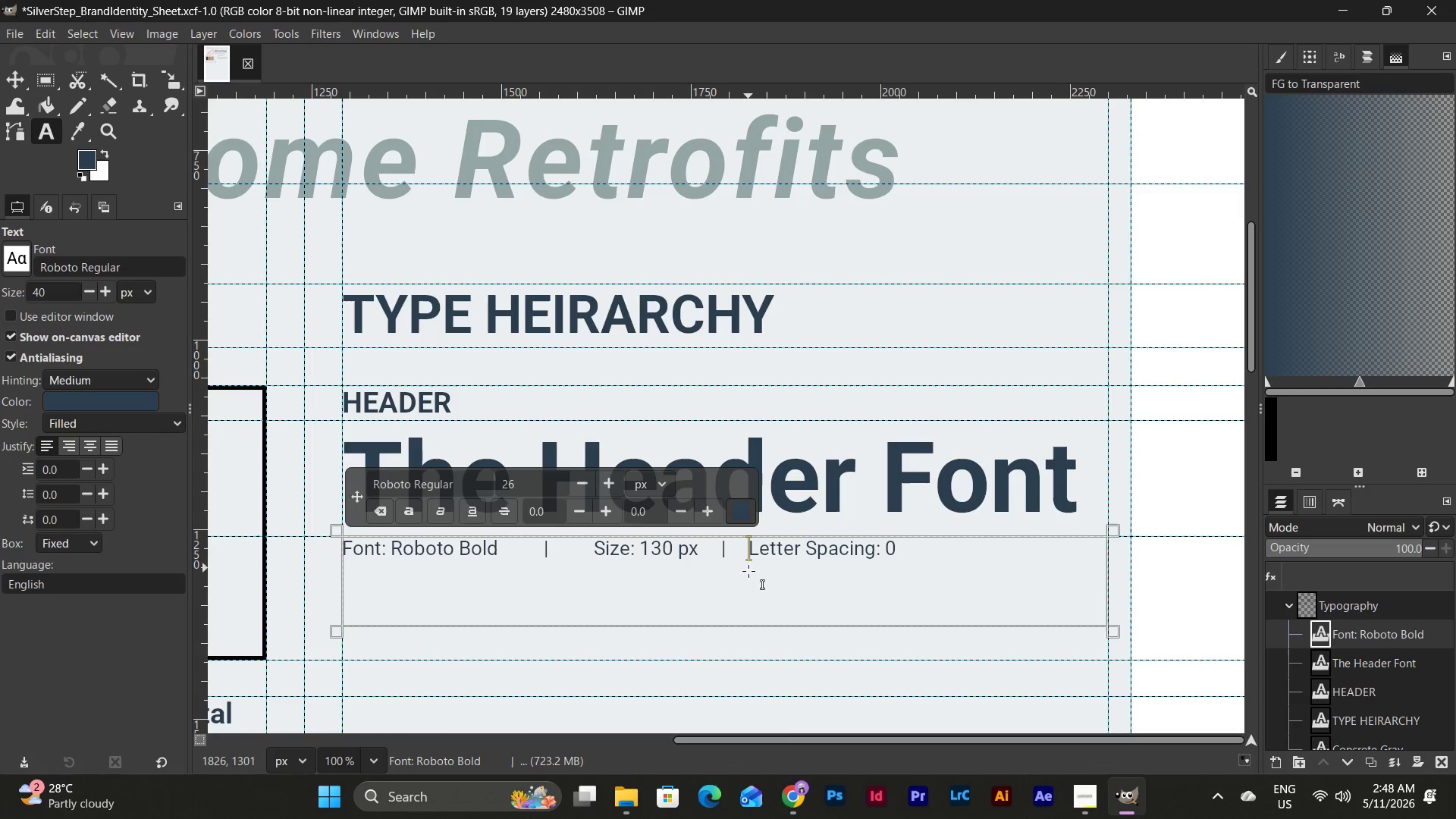 
key(Space)
 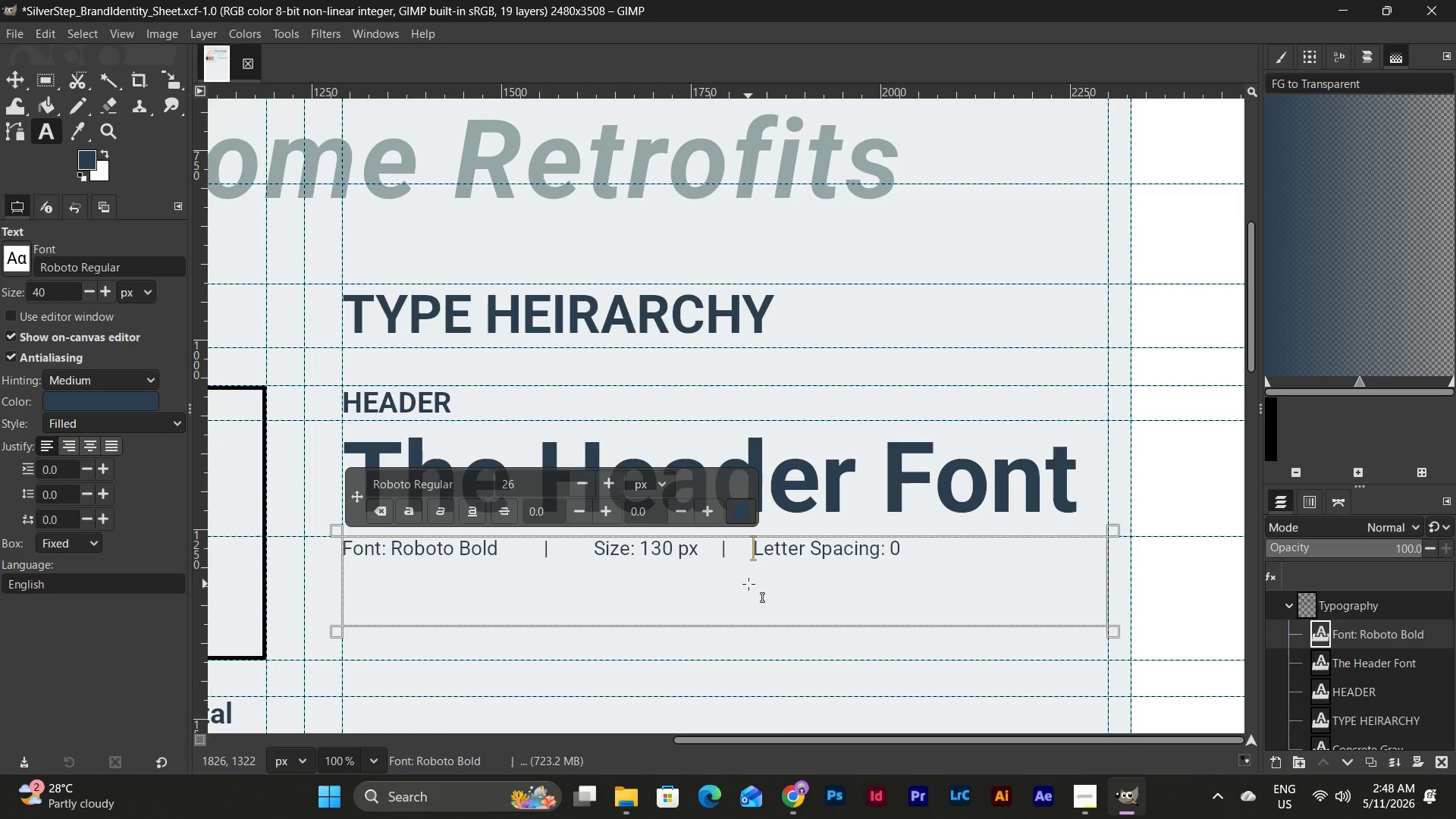 
key(Space)
 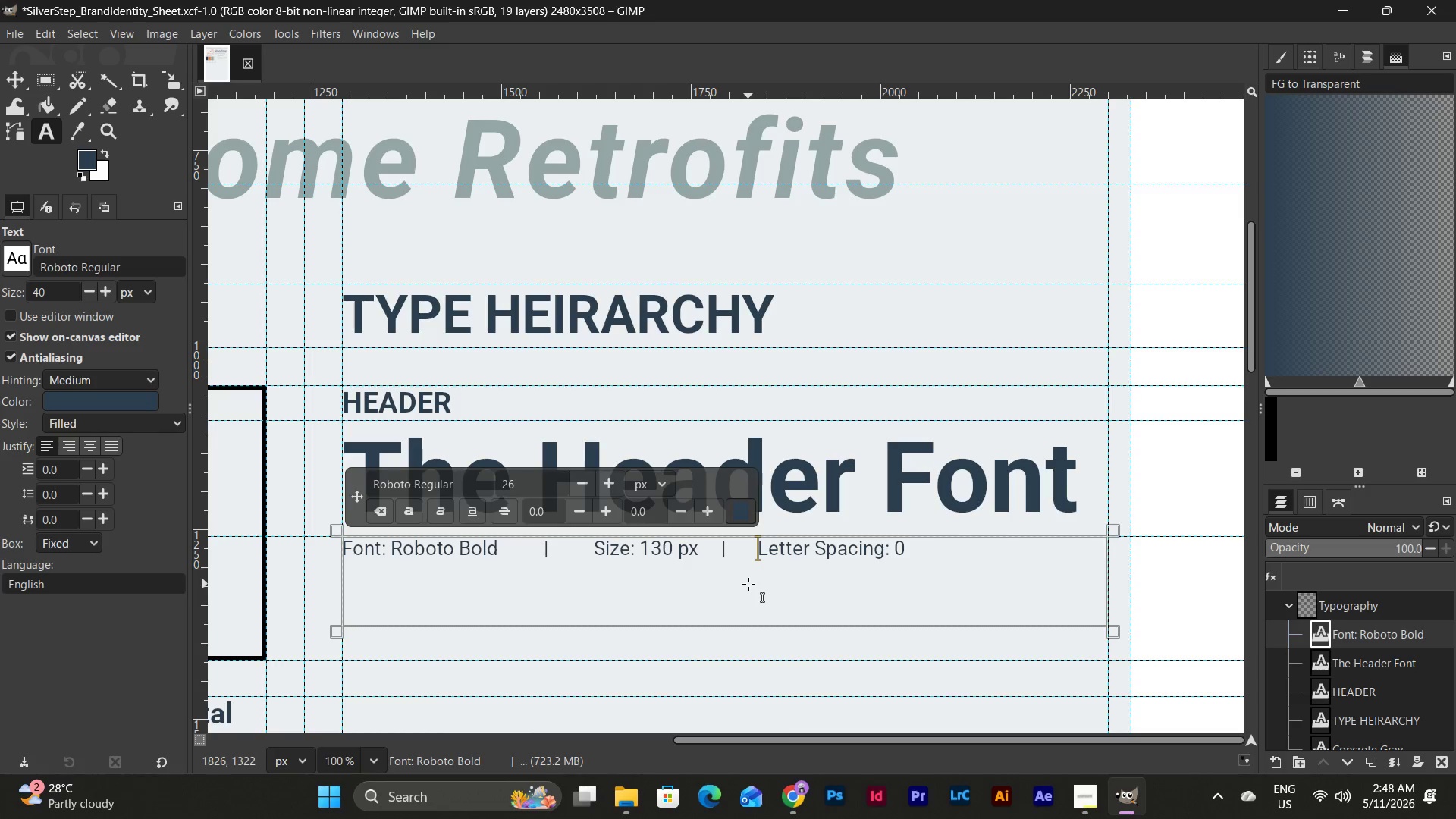 
key(Space)
 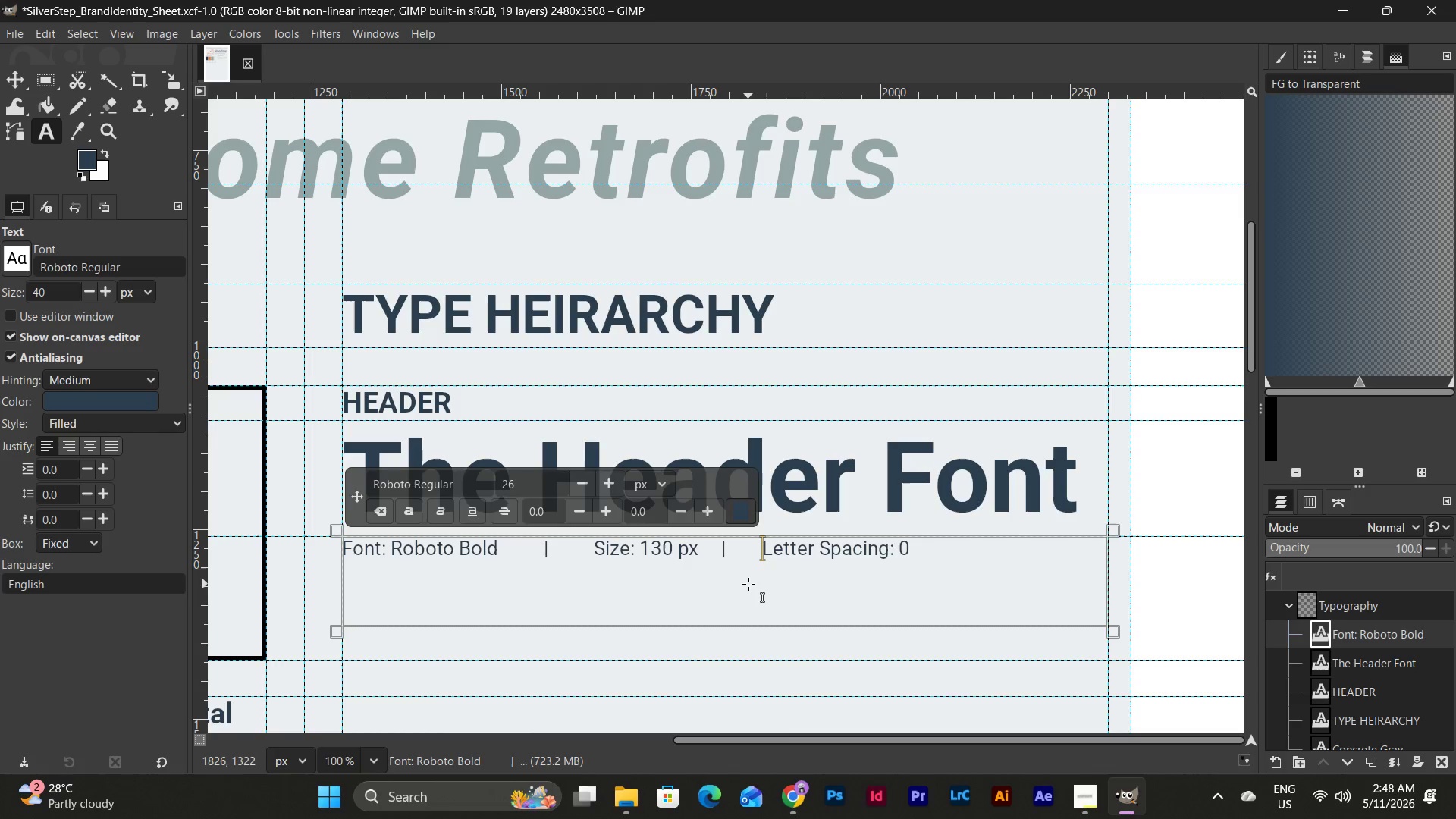 
key(Space)
 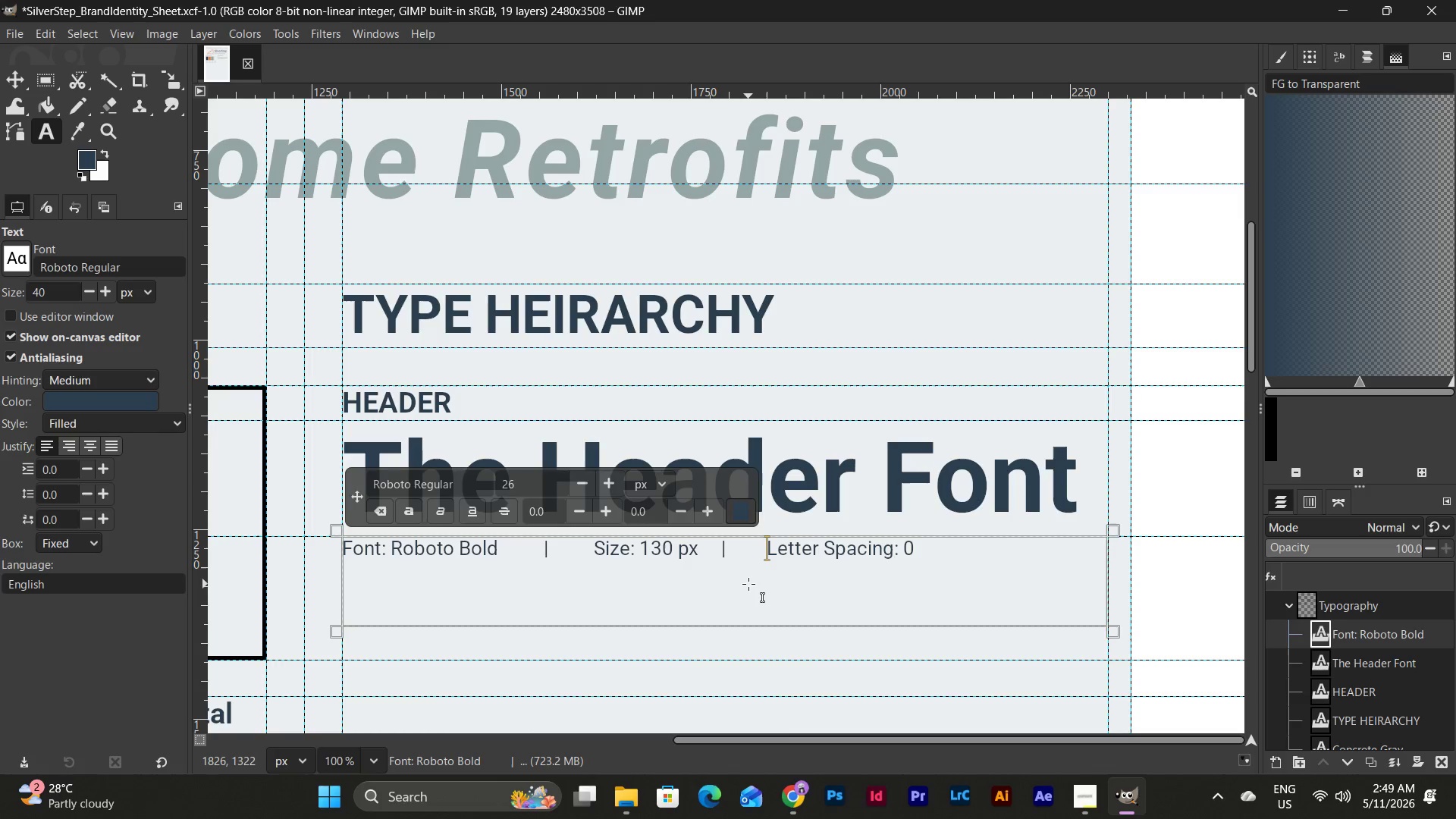 
key(Space)
 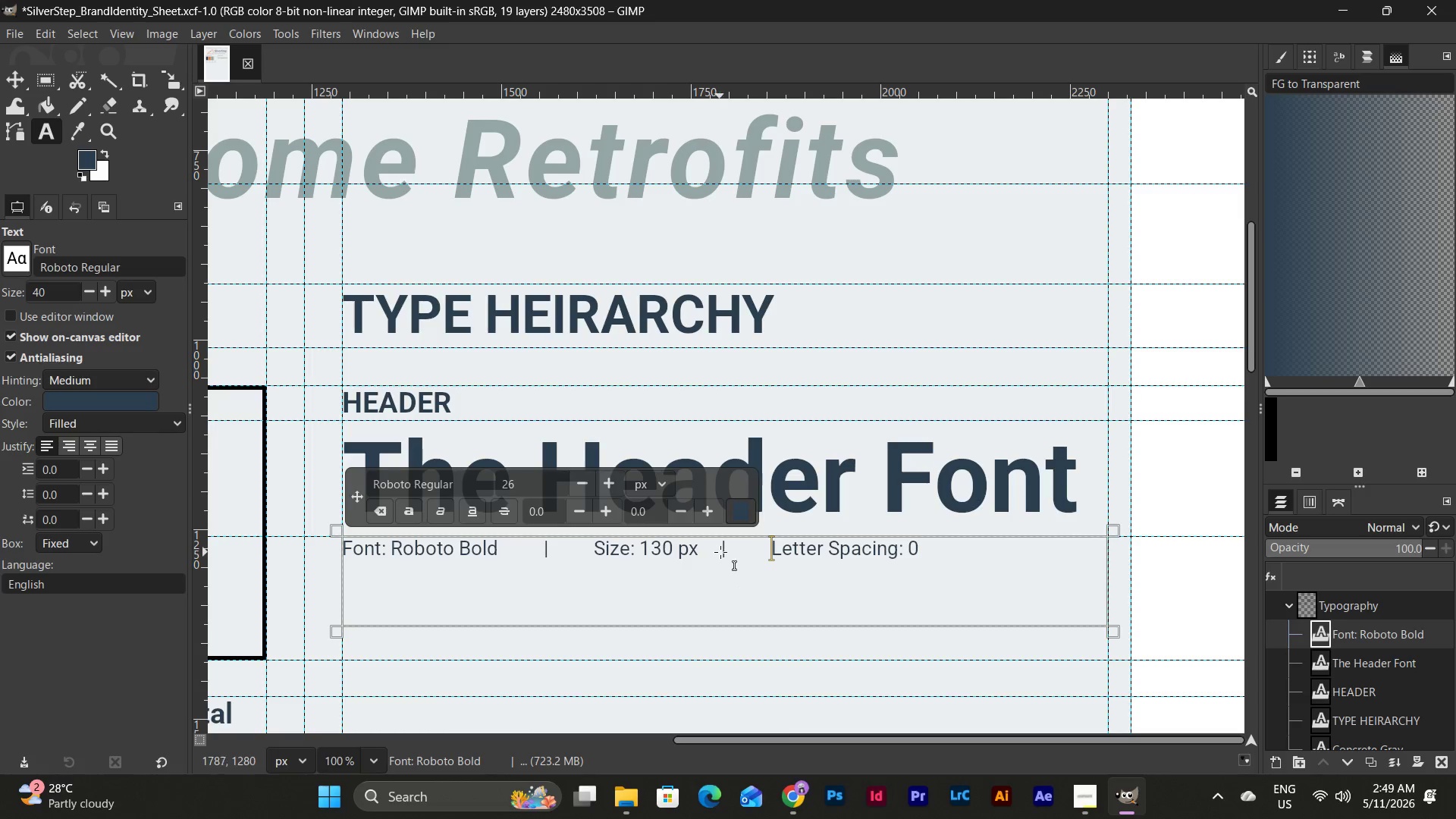 
left_click([724, 552])
 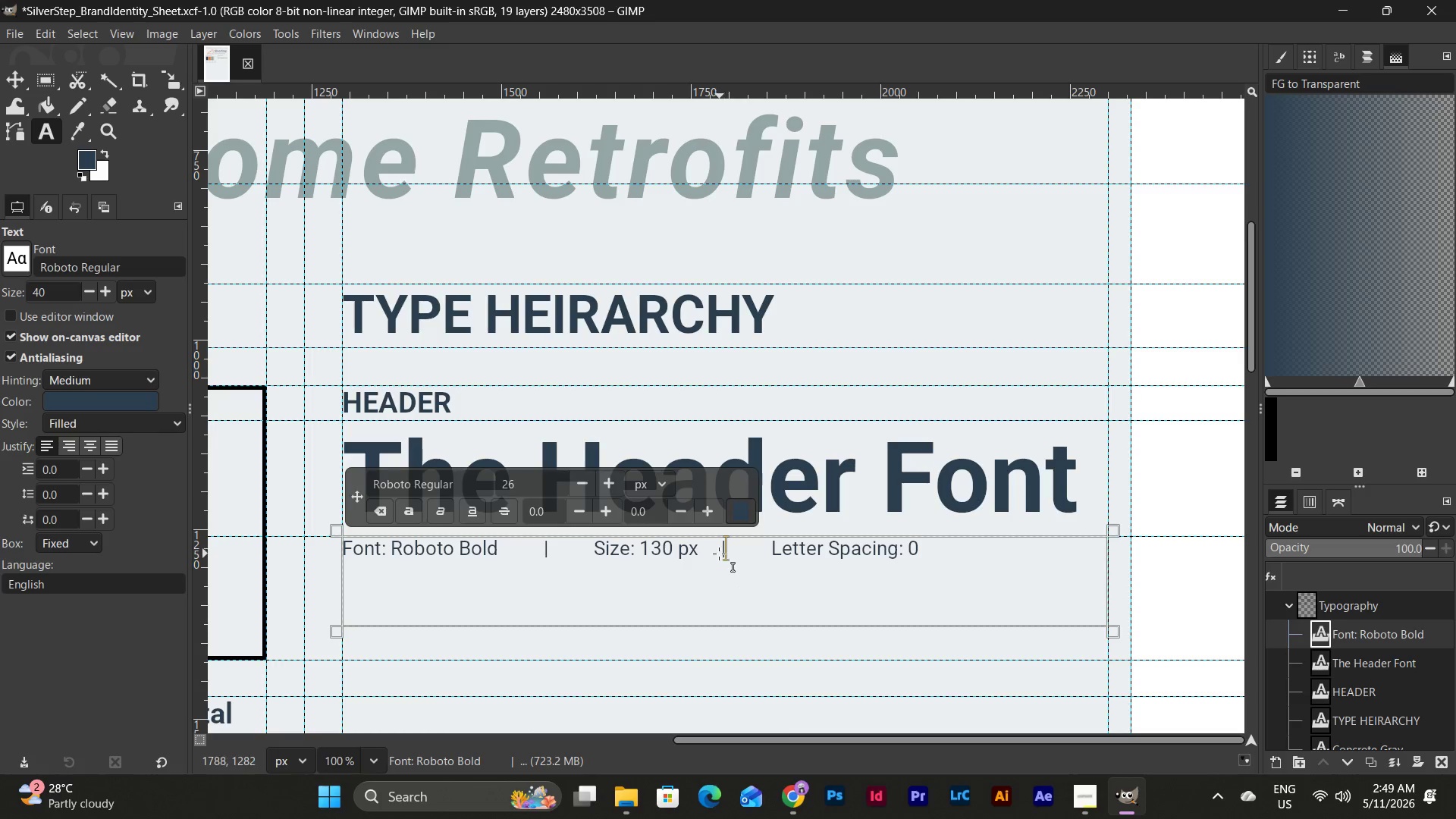 
left_click([719, 554])
 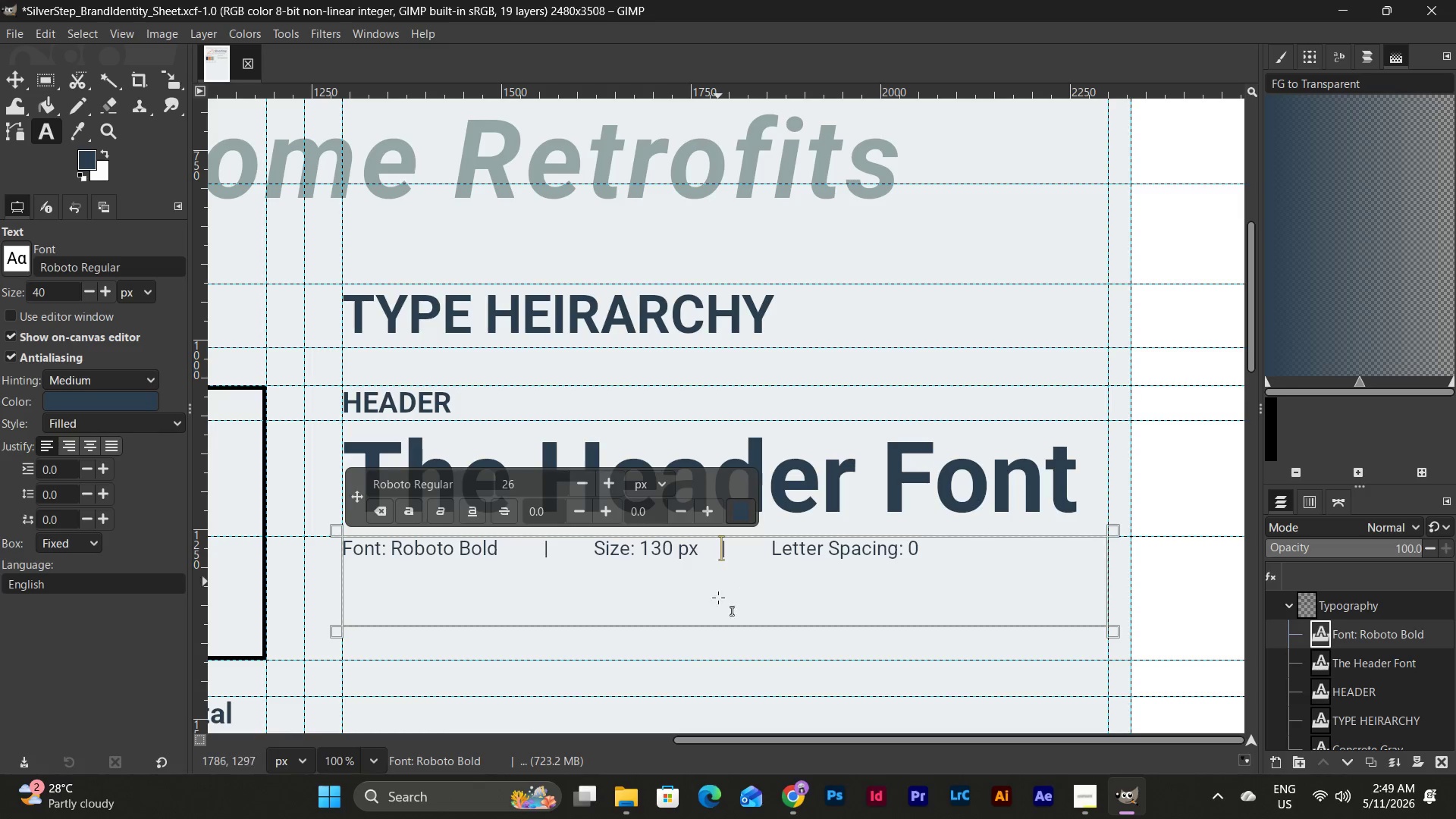 
key(Space)
 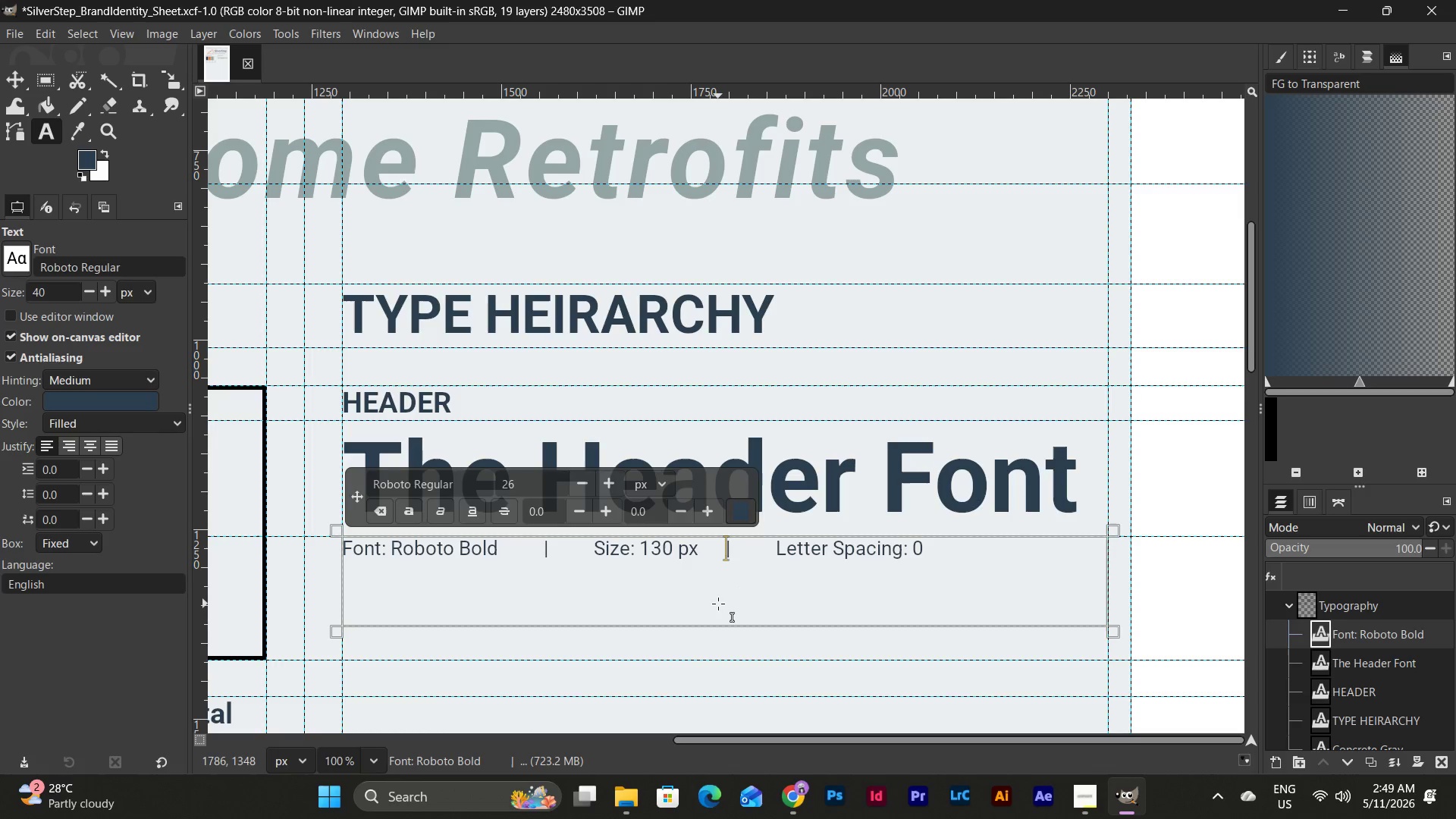 
key(Space)
 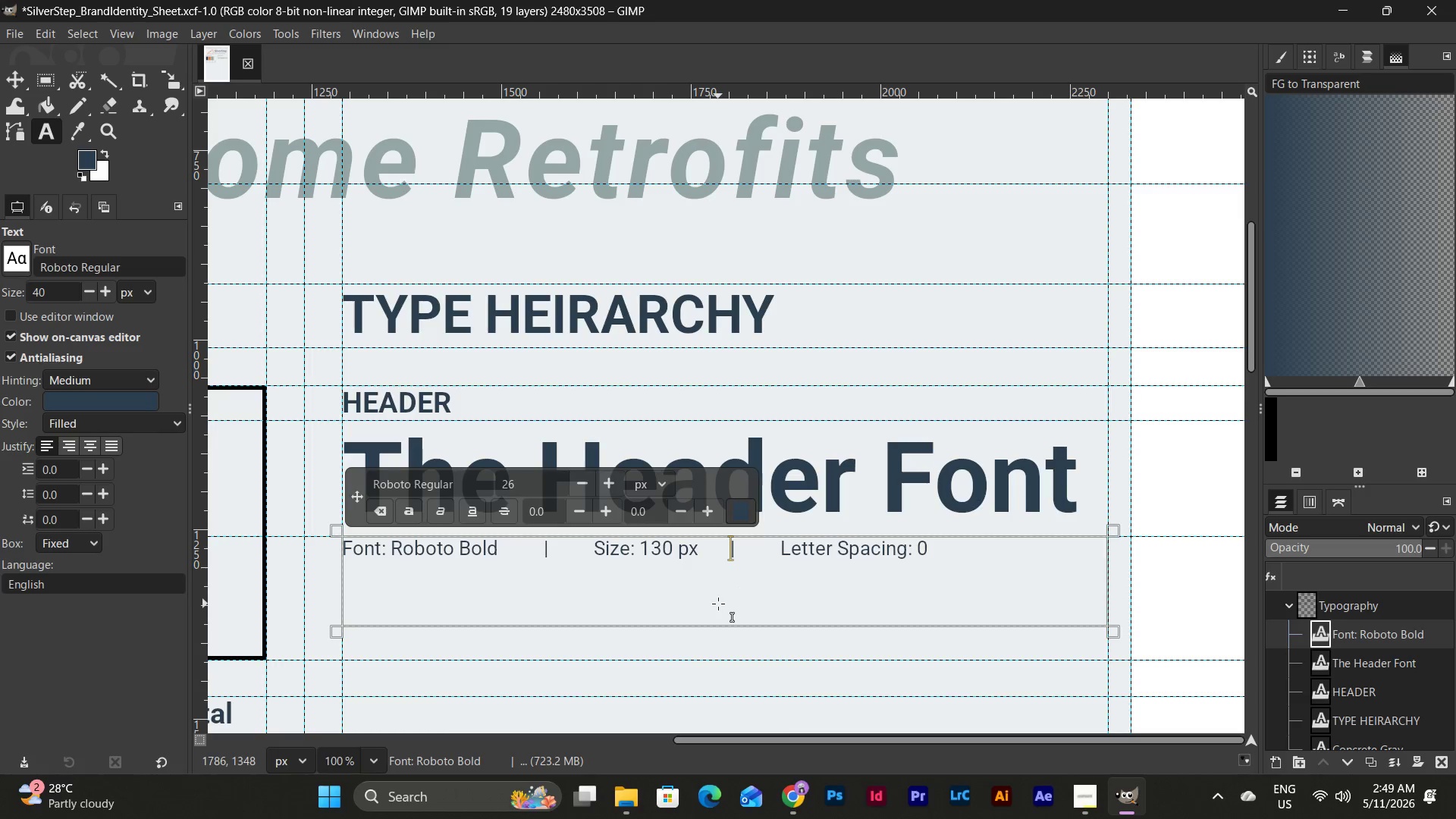 
key(Space)
 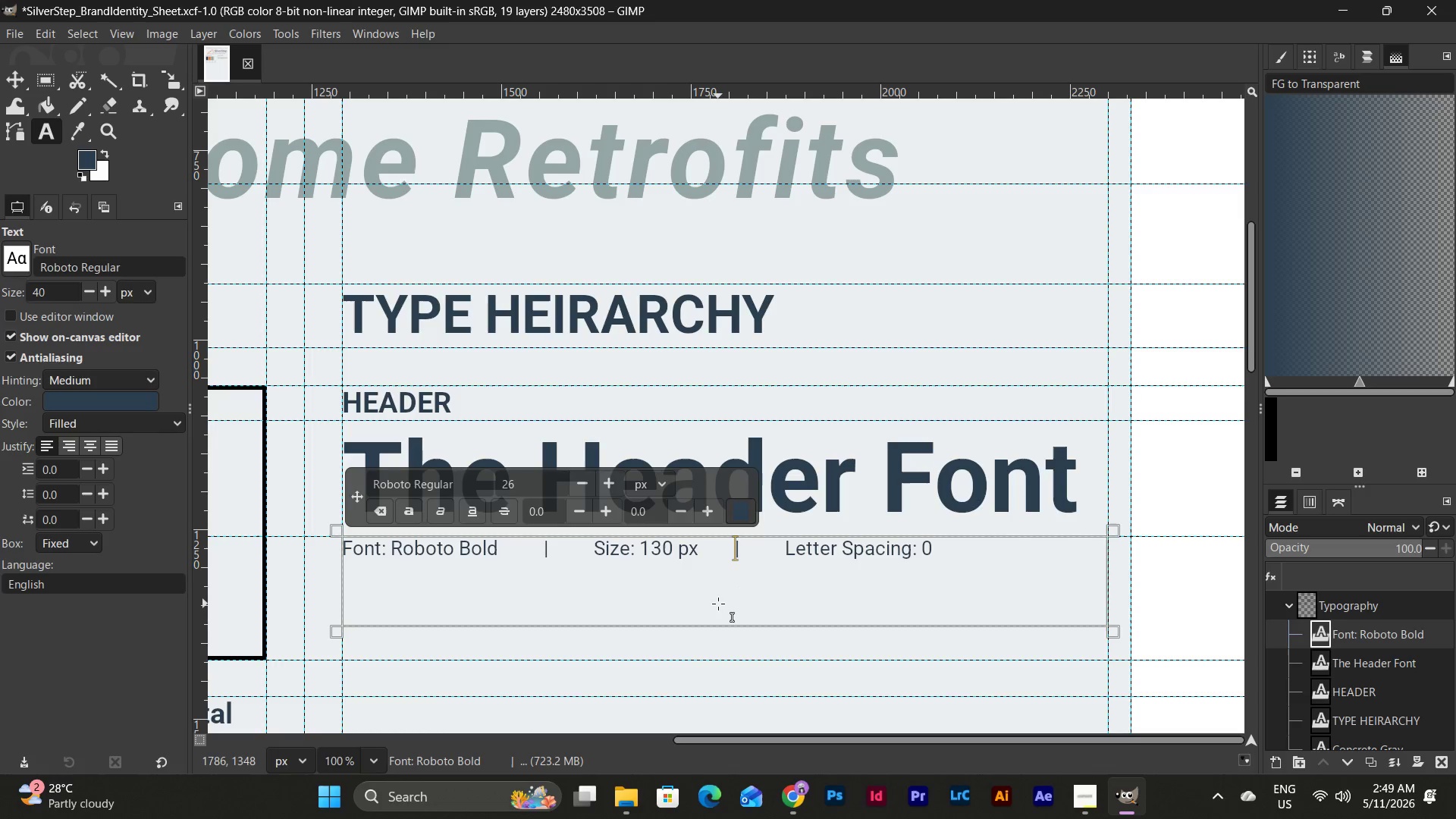 
key(Space)
 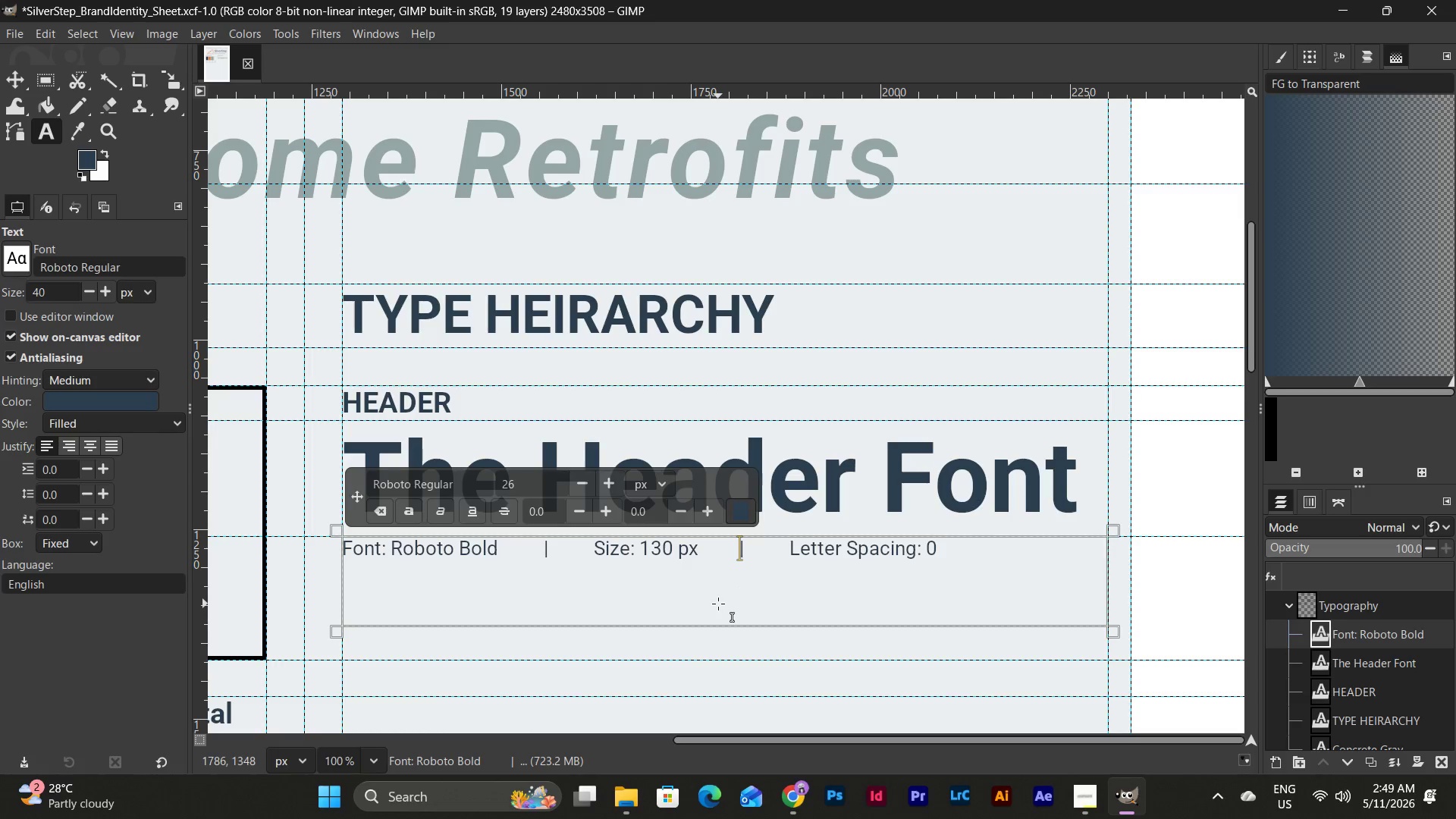 
key(Space)
 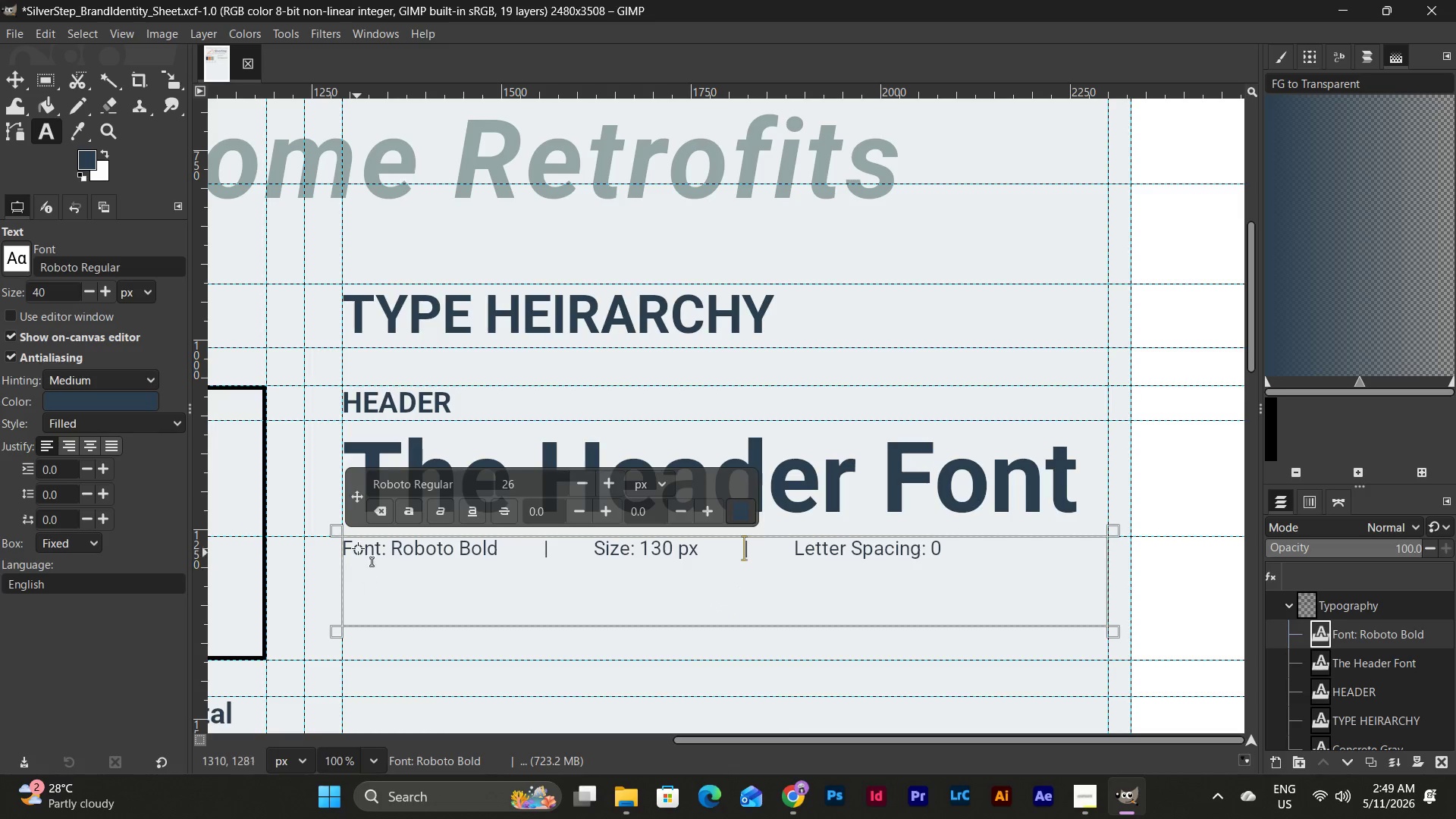 
left_click_drag(start_coordinate=[386, 544], to_coordinate=[344, 550])
 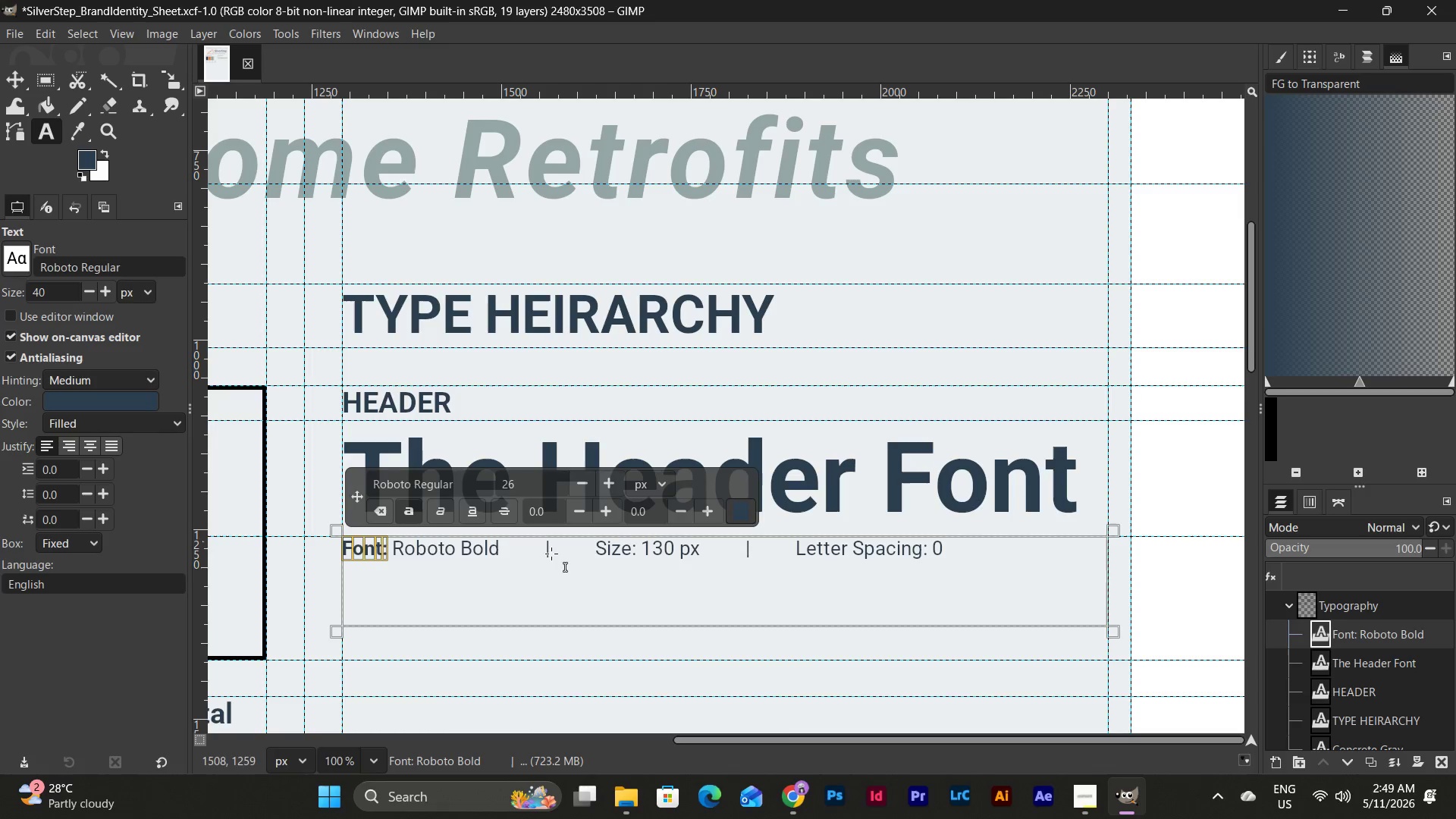 
left_click([607, 552])
 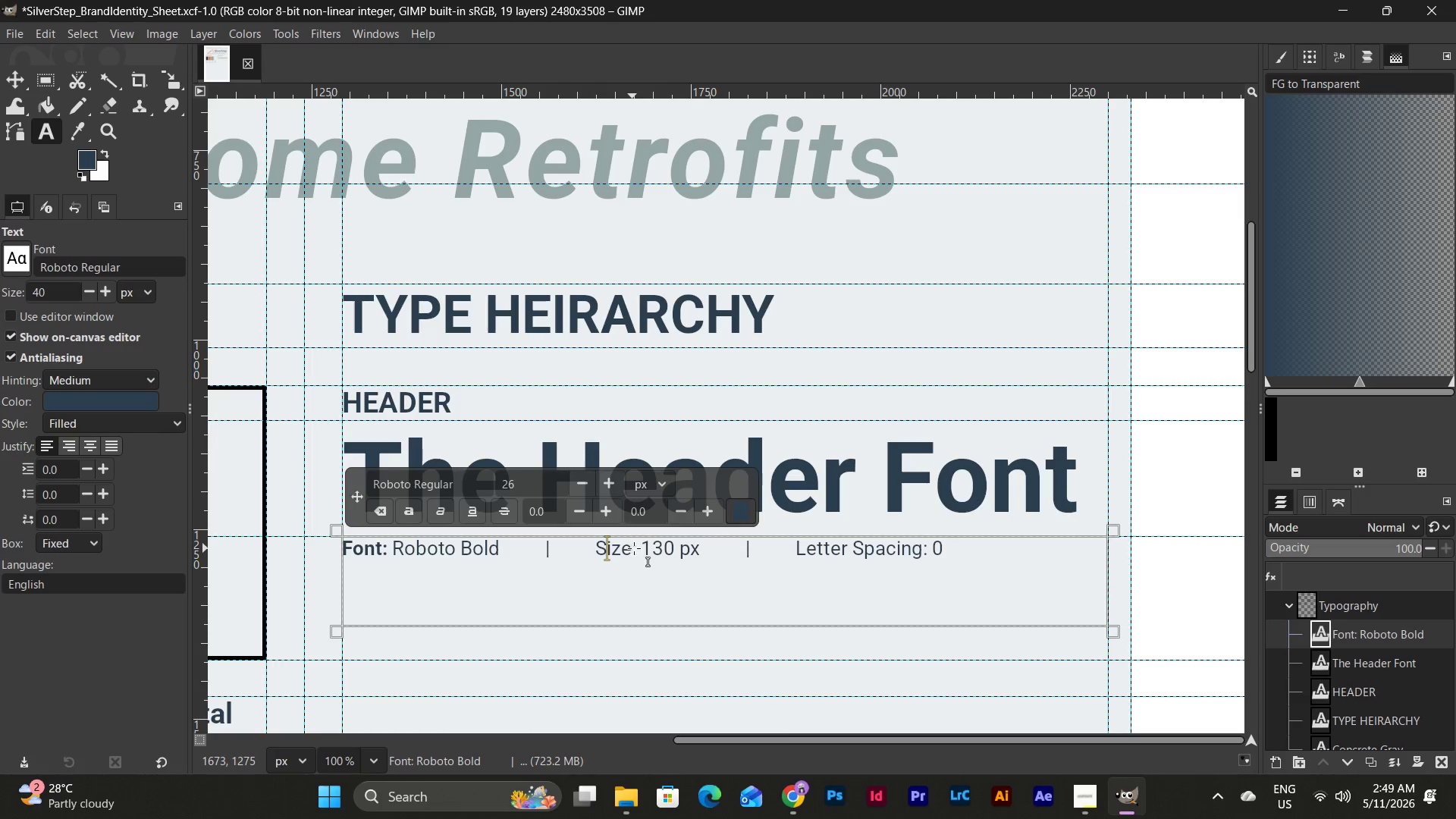 
left_click_drag(start_coordinate=[638, 549], to_coordinate=[600, 549])
 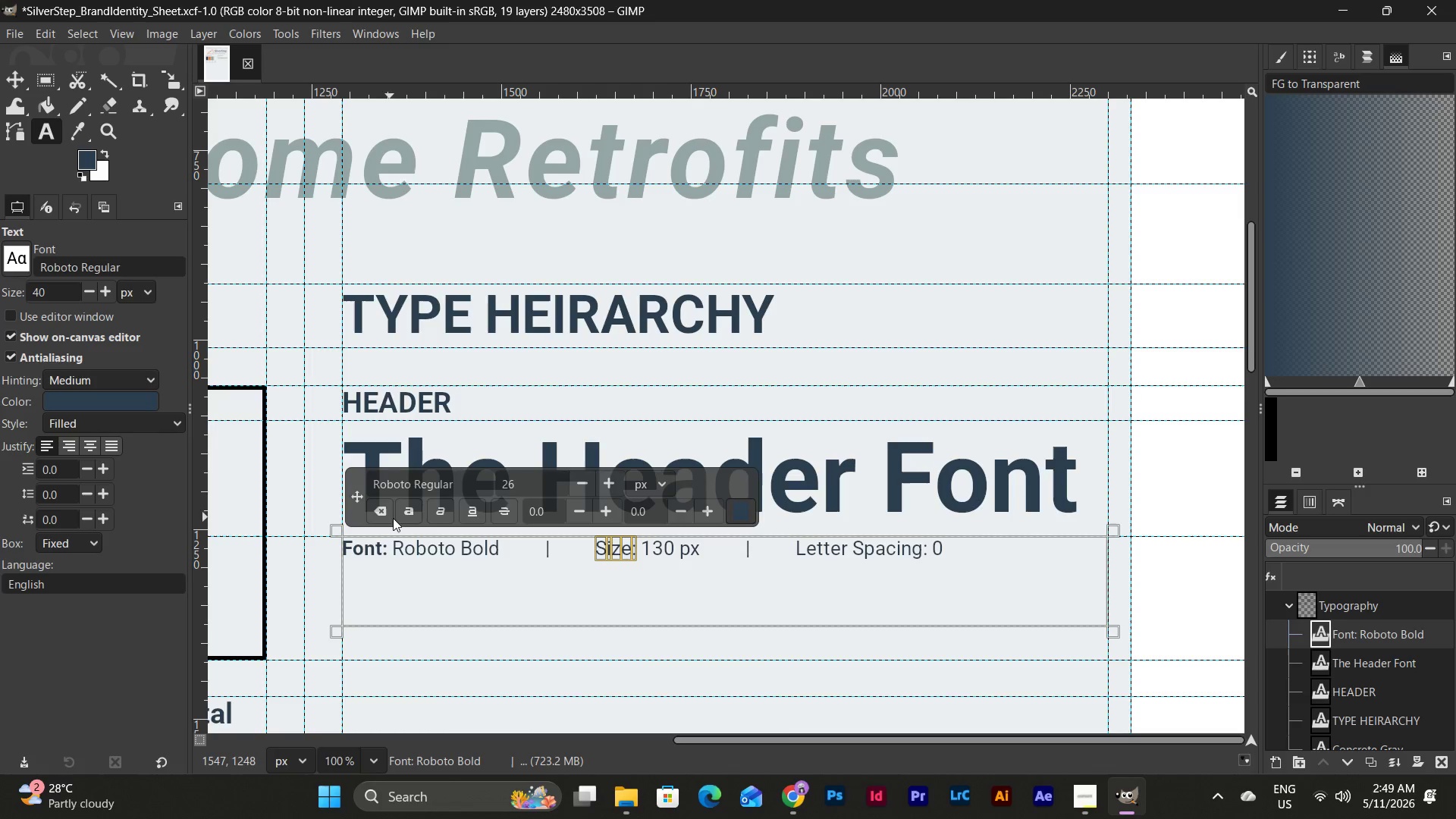 
left_click([405, 511])
 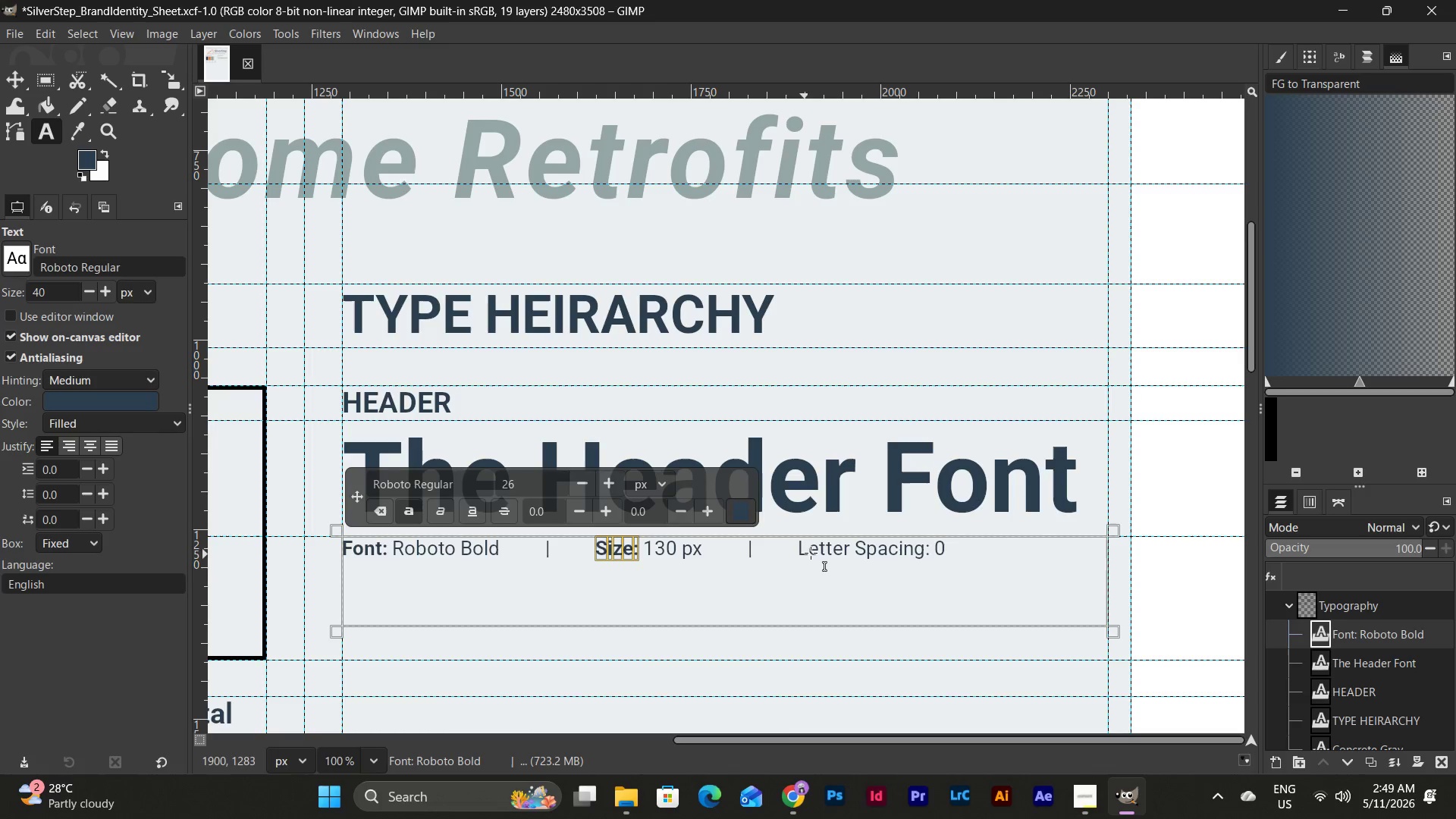 
left_click([811, 551])
 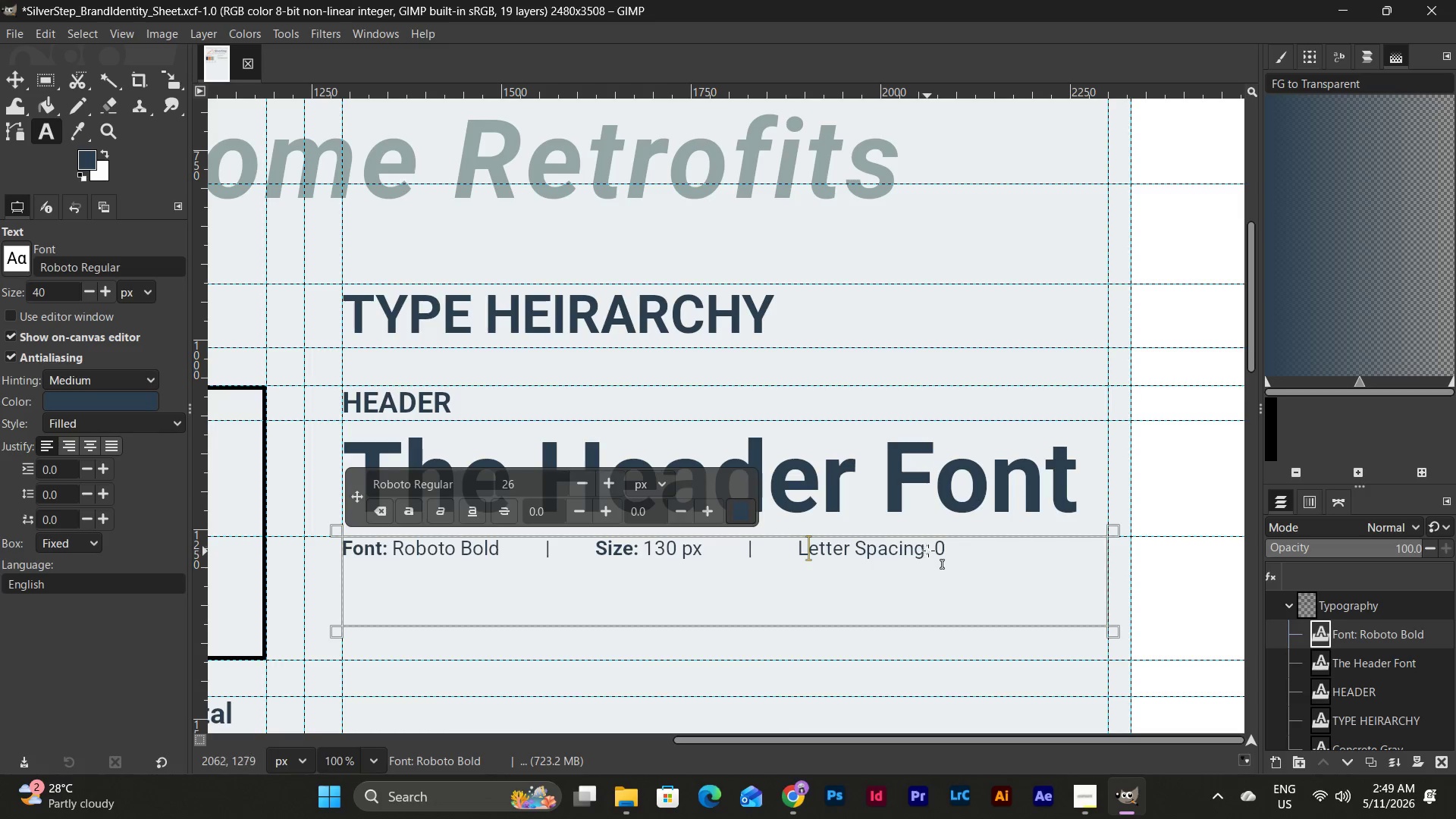 
left_click_drag(start_coordinate=[931, 550], to_coordinate=[793, 560])
 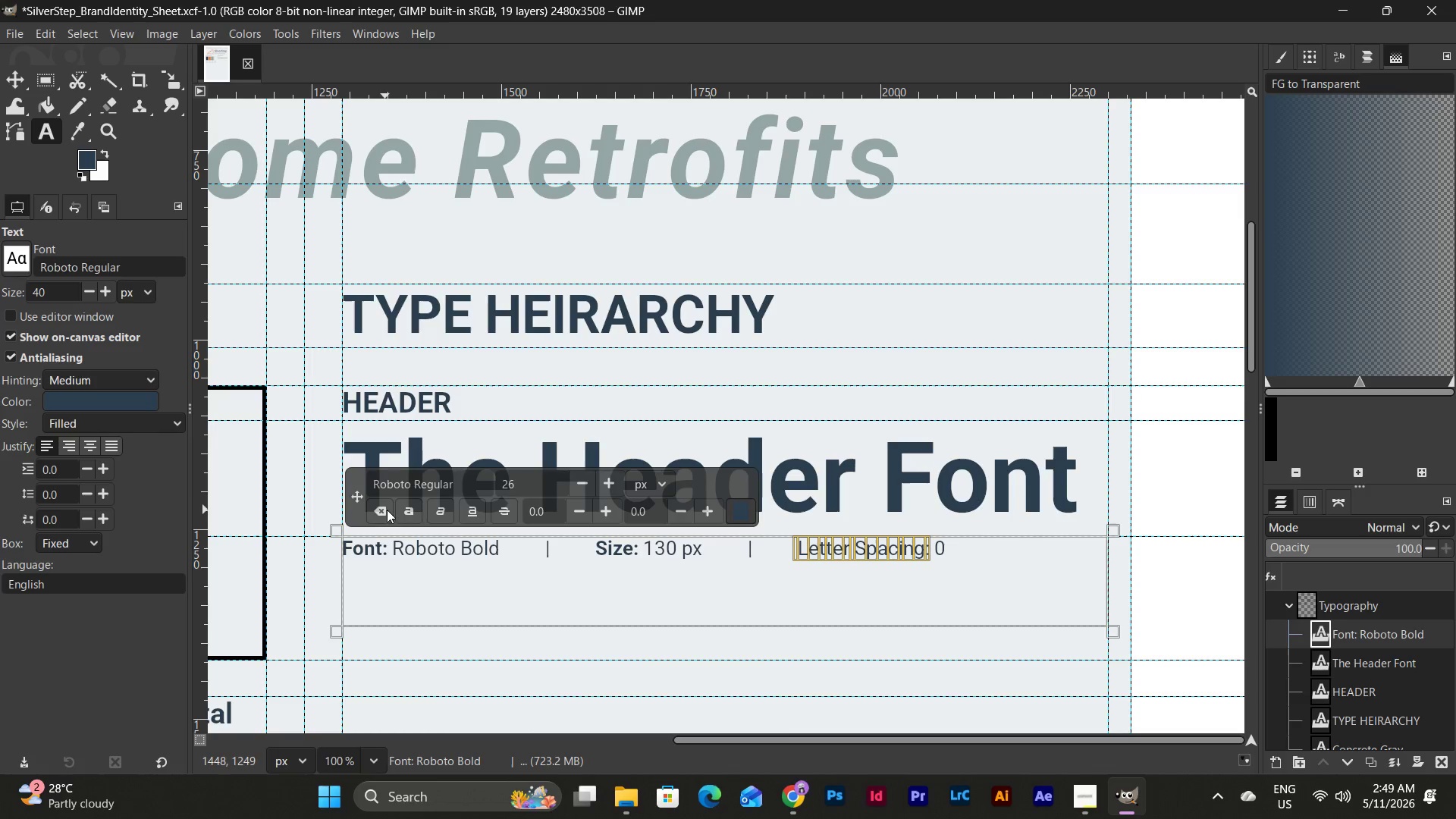 
left_click([410, 510])
 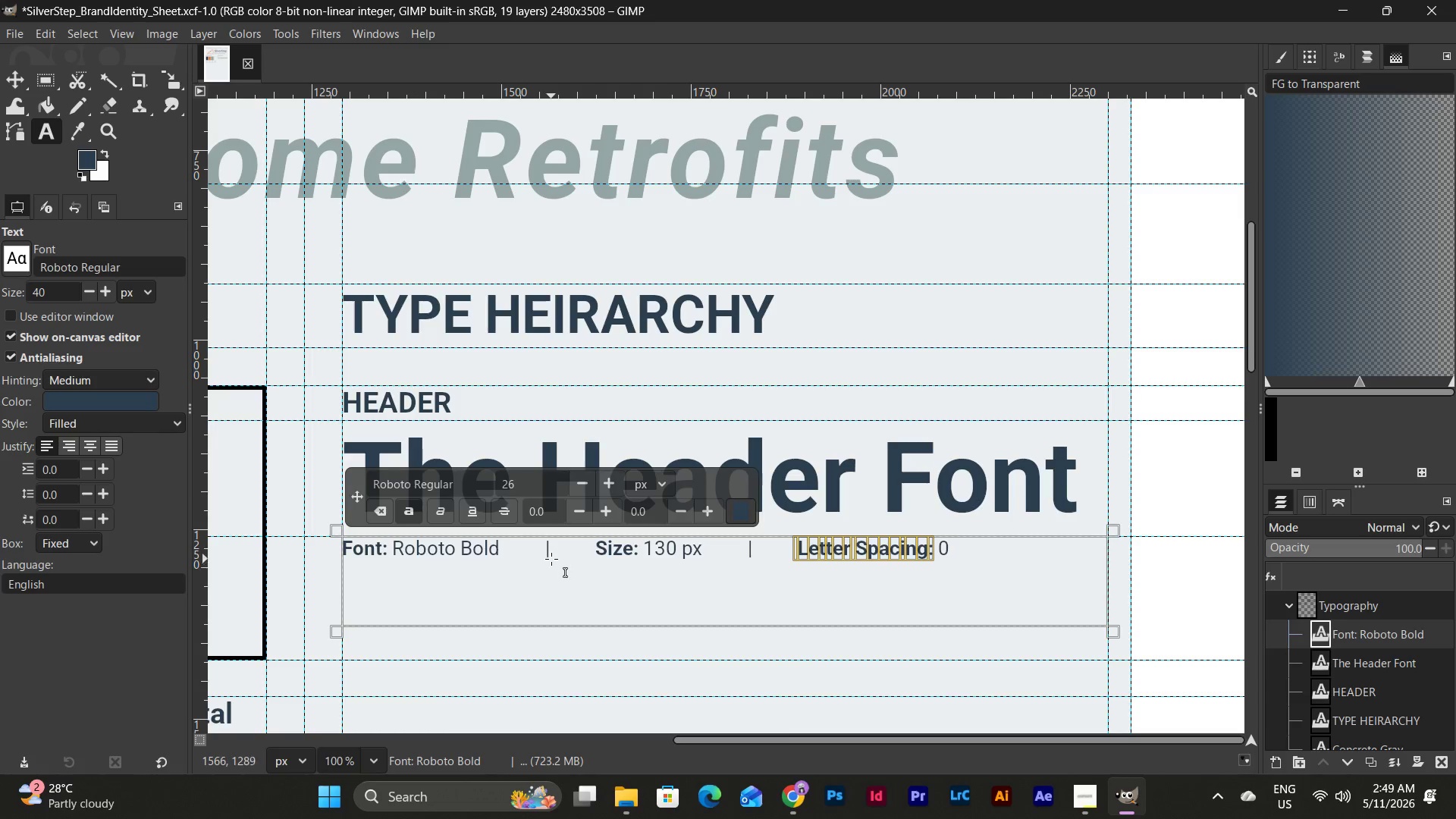 
left_click_drag(start_coordinate=[551, 555], to_coordinate=[546, 555])
 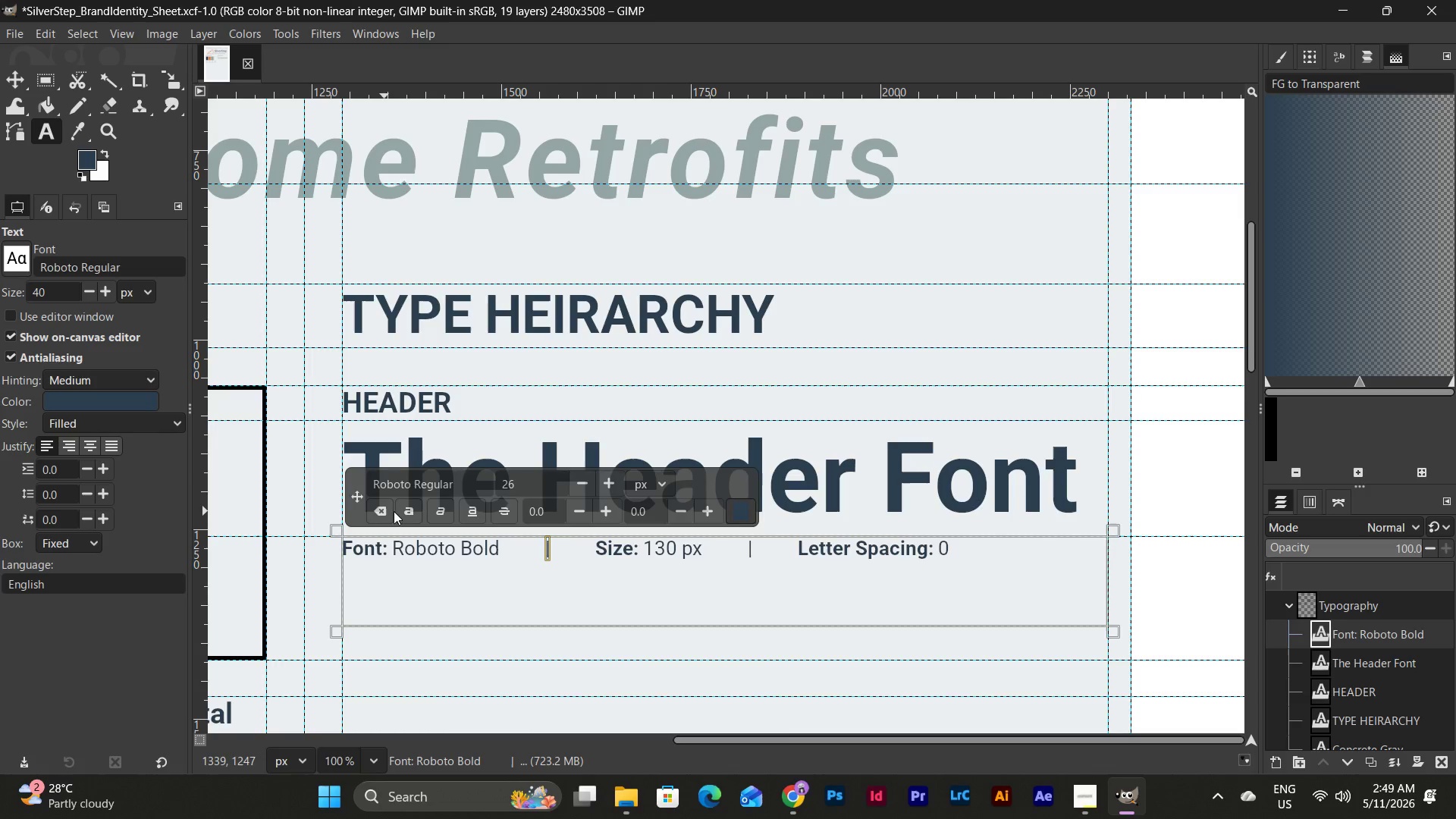 
left_click([403, 511])
 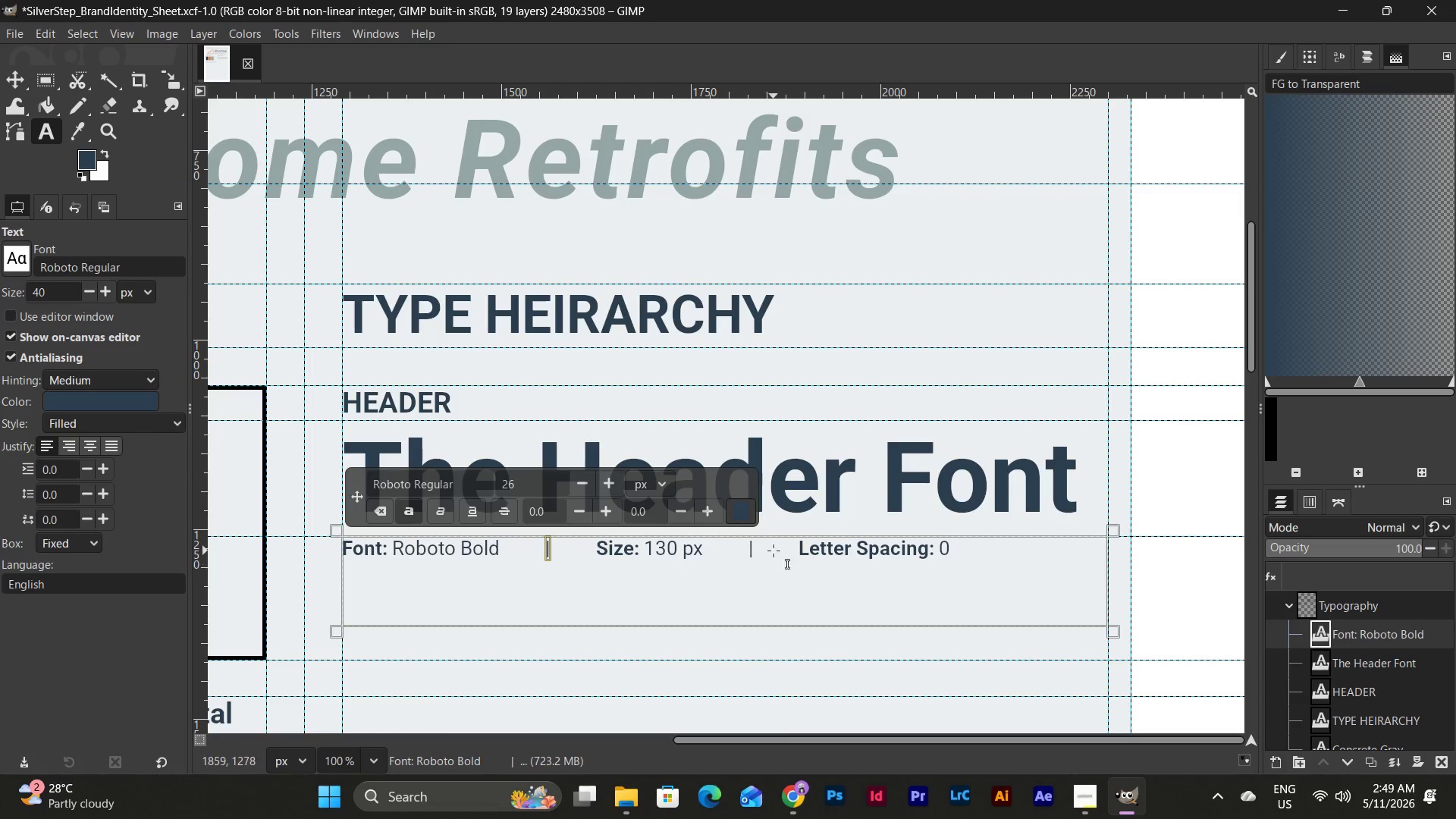 
left_click([759, 549])
 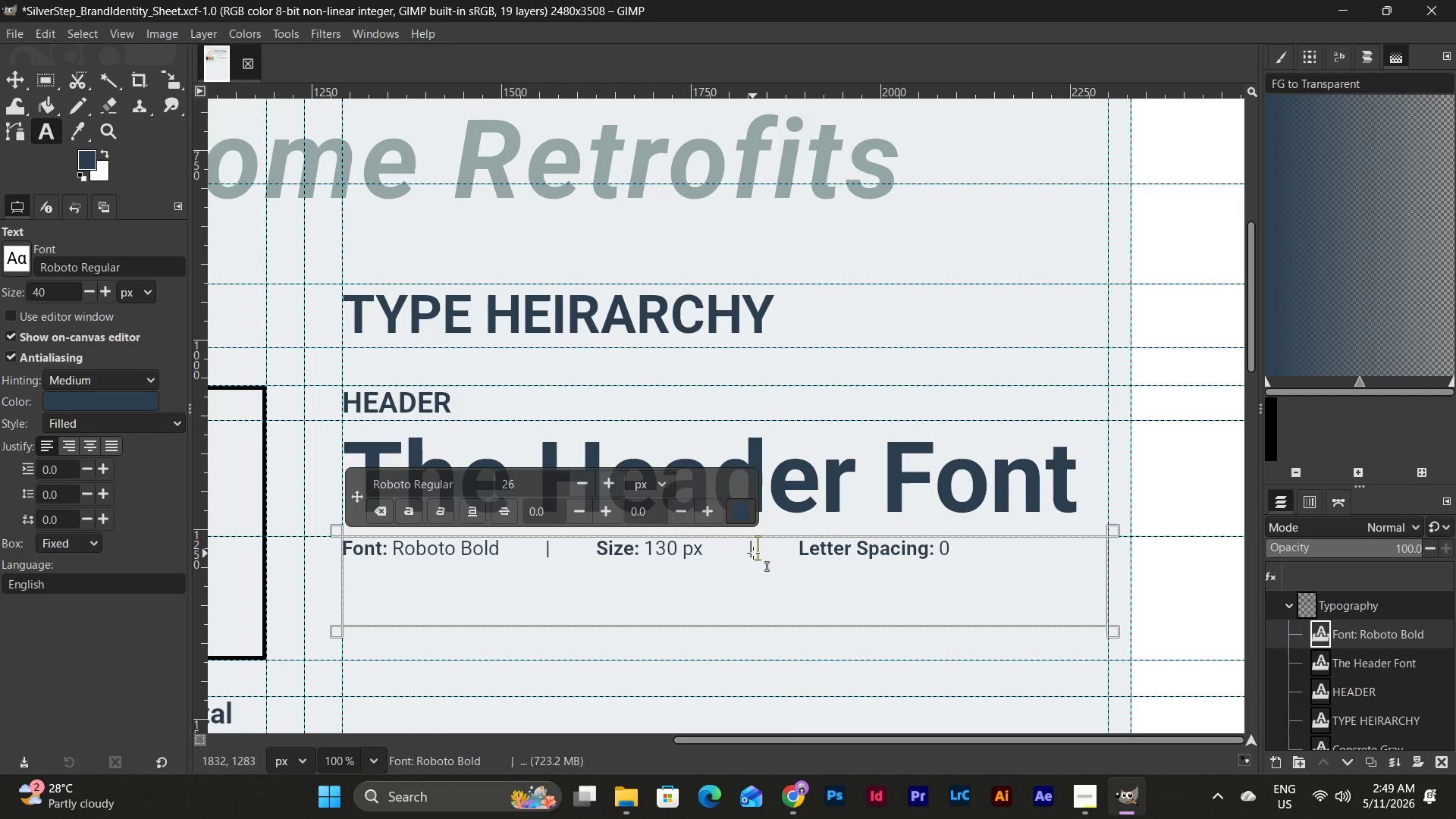 
left_click_drag(start_coordinate=[753, 553], to_coordinate=[748, 553])
 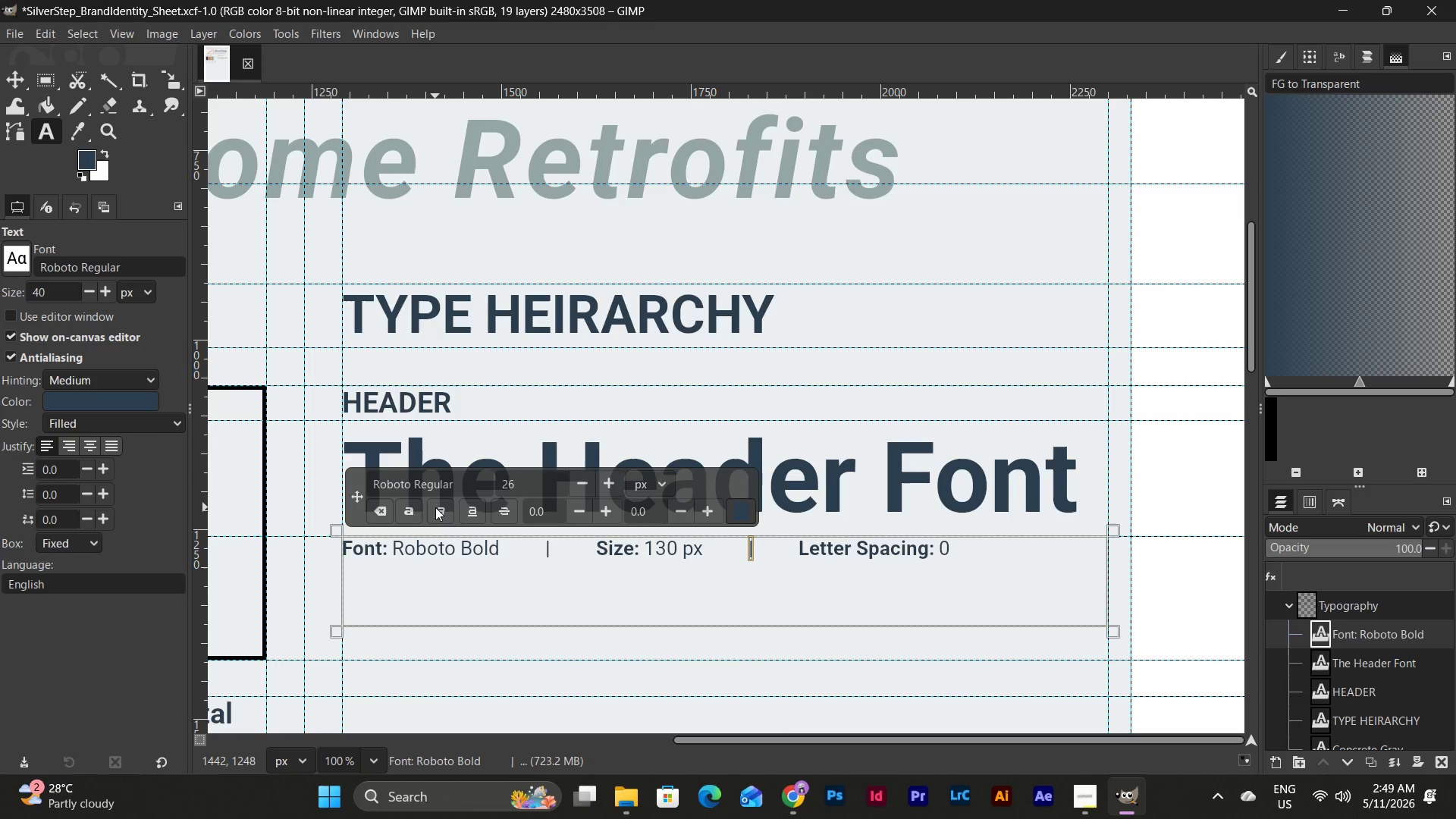 
left_click([418, 509])
 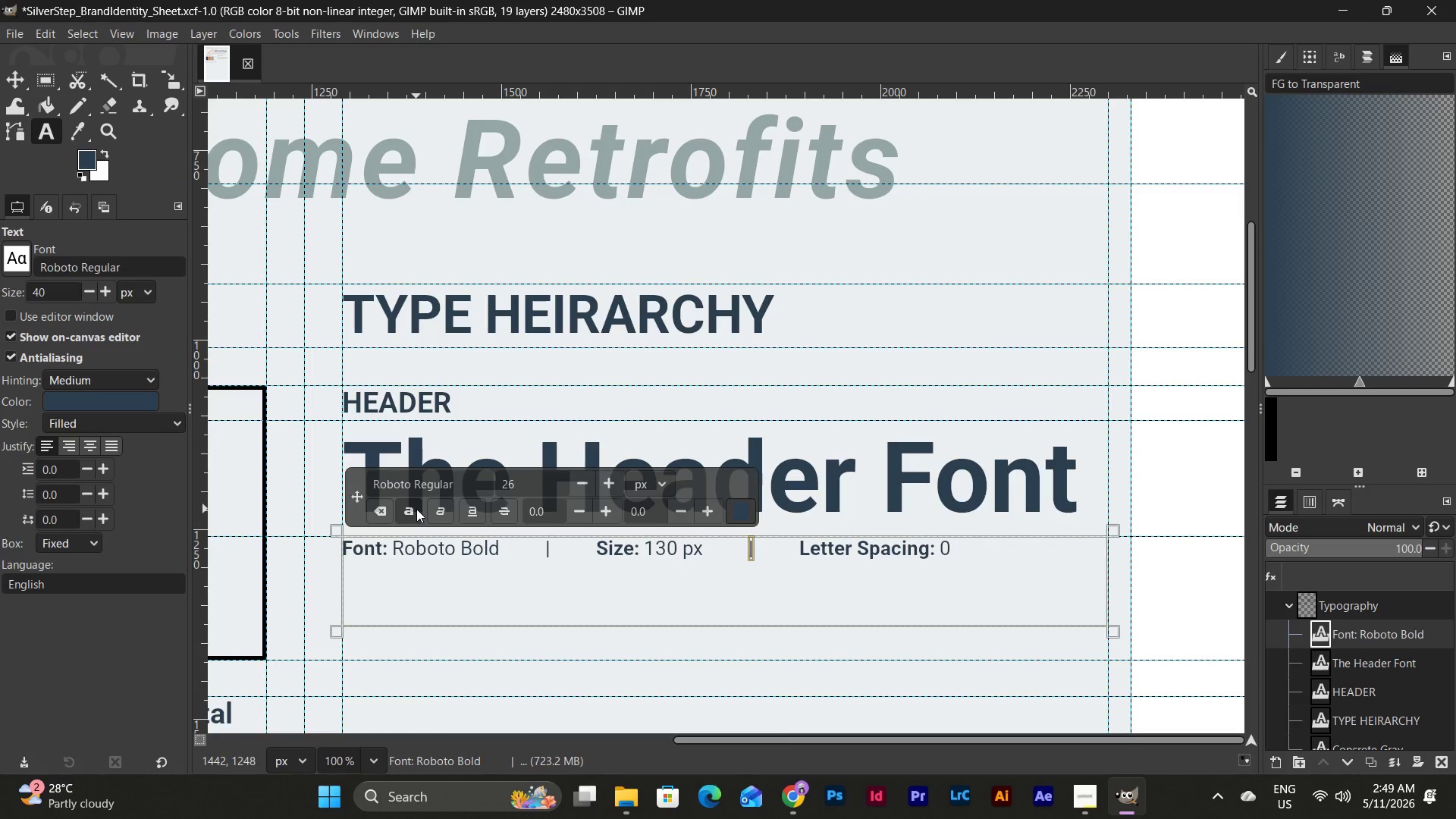 
left_click([416, 509])
 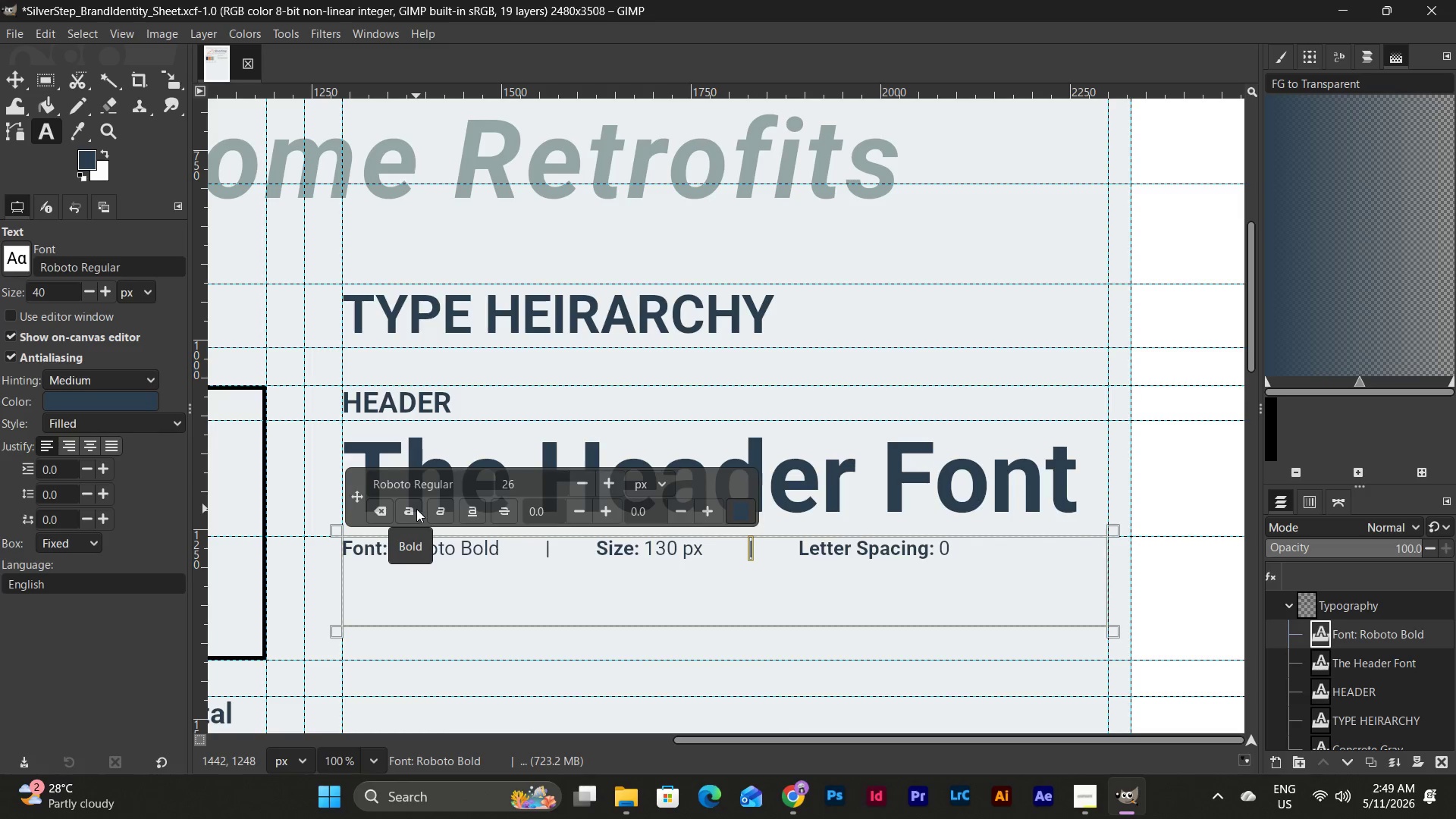 
left_click([416, 509])
 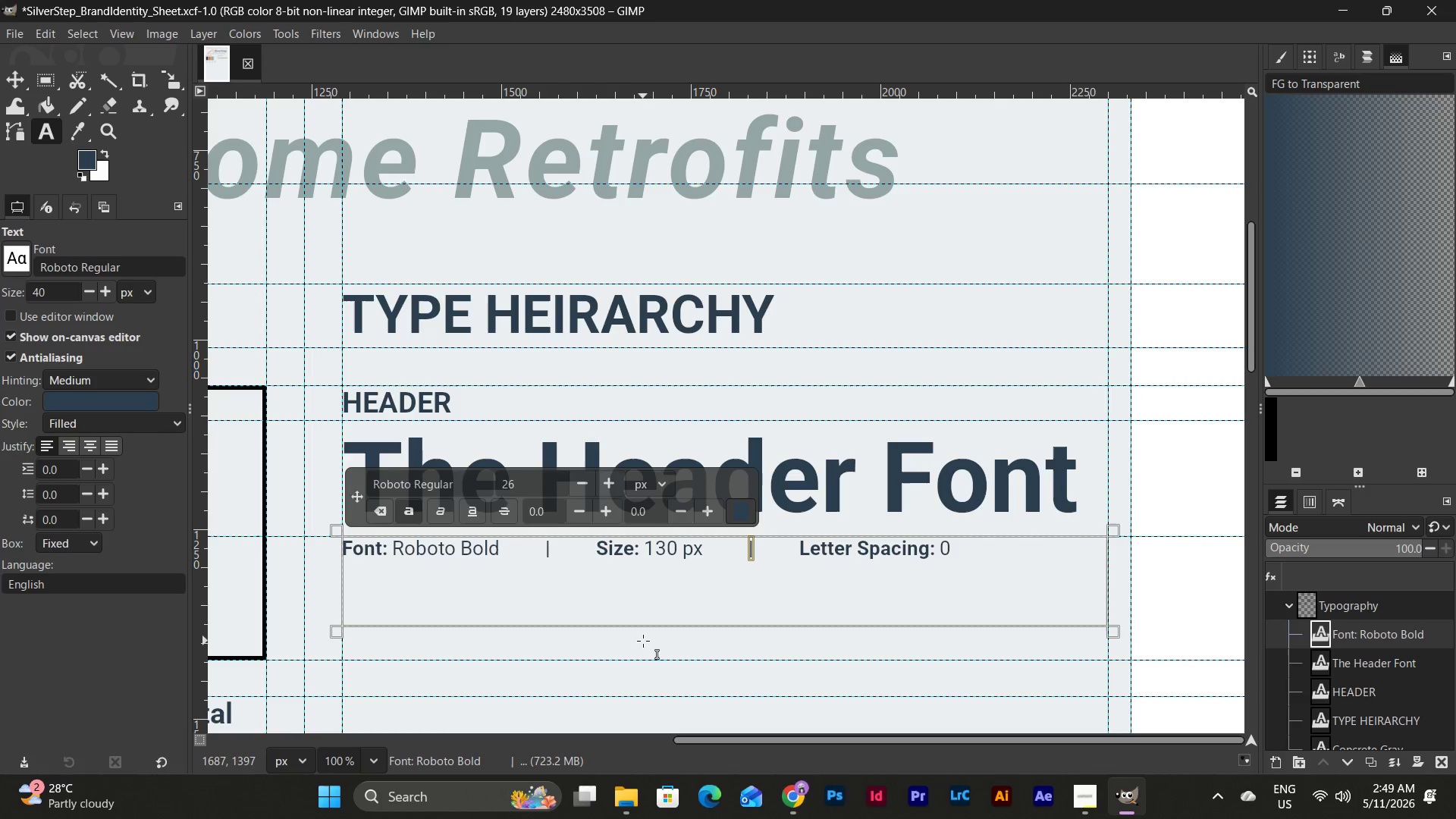 
left_click_drag(start_coordinate=[968, 557], to_coordinate=[311, 543])
 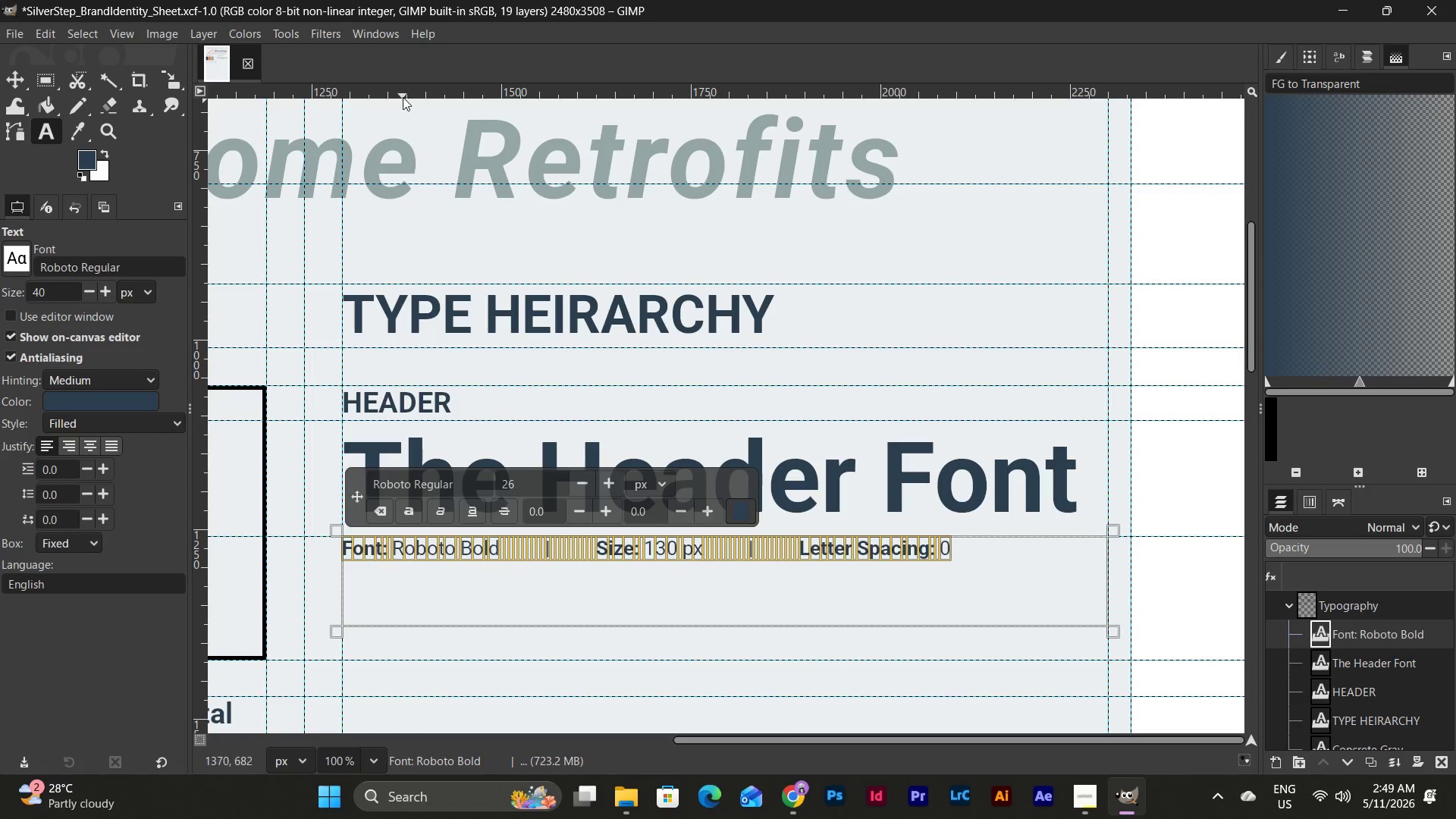 
left_click_drag(start_coordinate=[401, 96], to_coordinate=[424, 560])
 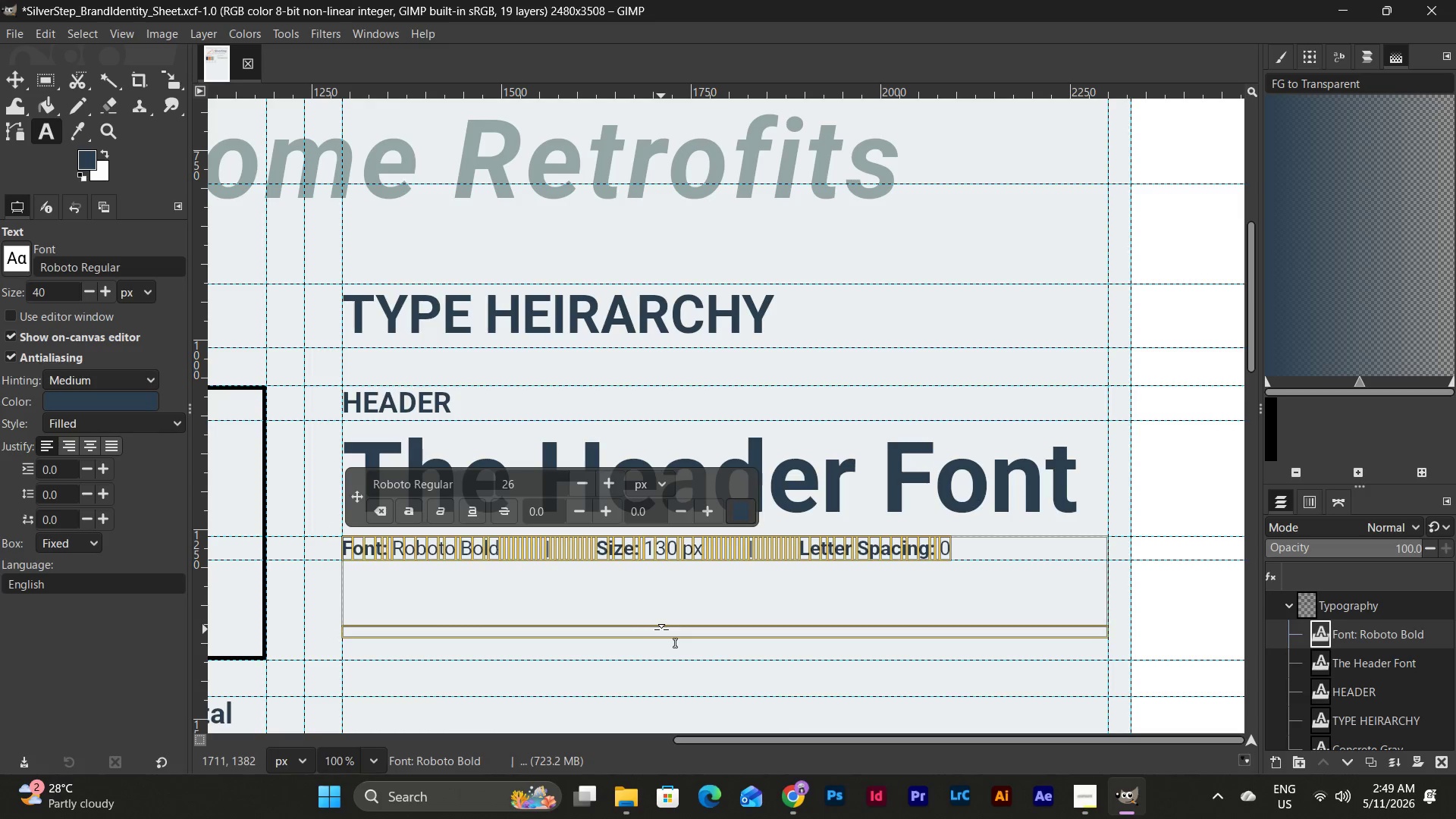 
left_click_drag(start_coordinate=[661, 632], to_coordinate=[766, 570])
 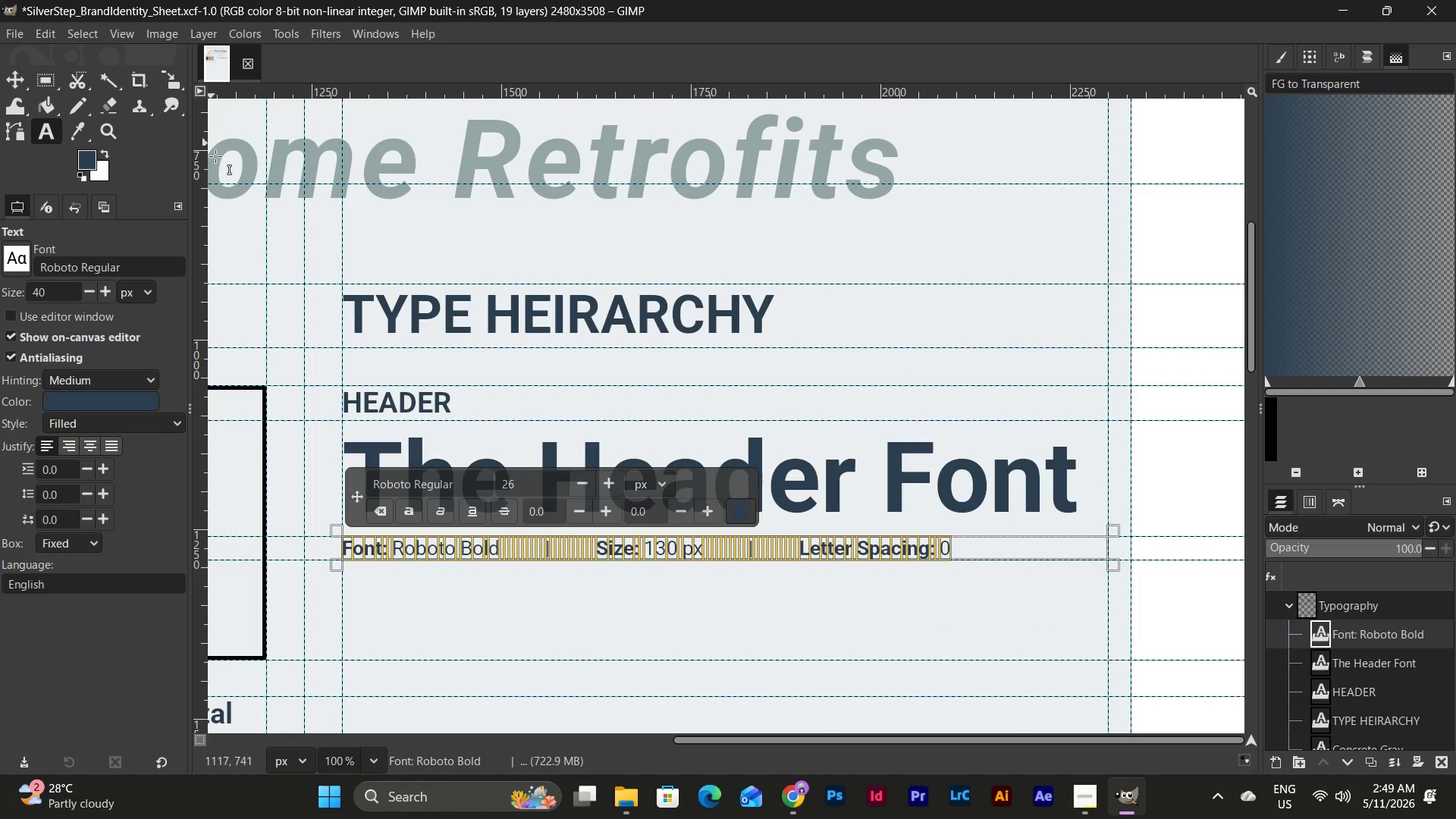 
scroll: coordinate [653, 585], scroll_direction: down, amount: 2.0
 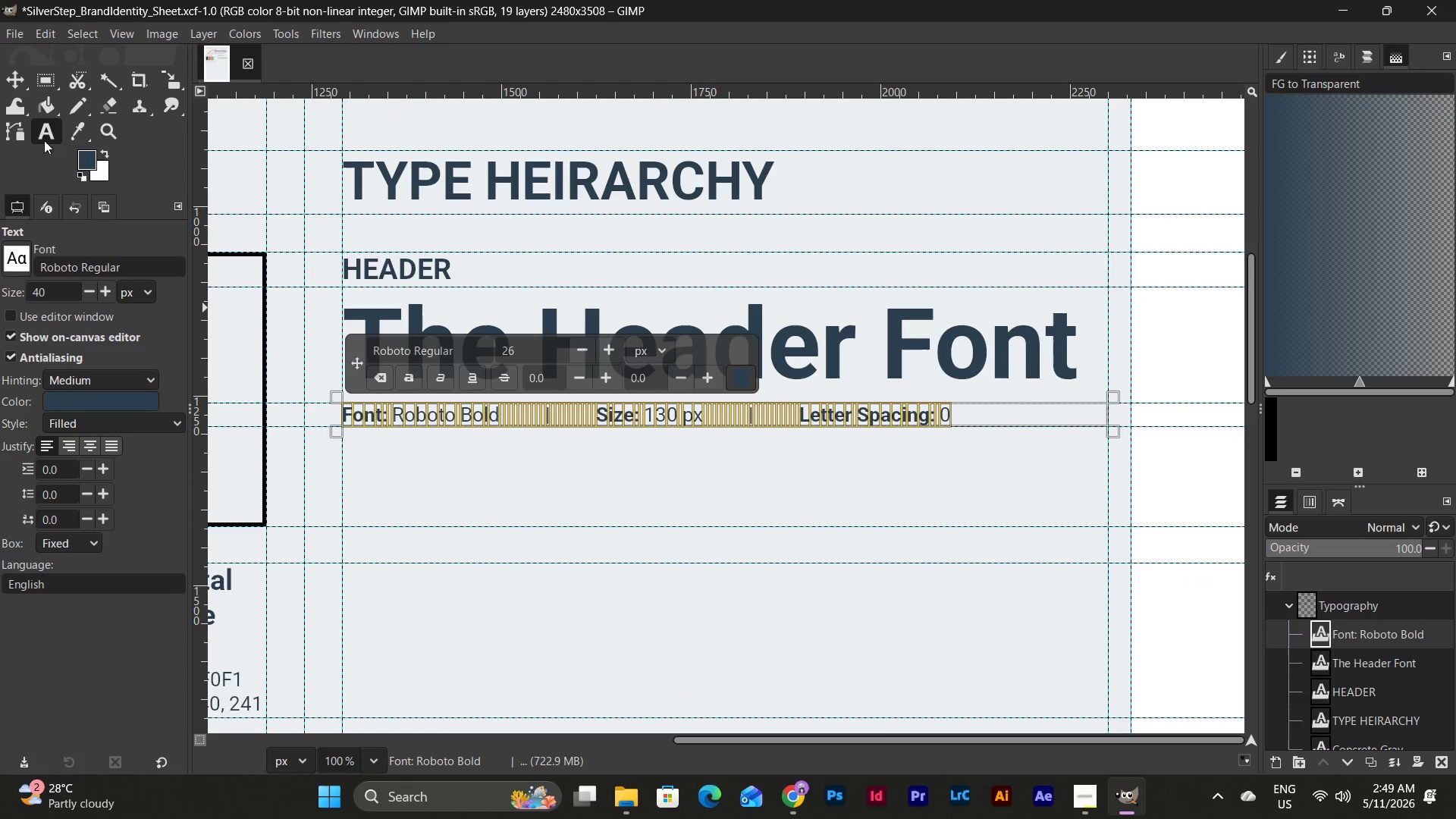 
left_click([51, 132])
 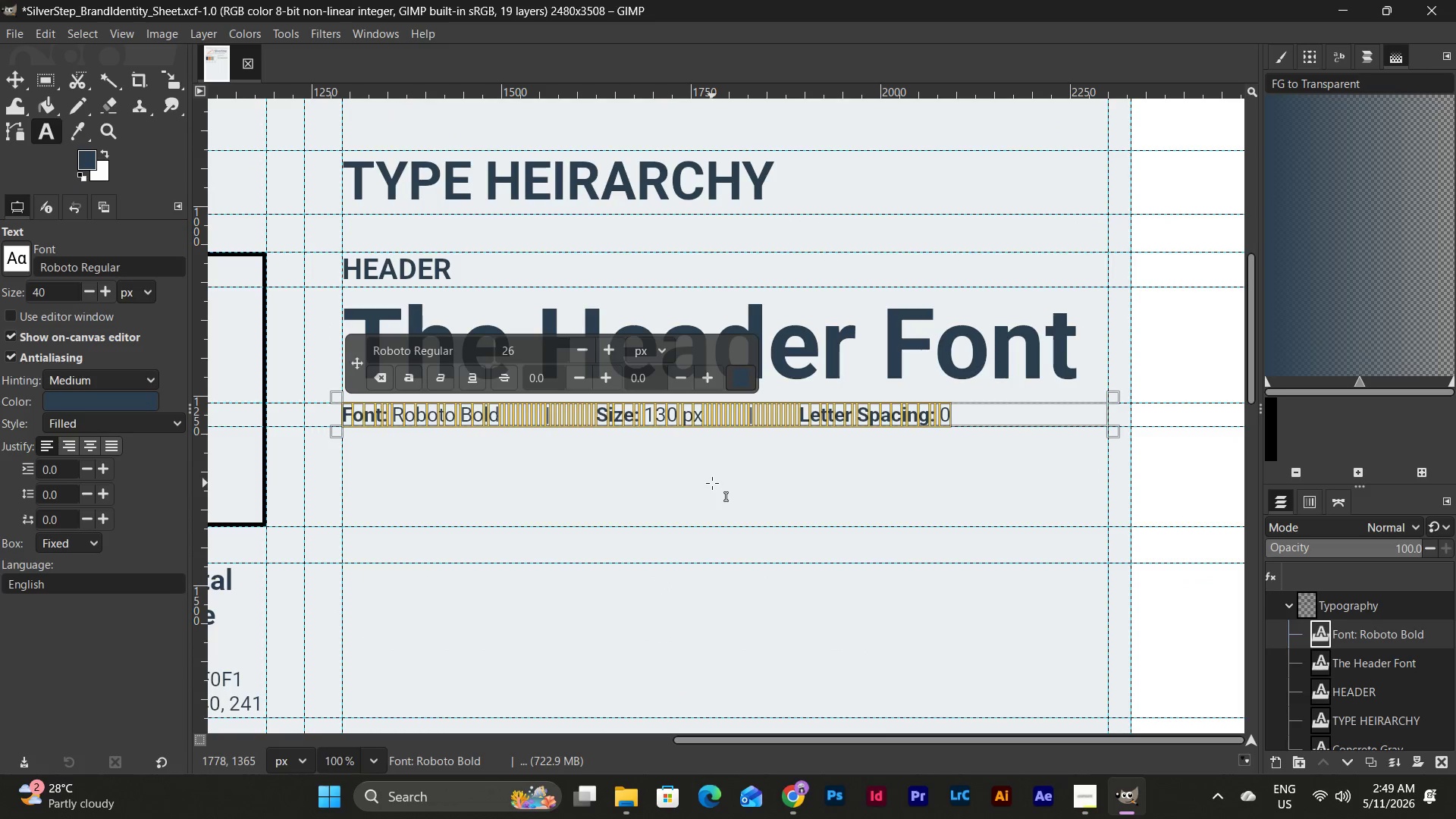 
left_click([712, 483])
 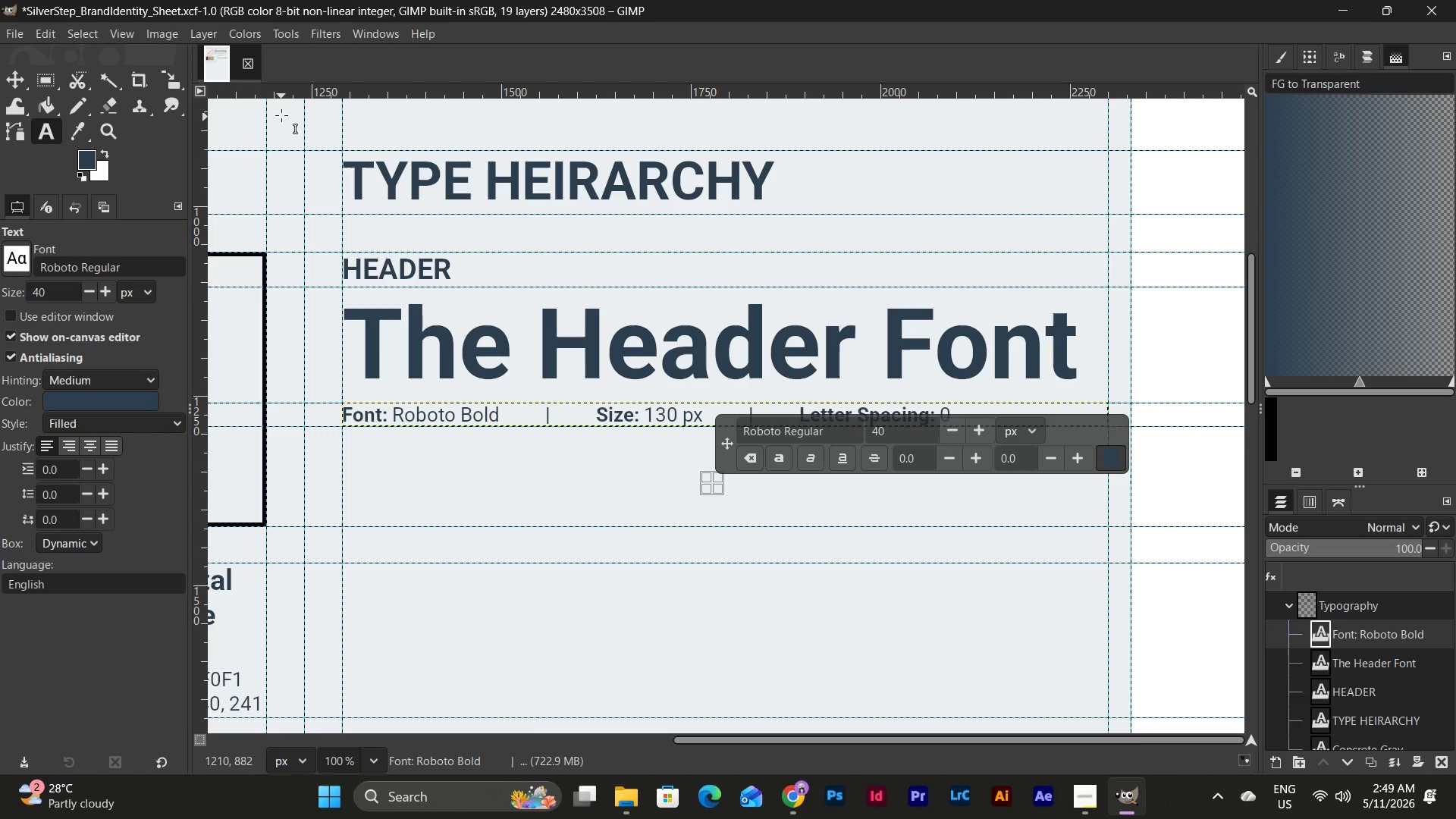 
wait(7.0)
 